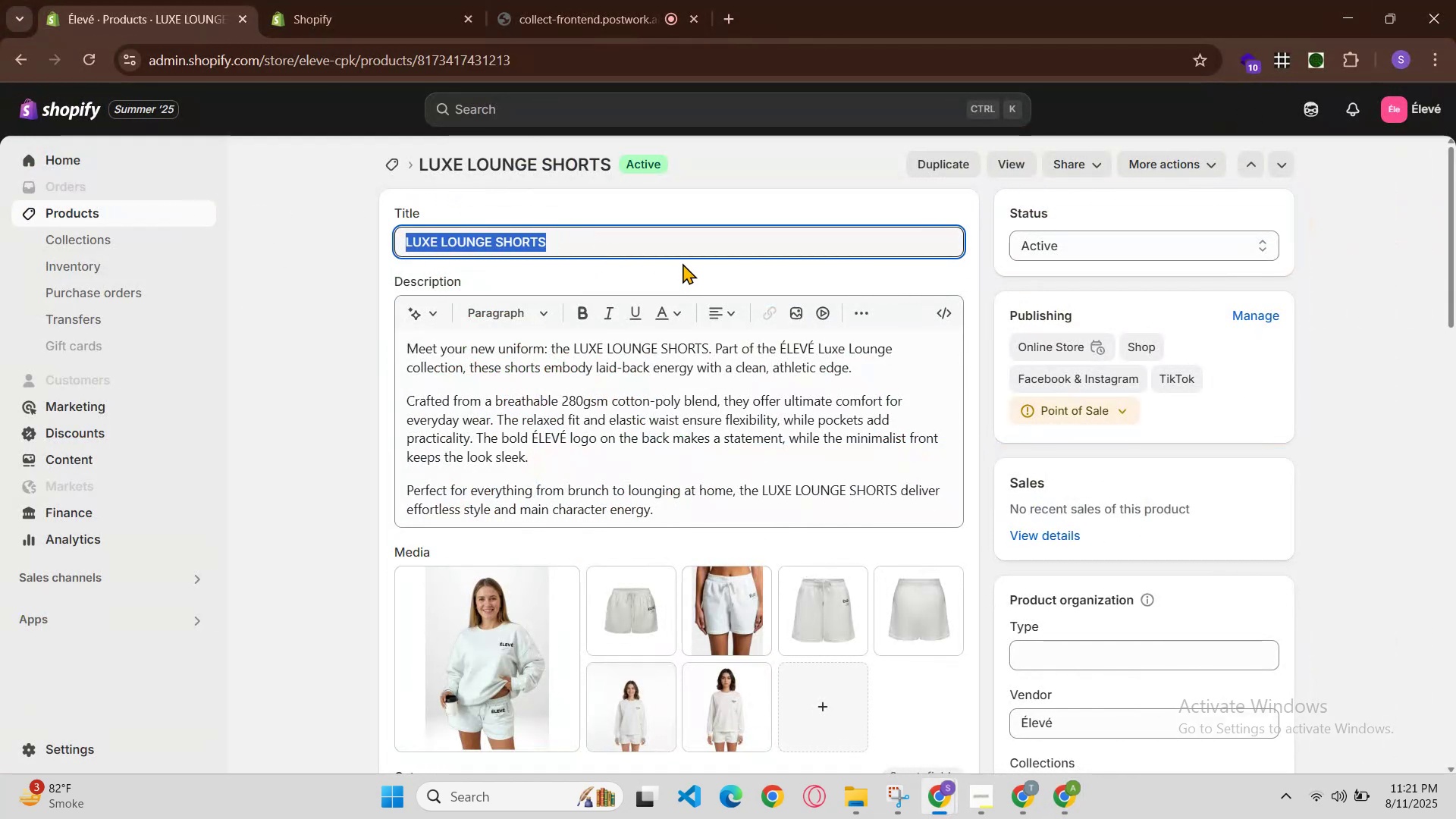 
left_click([582, 0])
 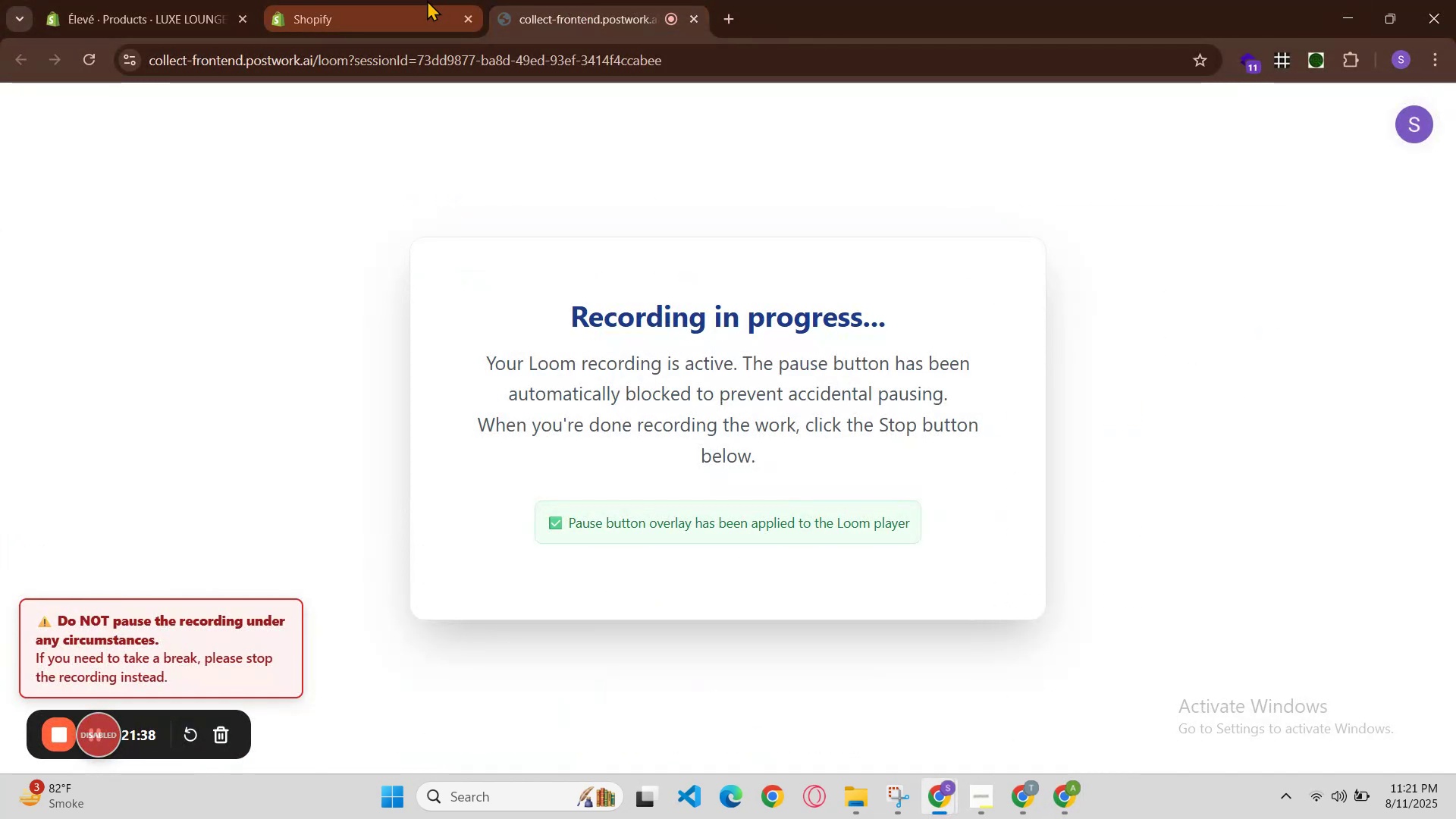 
left_click([427, 0])
 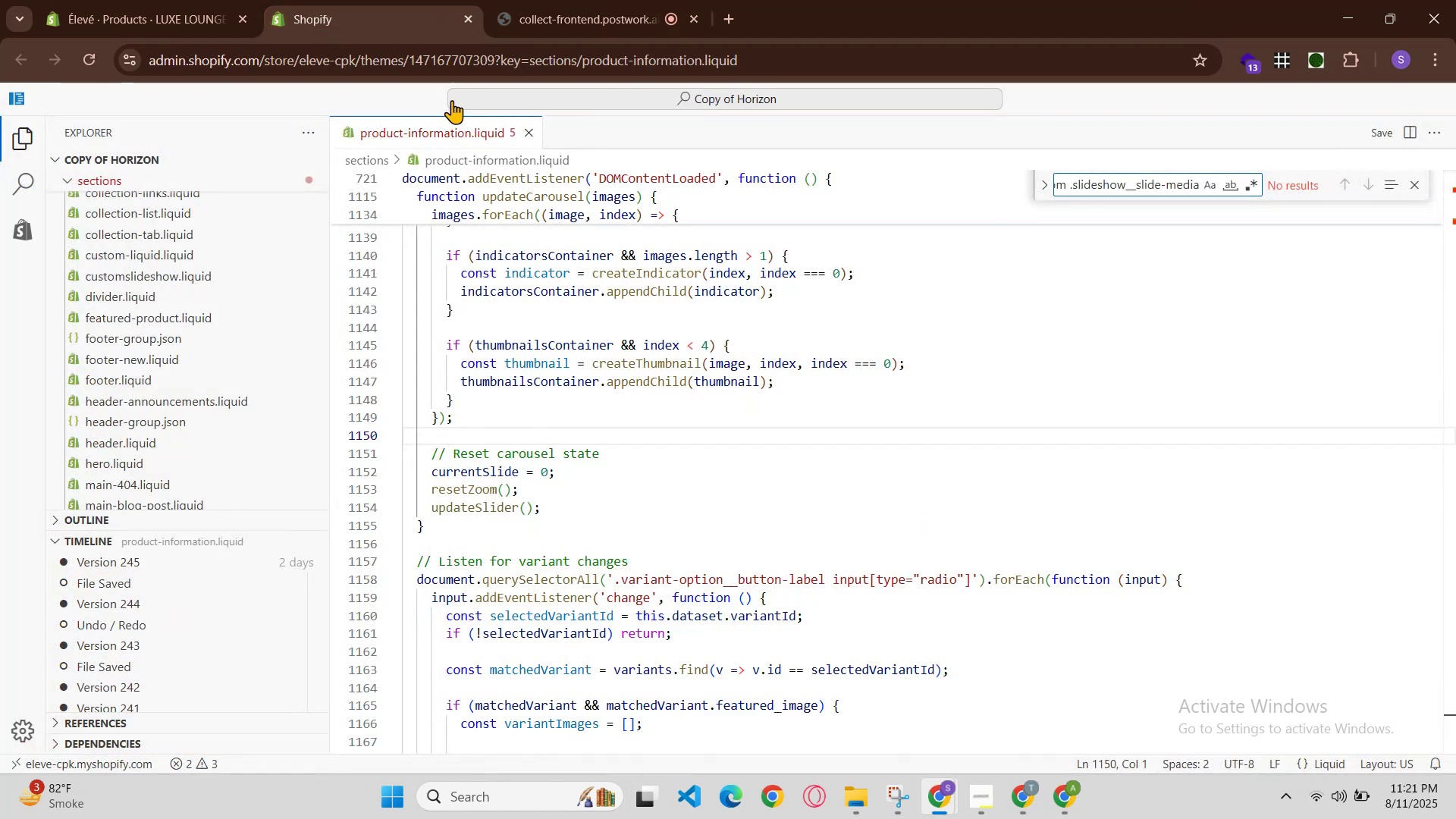 
left_click([51, 0])
 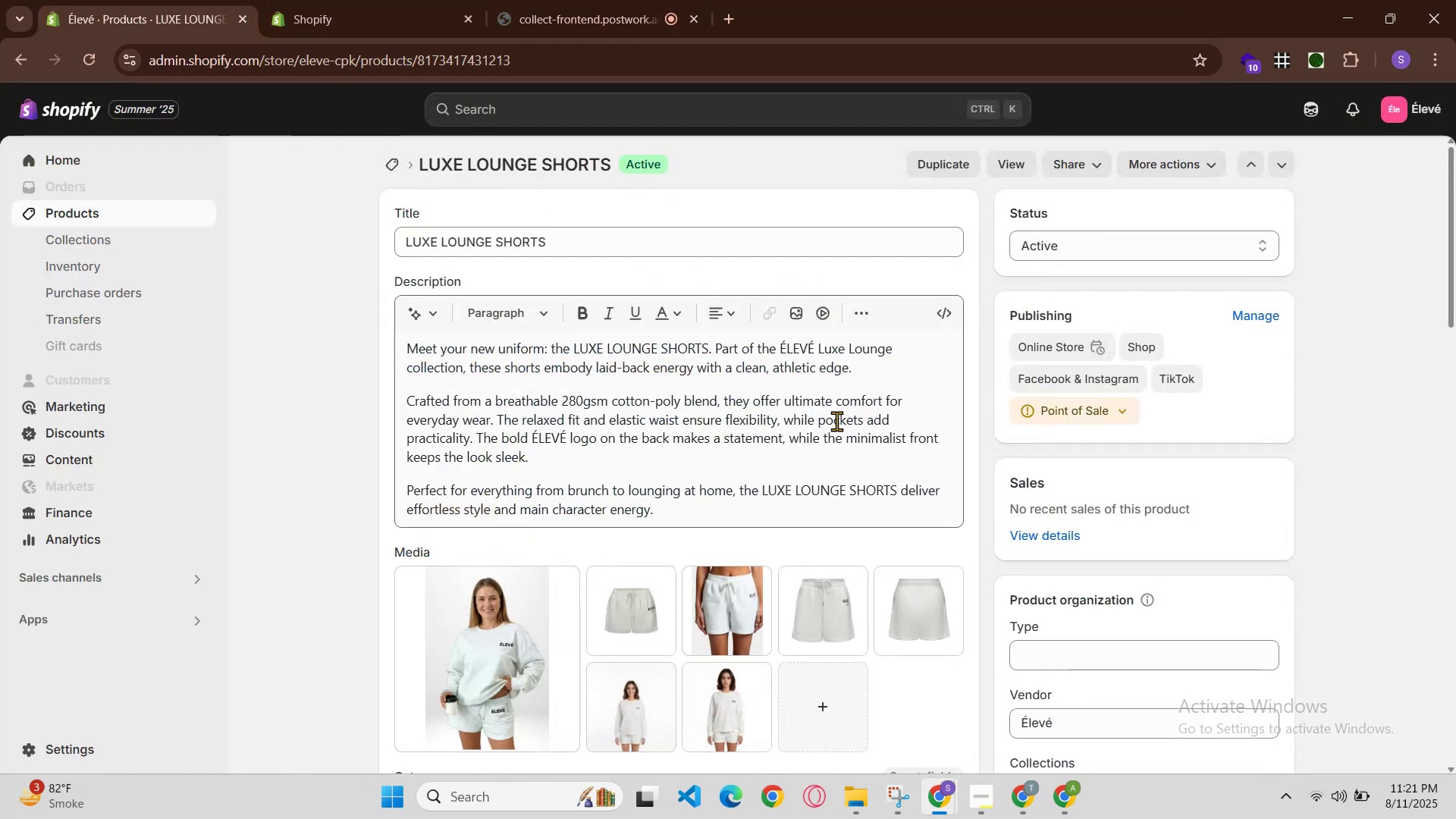 
double_click([739, 240])
 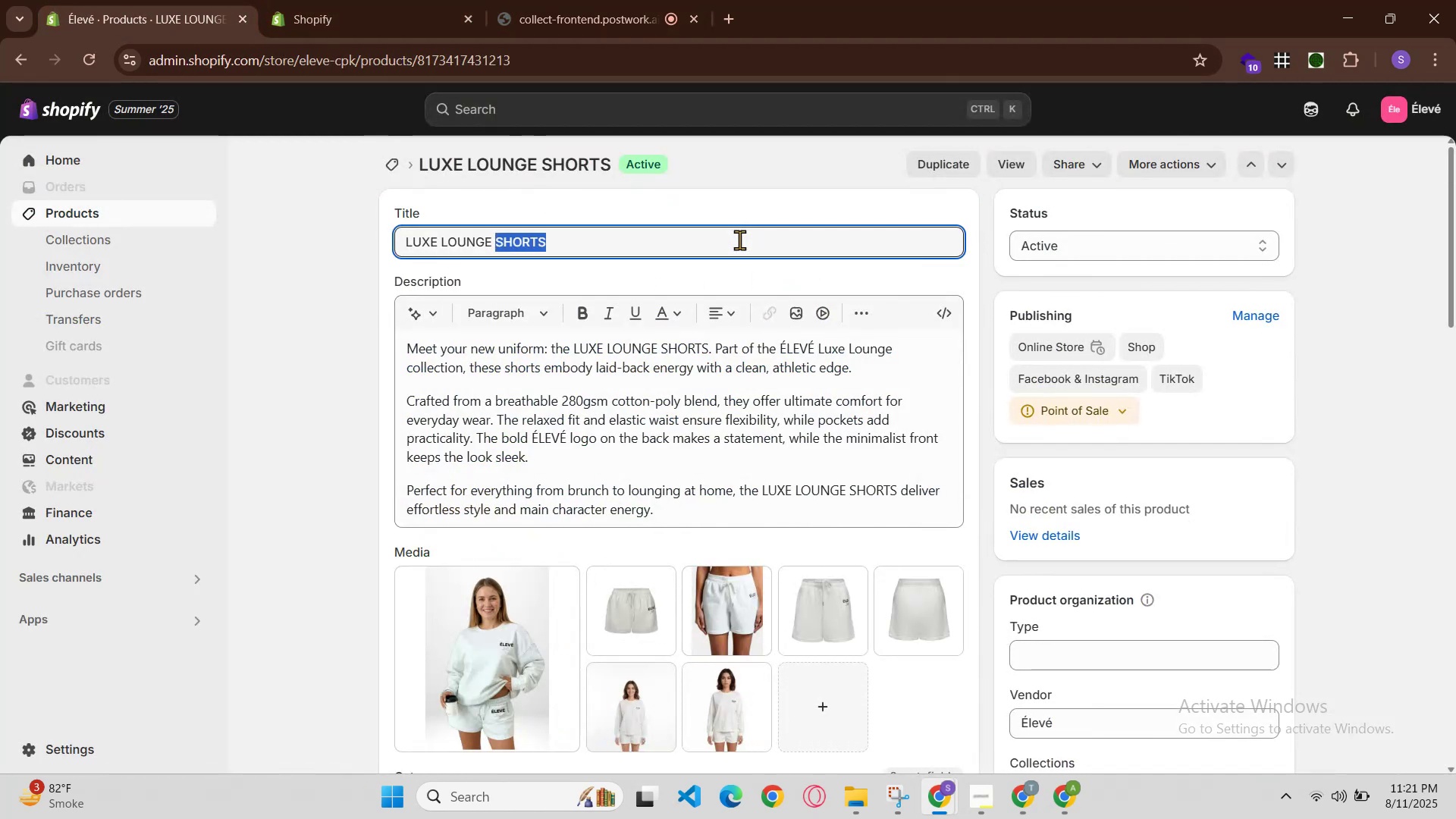 
triple_click([739, 240])
 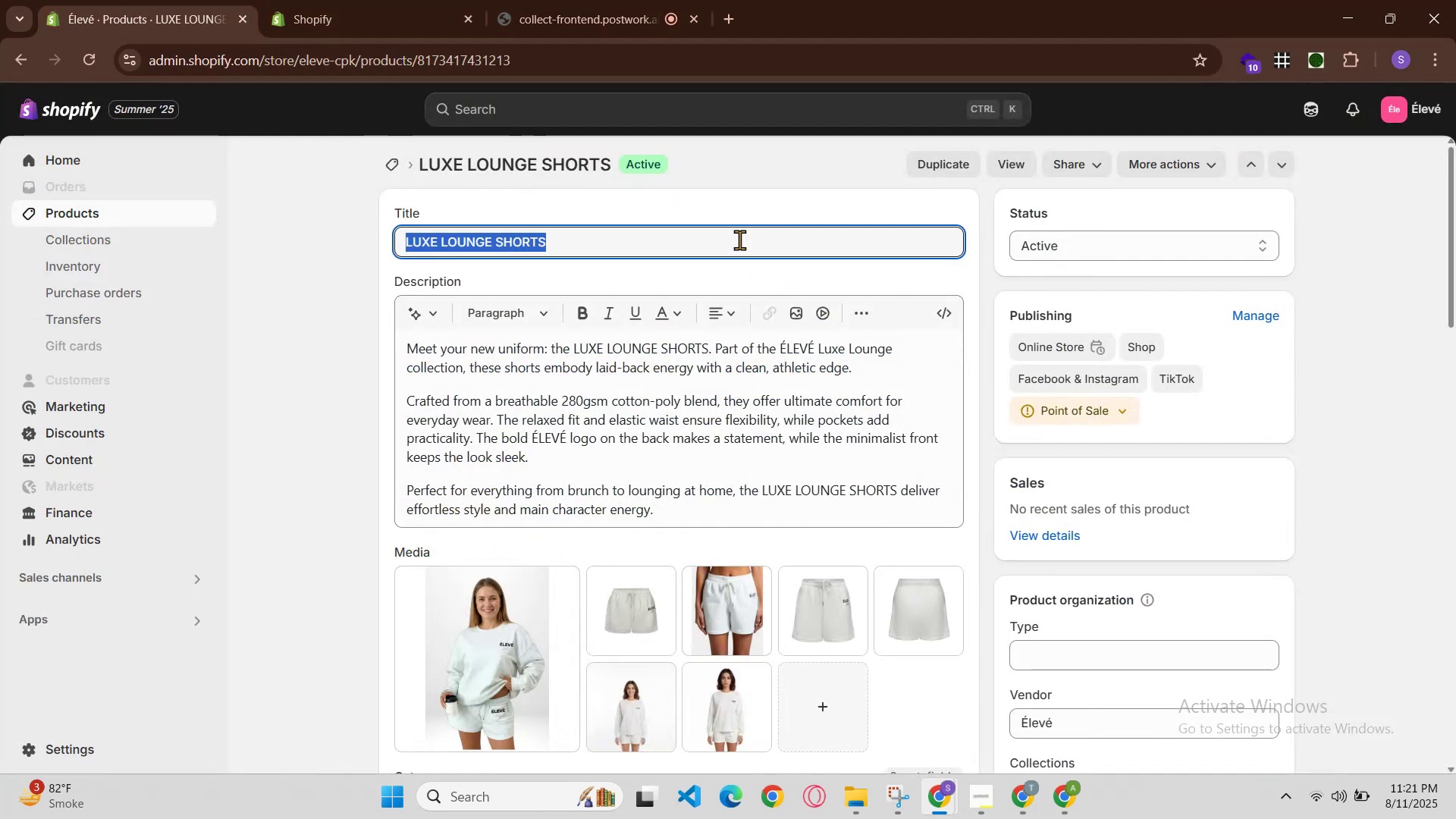 
key(Control+C)
 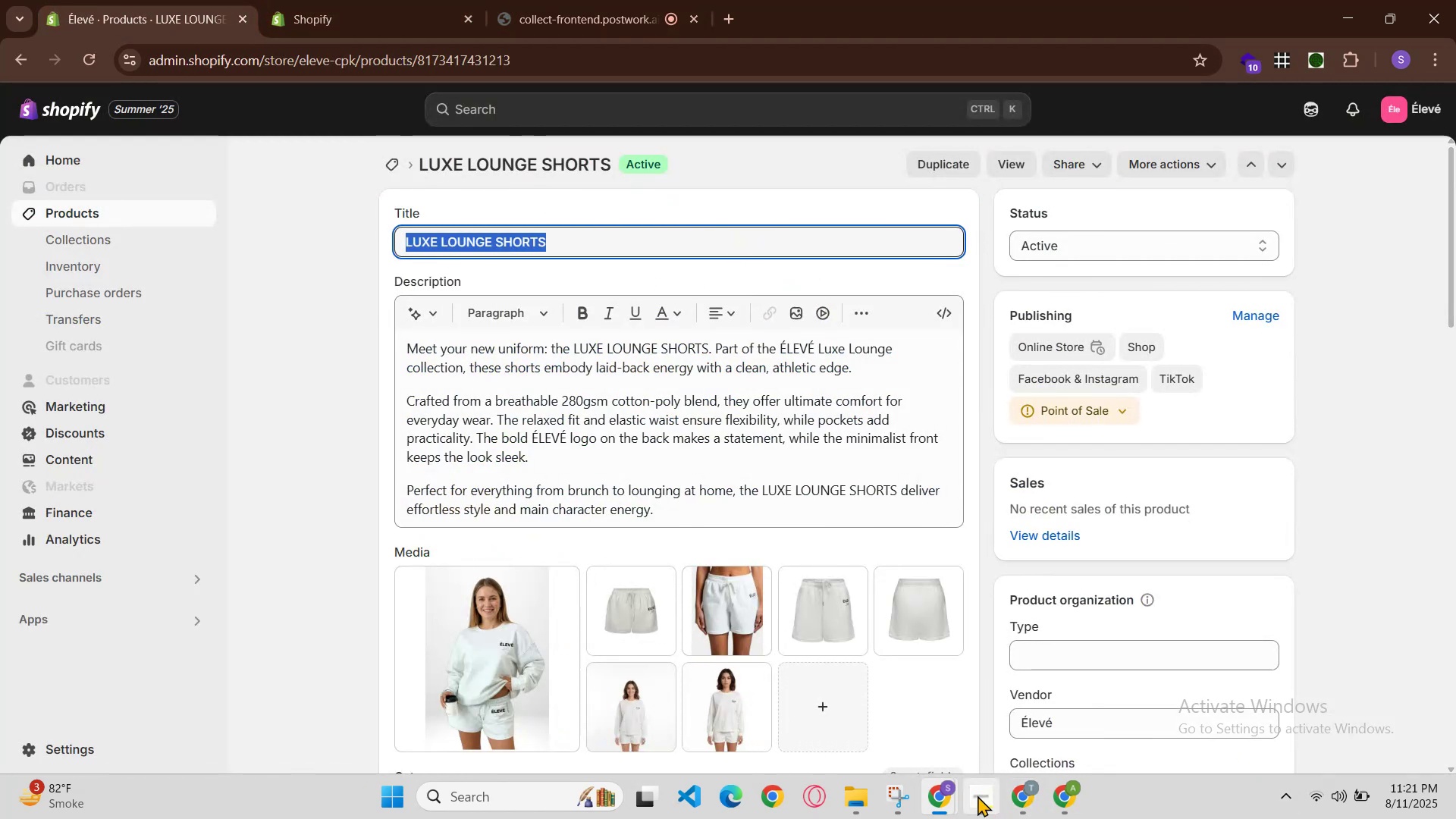 
left_click([952, 793])
 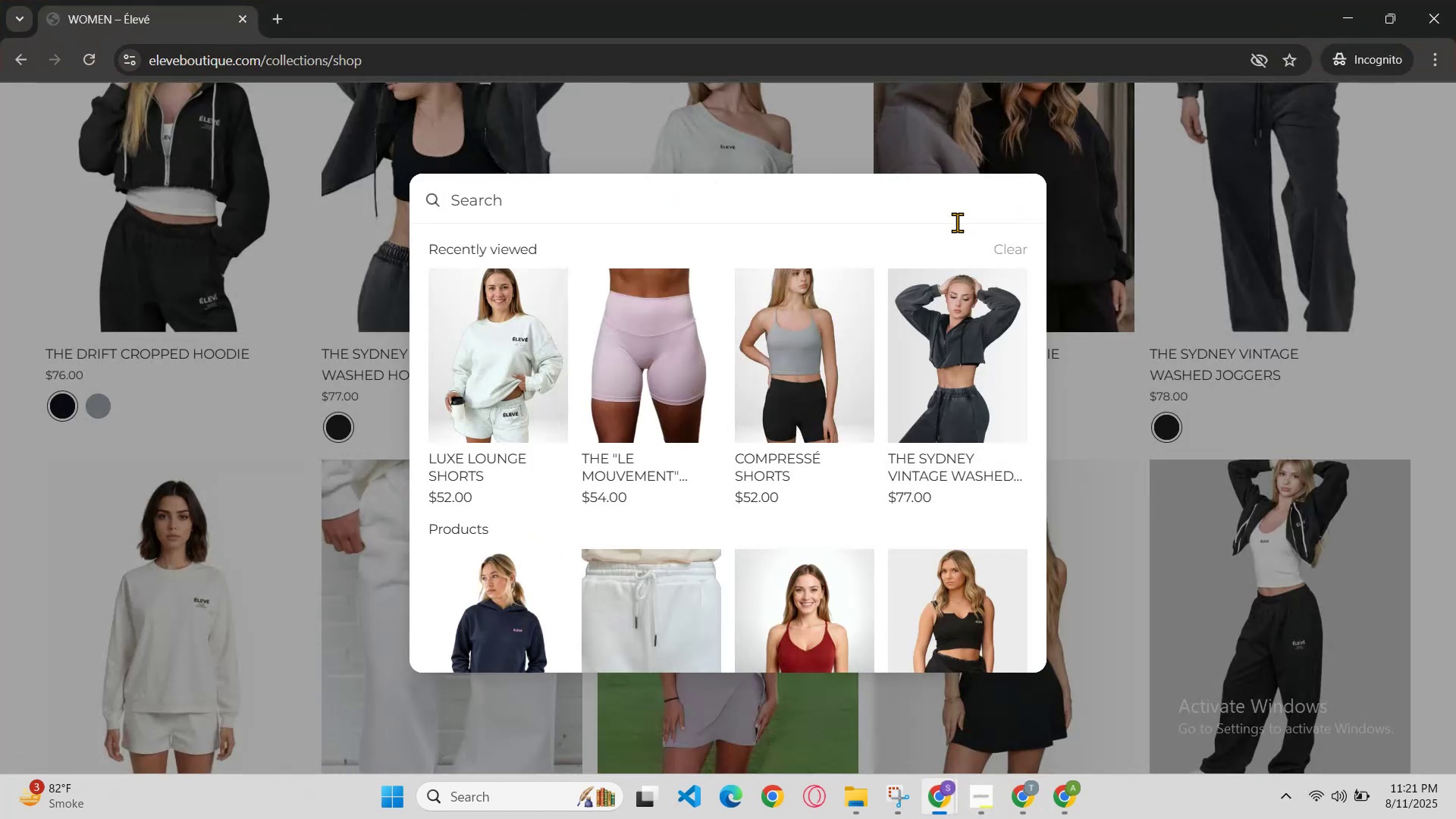 
left_click([1012, 251])
 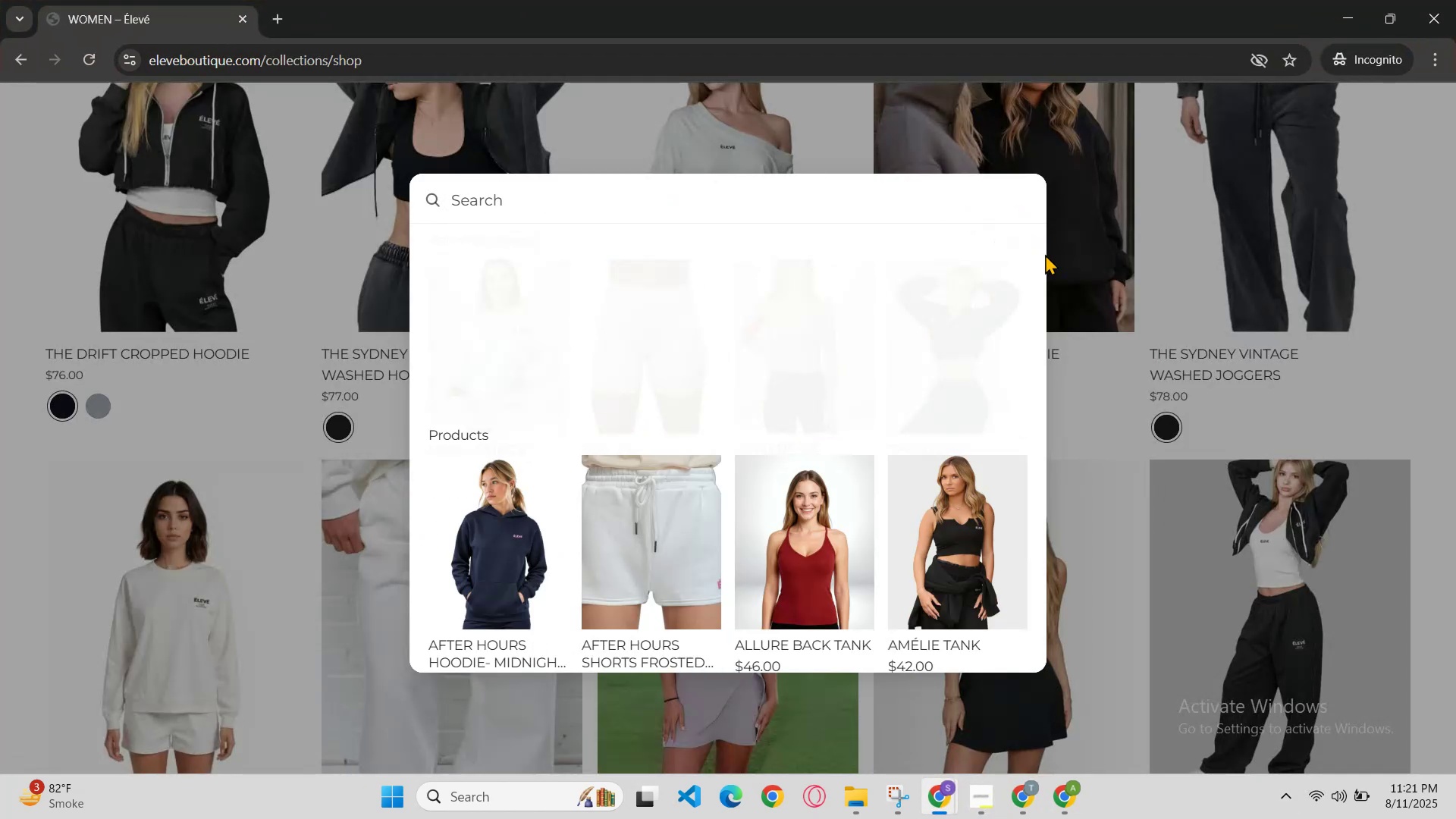 
scroll: coordinate [1169, 289], scroll_direction: up, amount: 2.0
 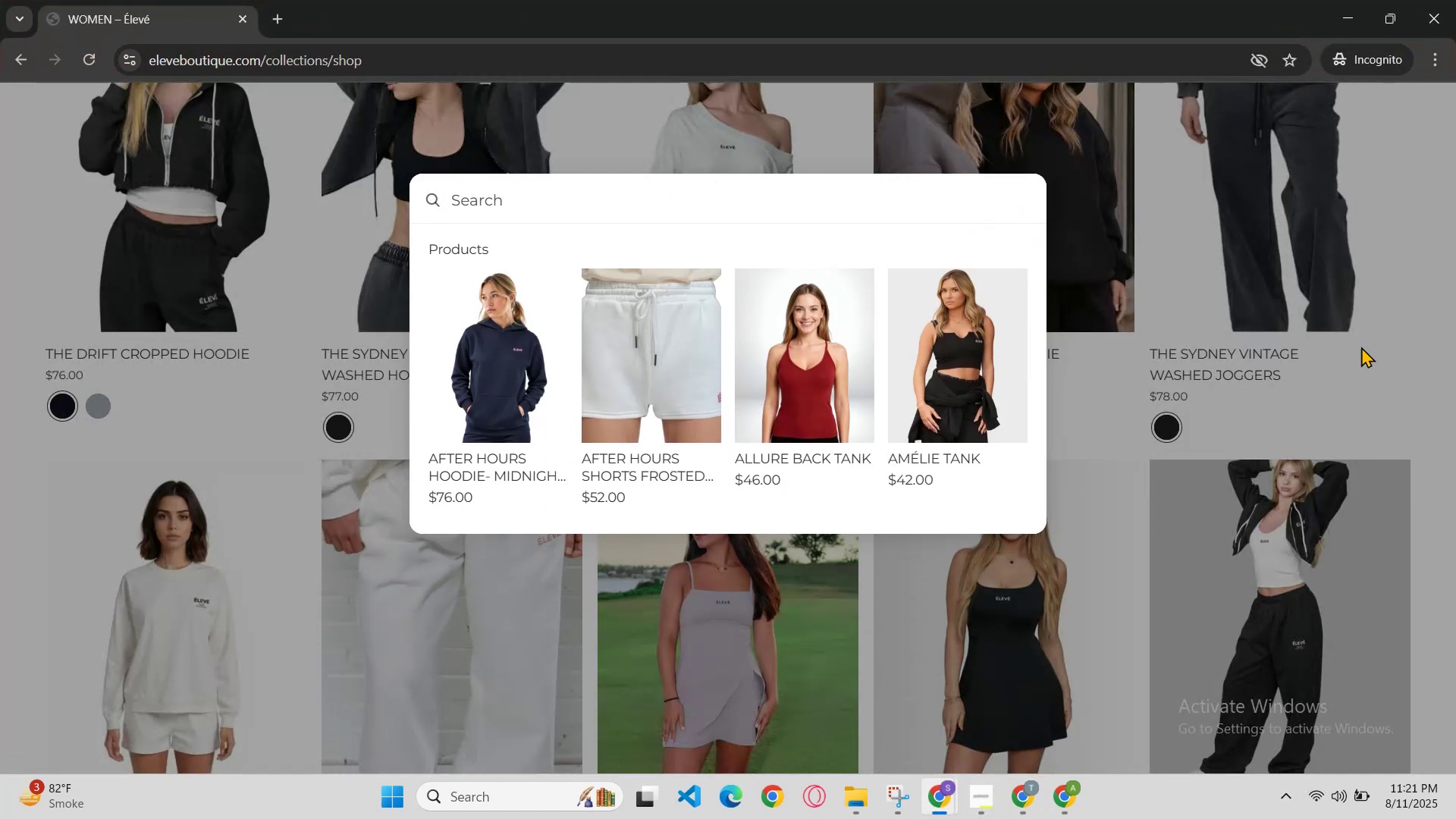 
left_click([1378, 350])
 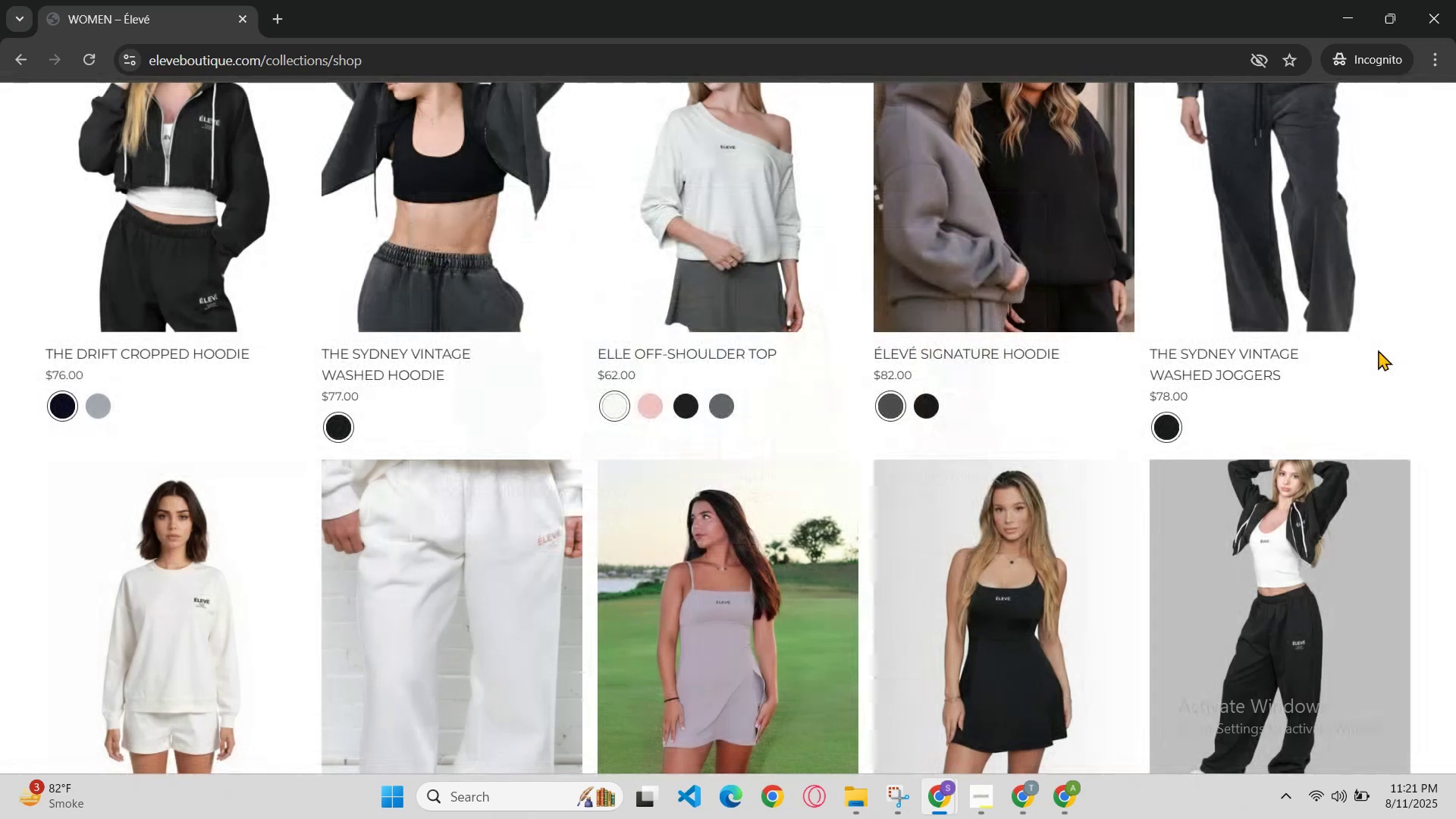 
scroll: coordinate [1332, 382], scroll_direction: up, amount: 9.0
 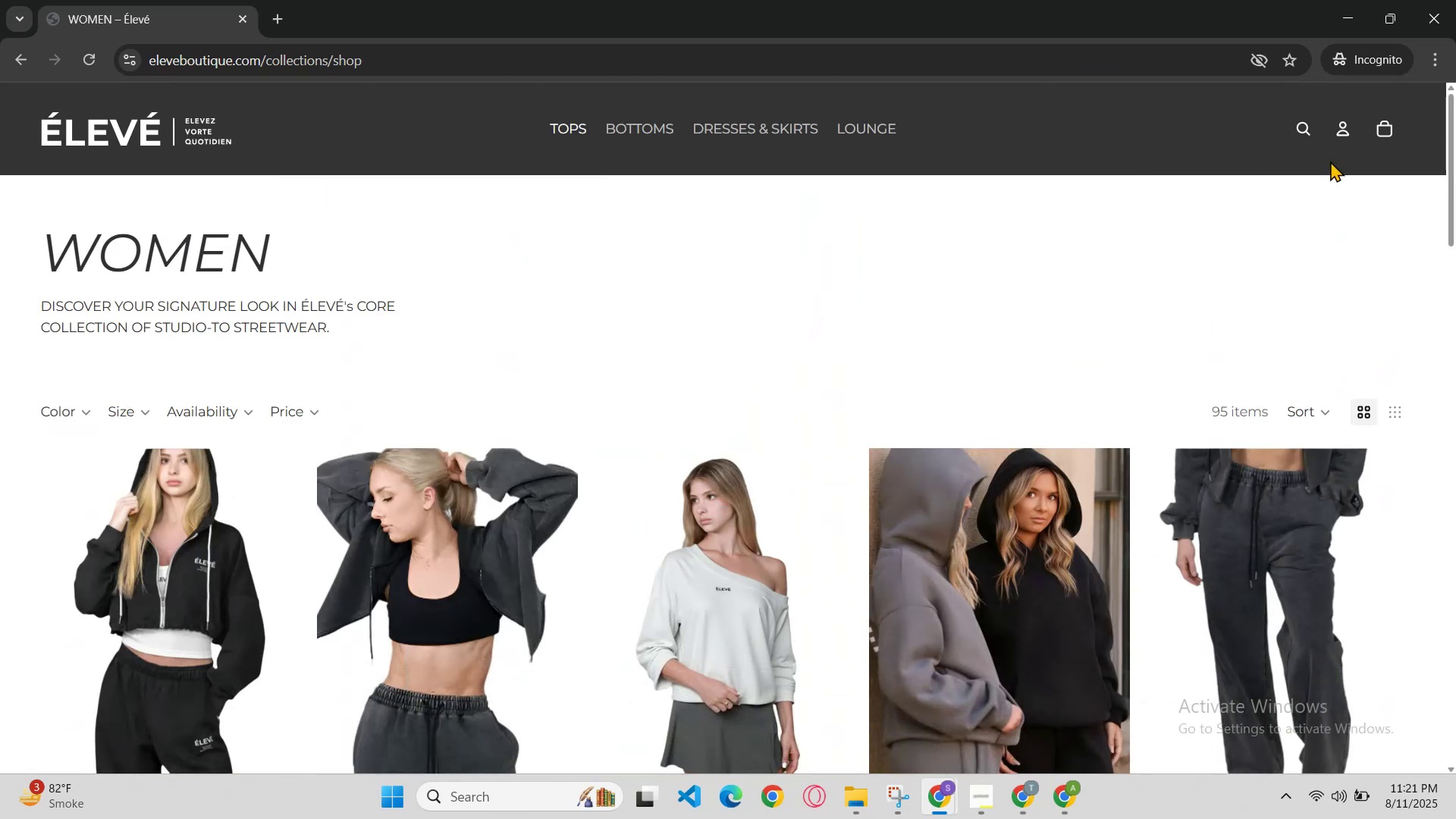 
left_click([1303, 133])
 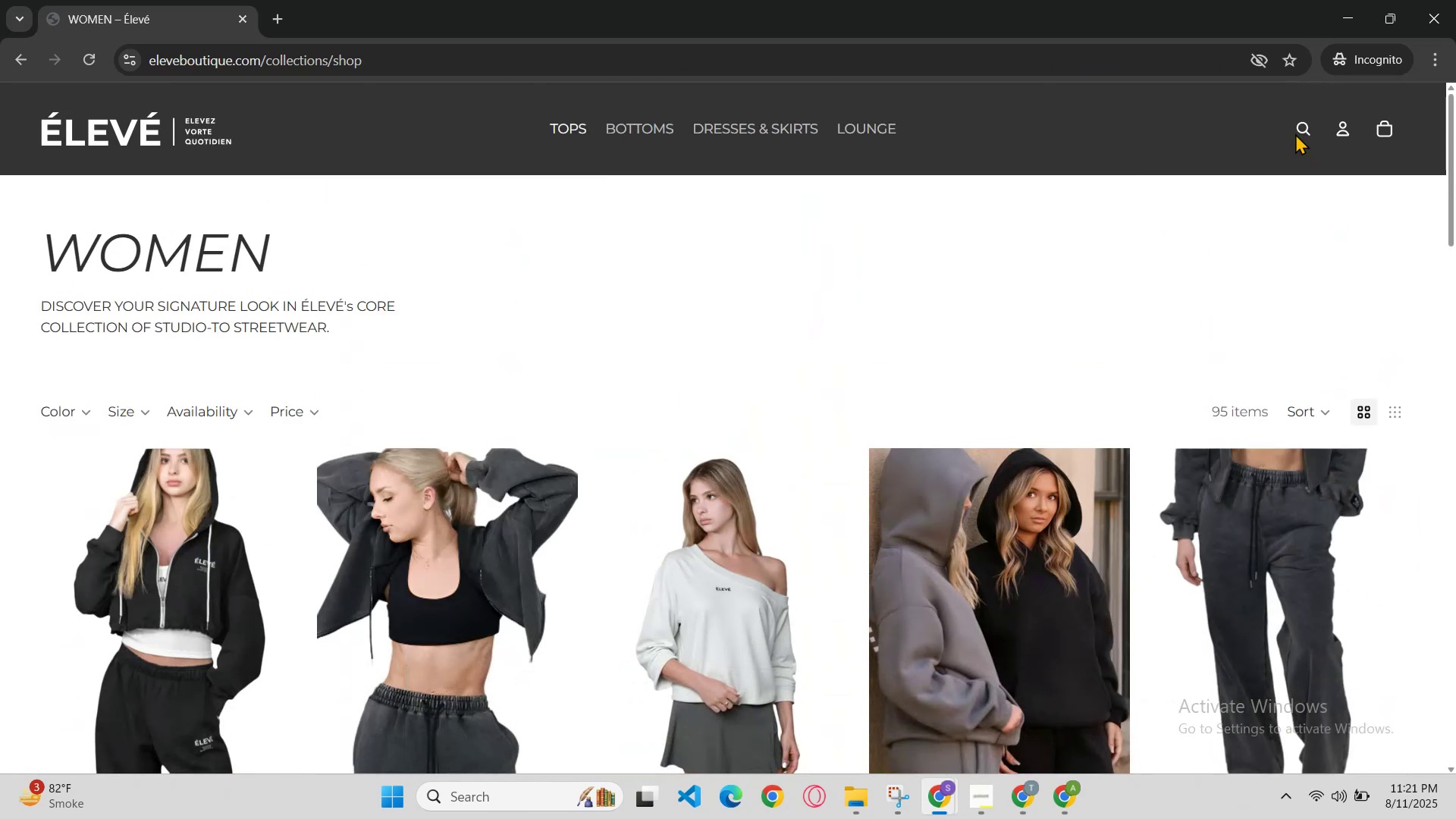 
key(Control+V)
 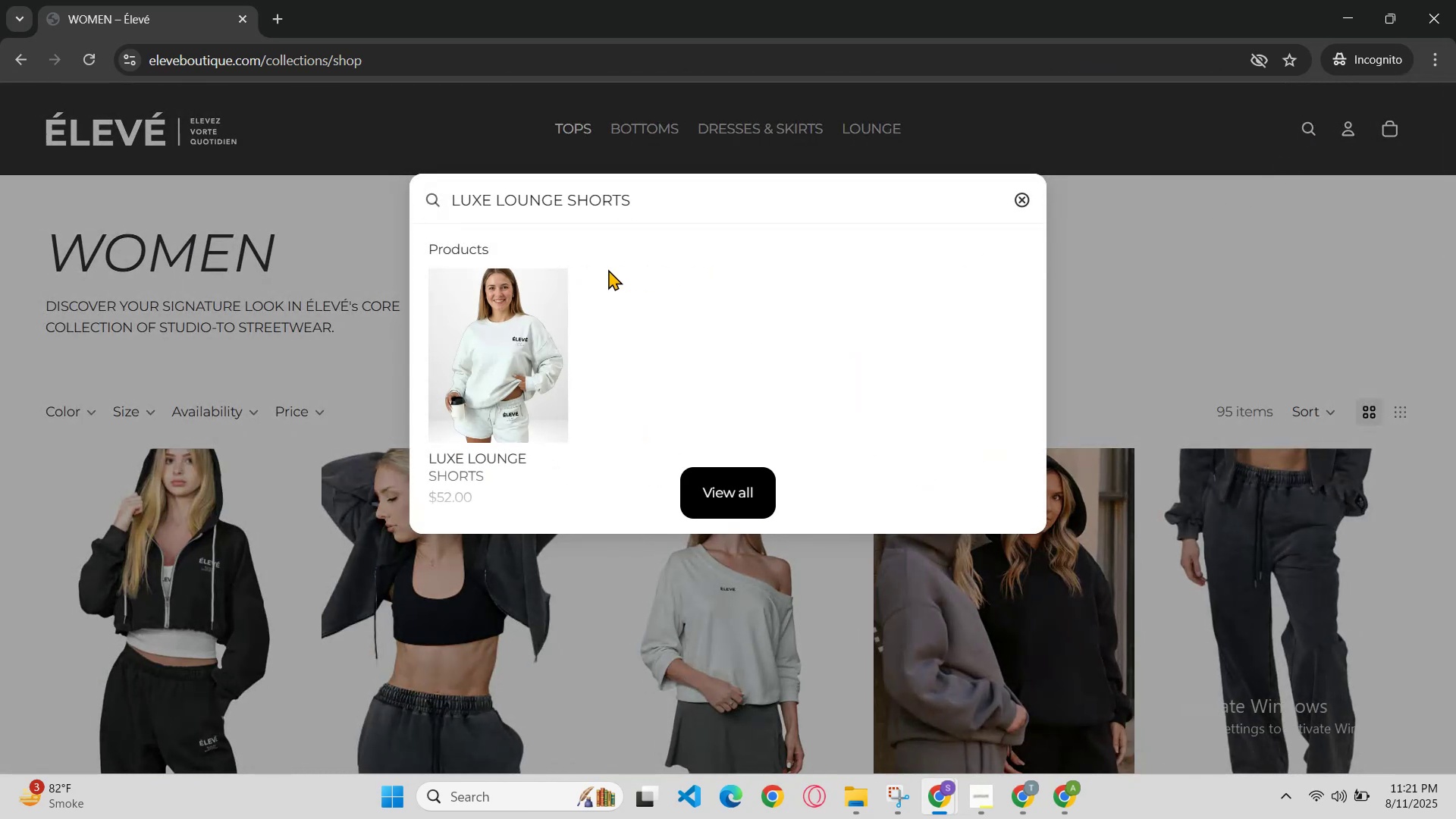 
left_click([521, 306])
 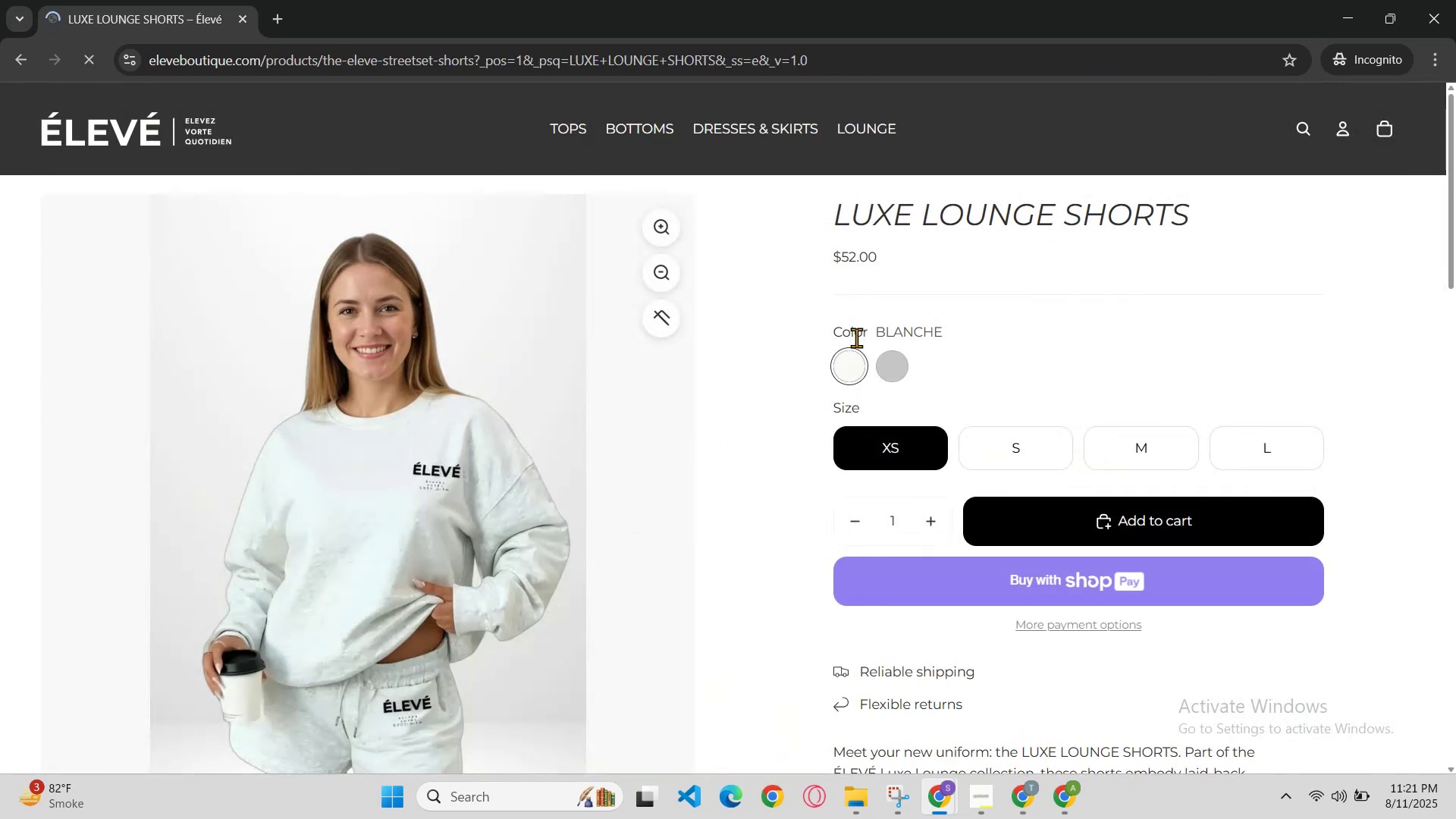 
left_click([893, 368])
 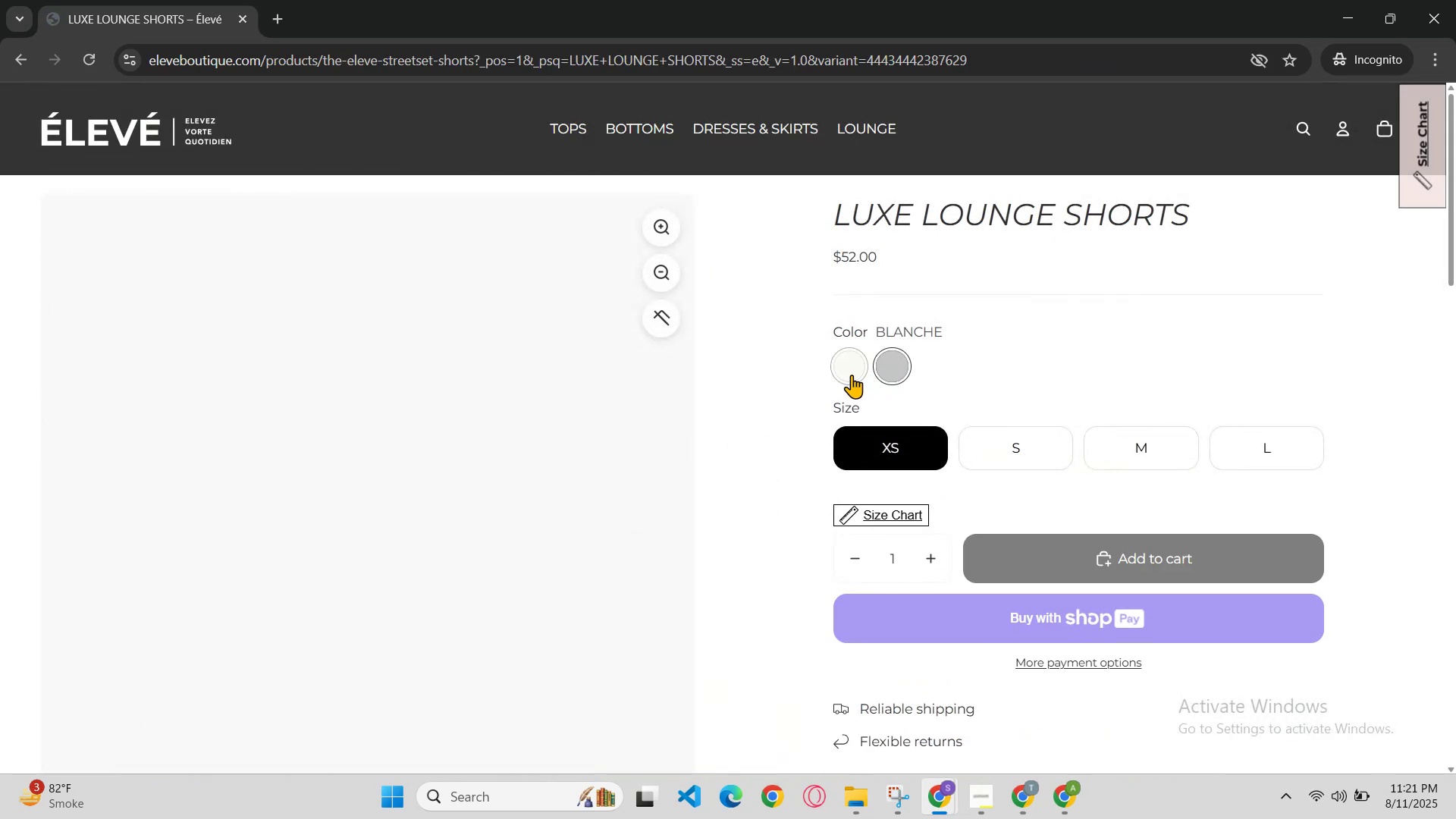 
left_click([850, 375])
 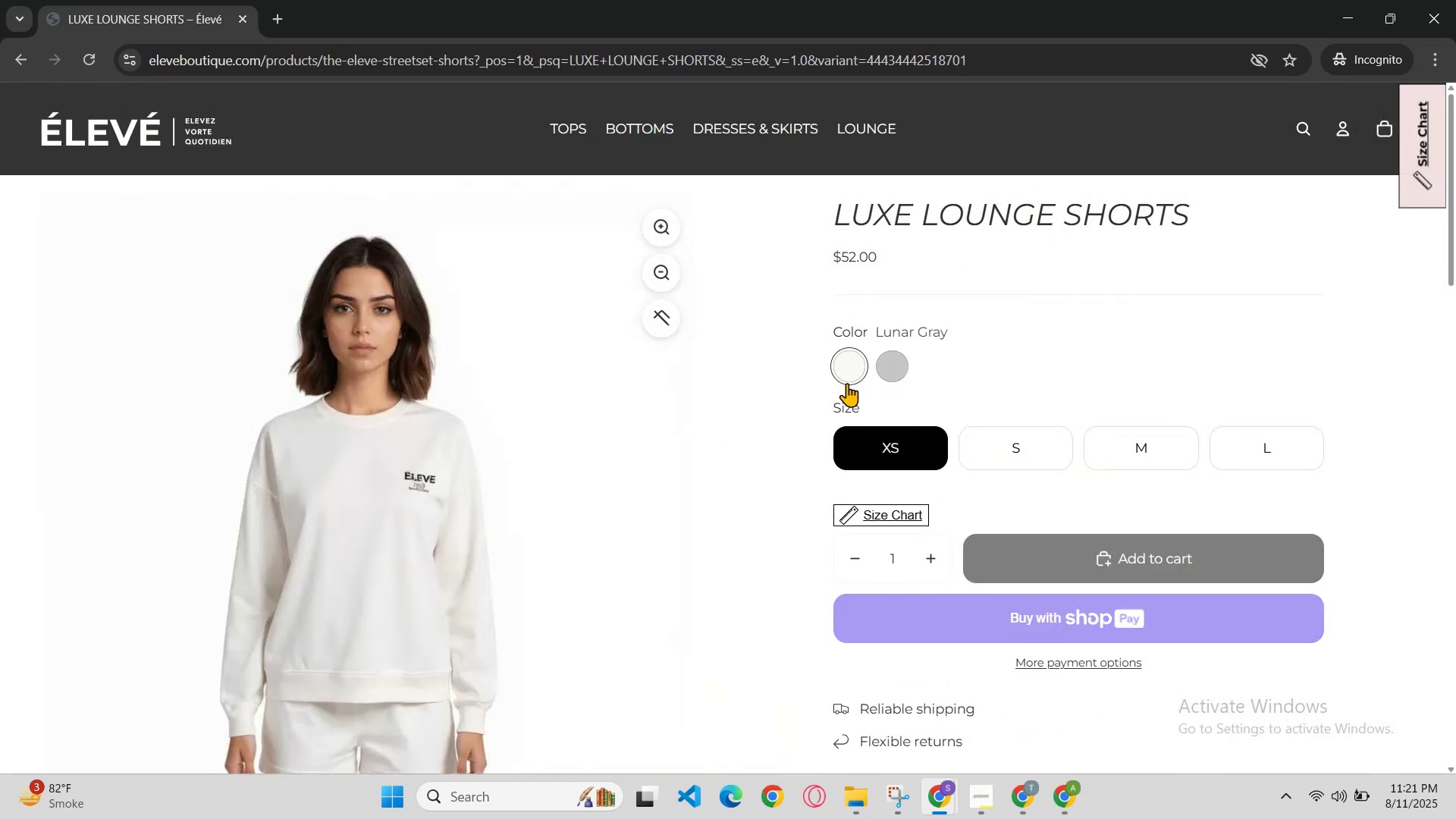 
scroll: coordinate [838, 412], scroll_direction: down, amount: 2.0
 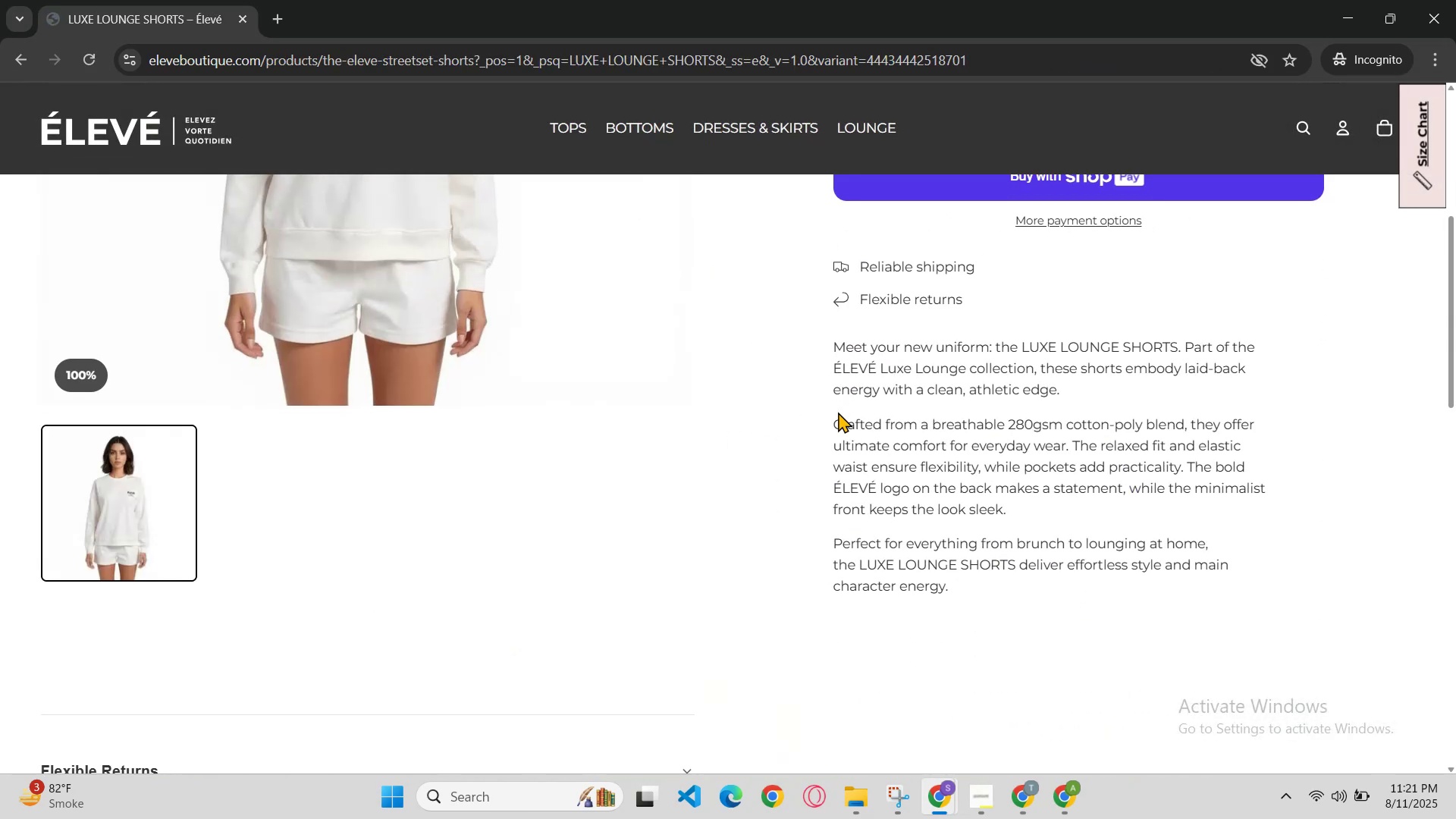 
scroll: coordinate [829, 419], scroll_direction: up, amount: 2.0
 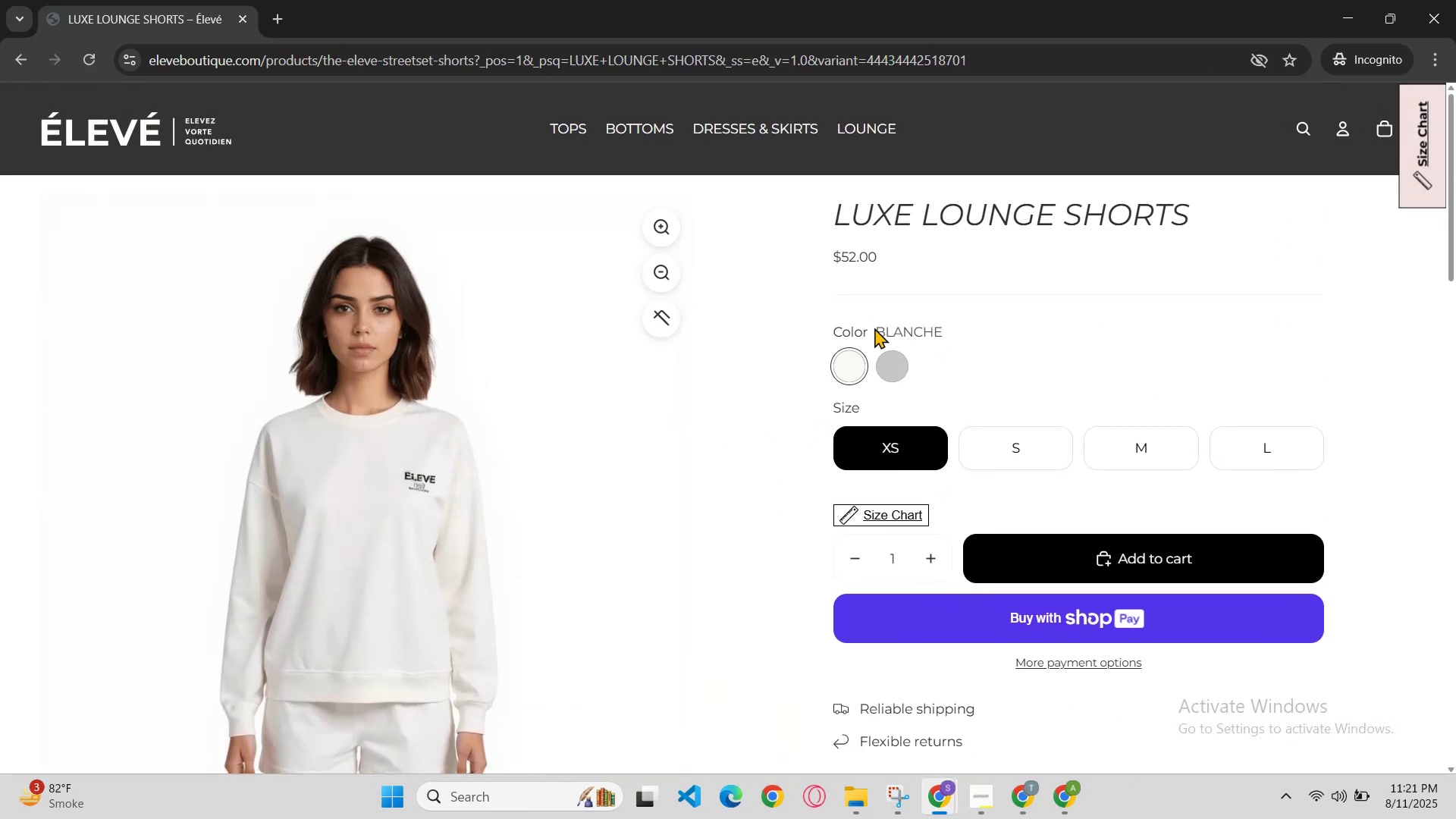 
left_click_drag(start_coordinate=[891, 323], to_coordinate=[986, 331])
 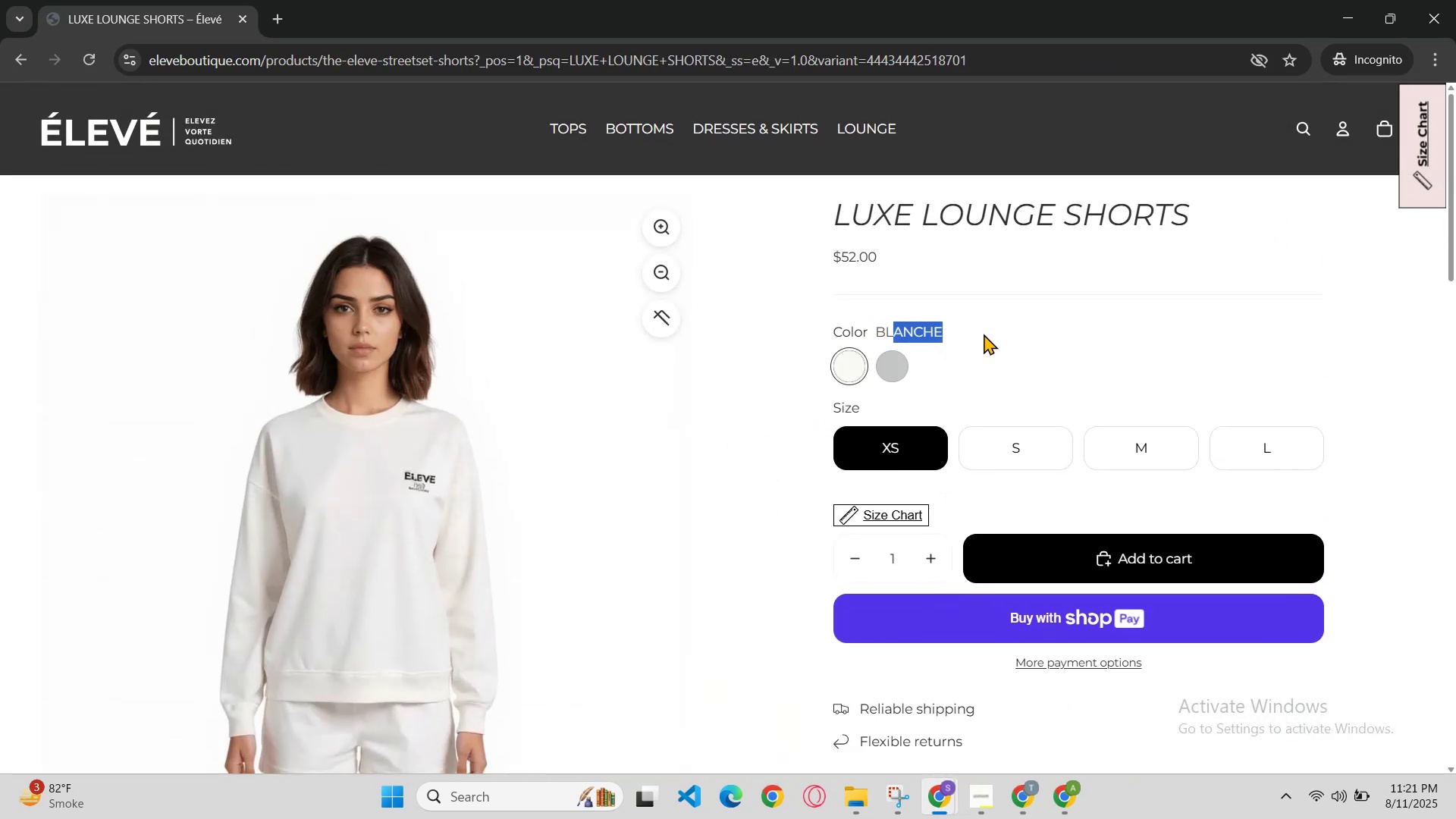 
left_click([982, 334])
 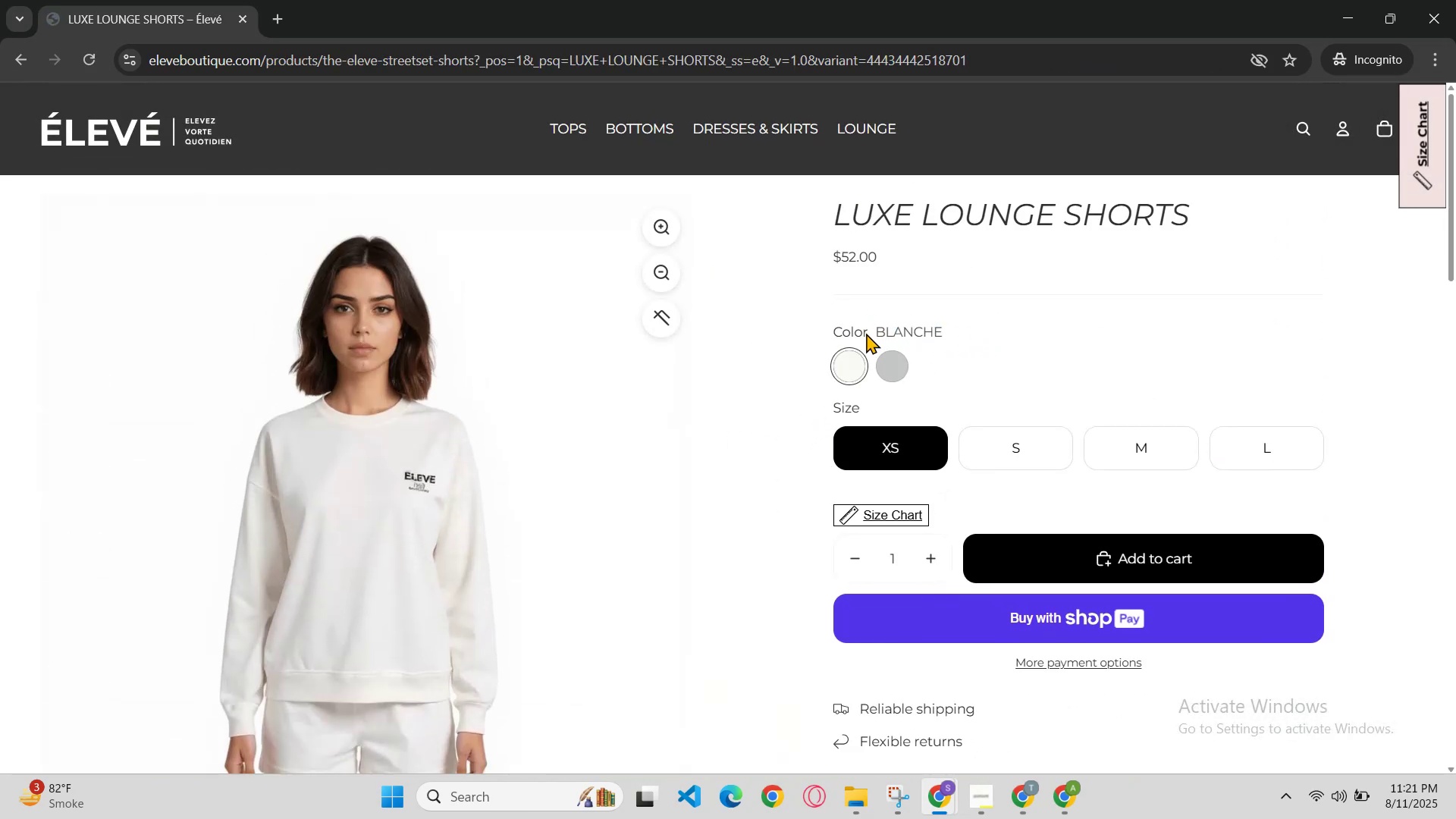 
left_click_drag(start_coordinate=[877, 329], to_coordinate=[961, 328])
 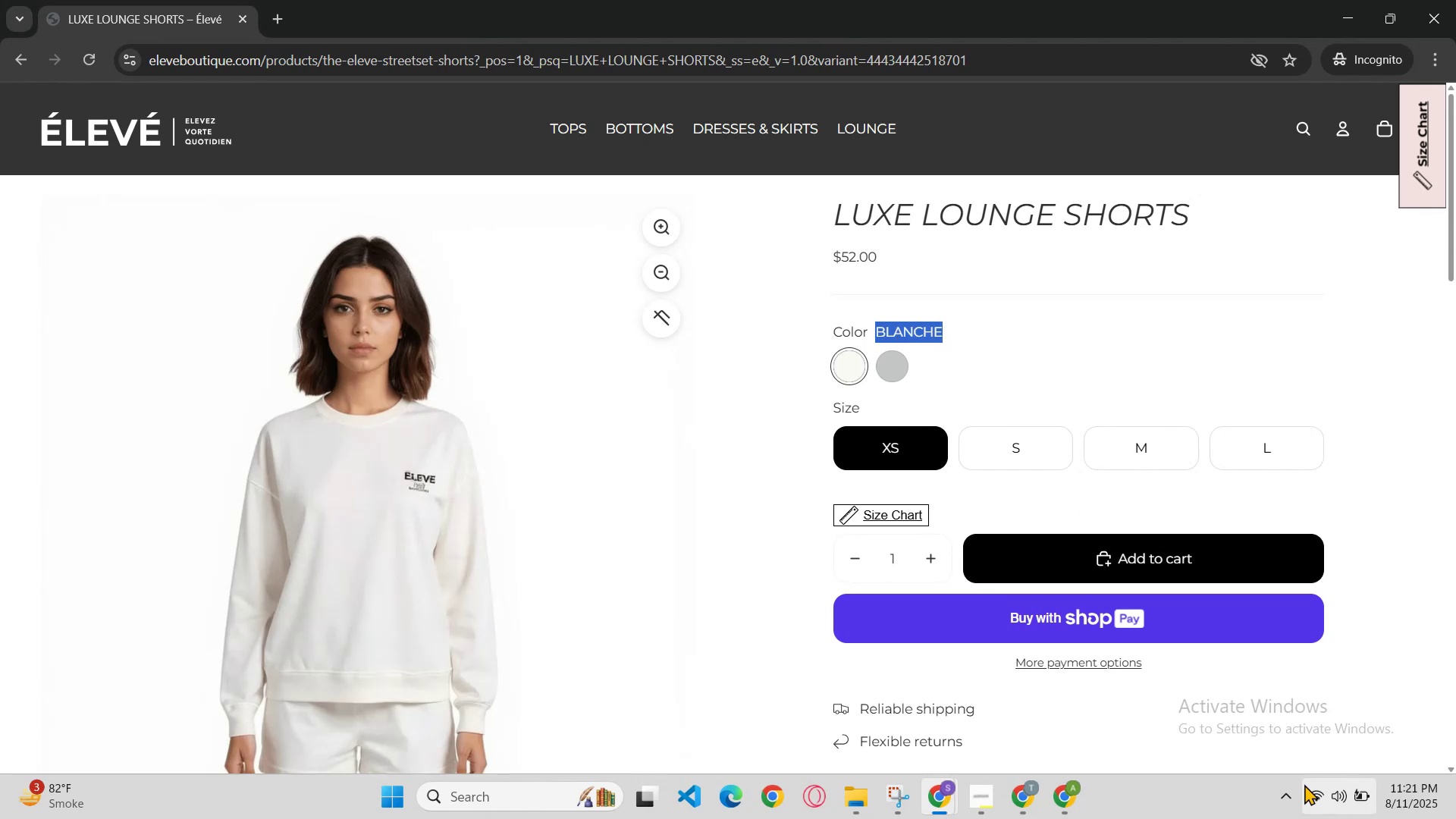 
key(Control+C)
 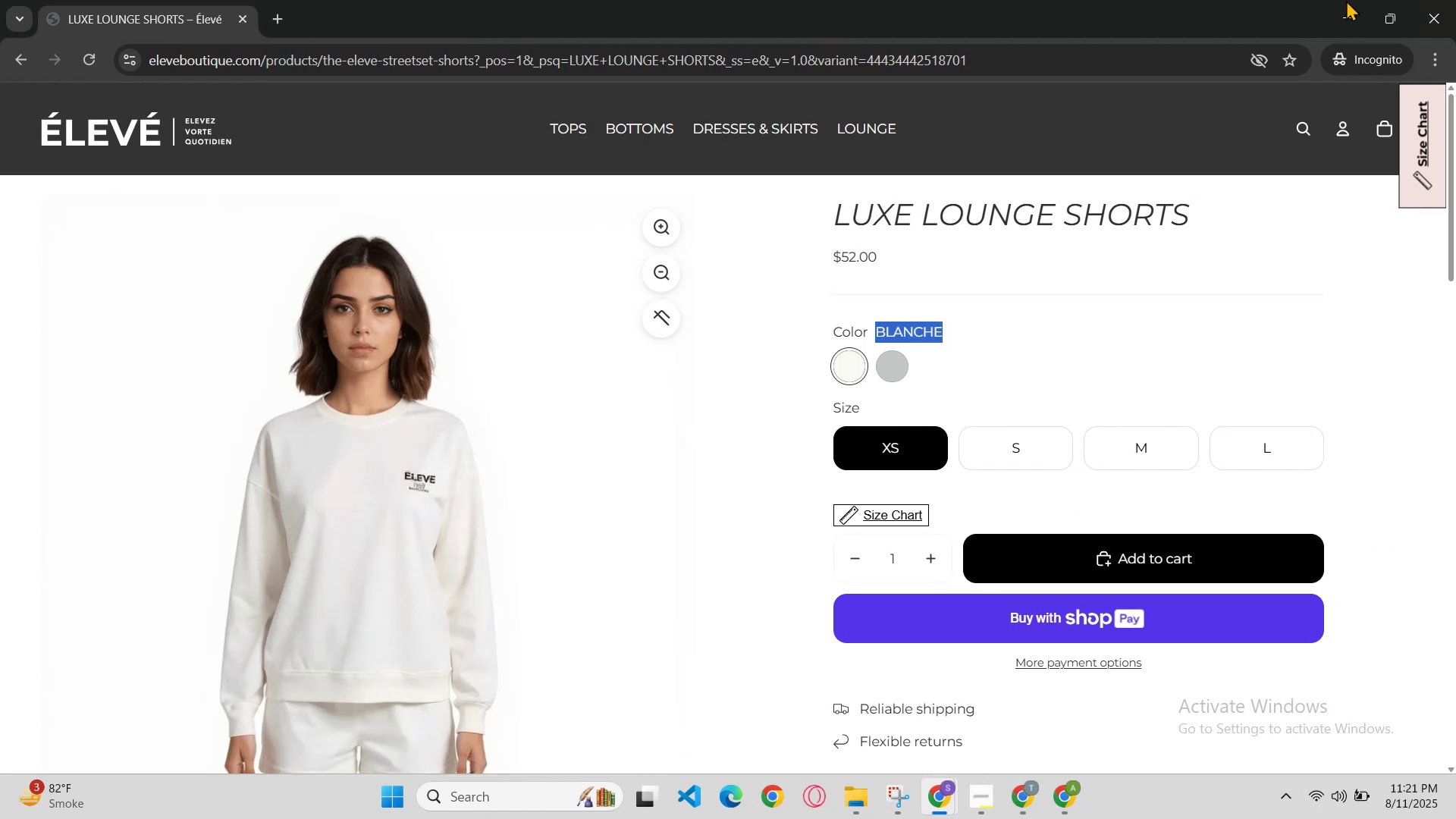 
left_click([1329, 6])
 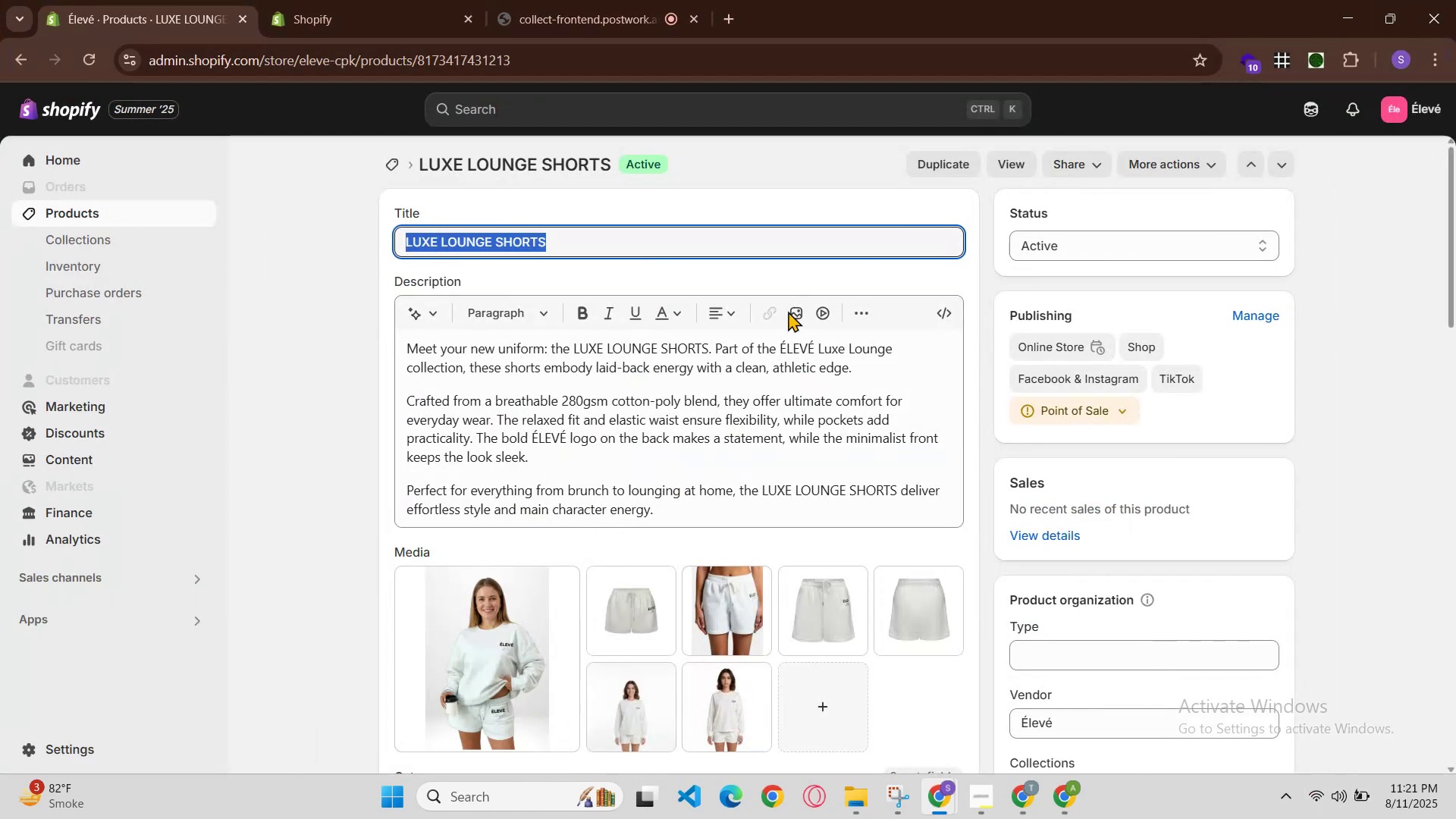 
scroll: coordinate [721, 486], scroll_direction: none, amount: 0.0
 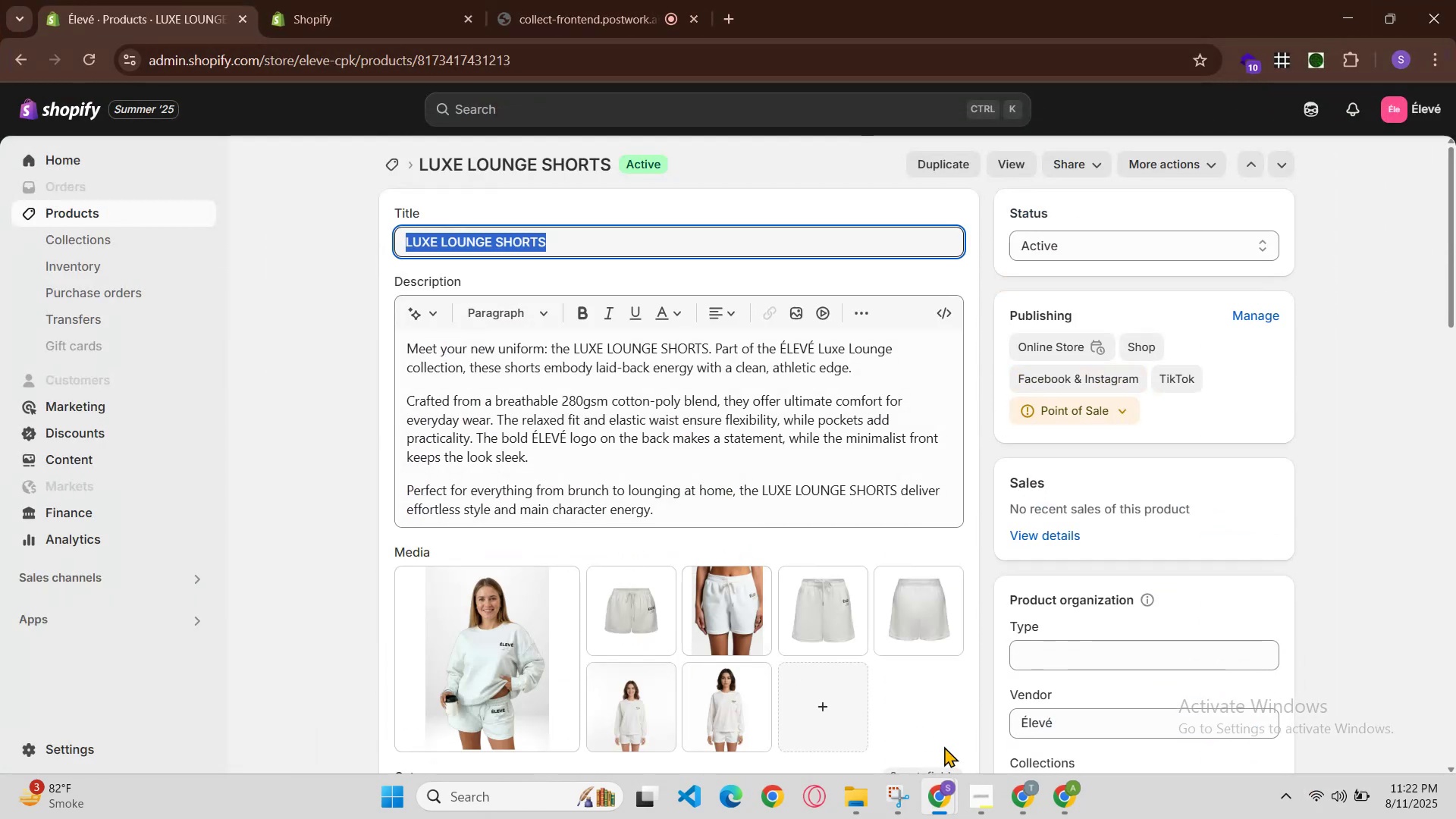 
left_click([1061, 799])
 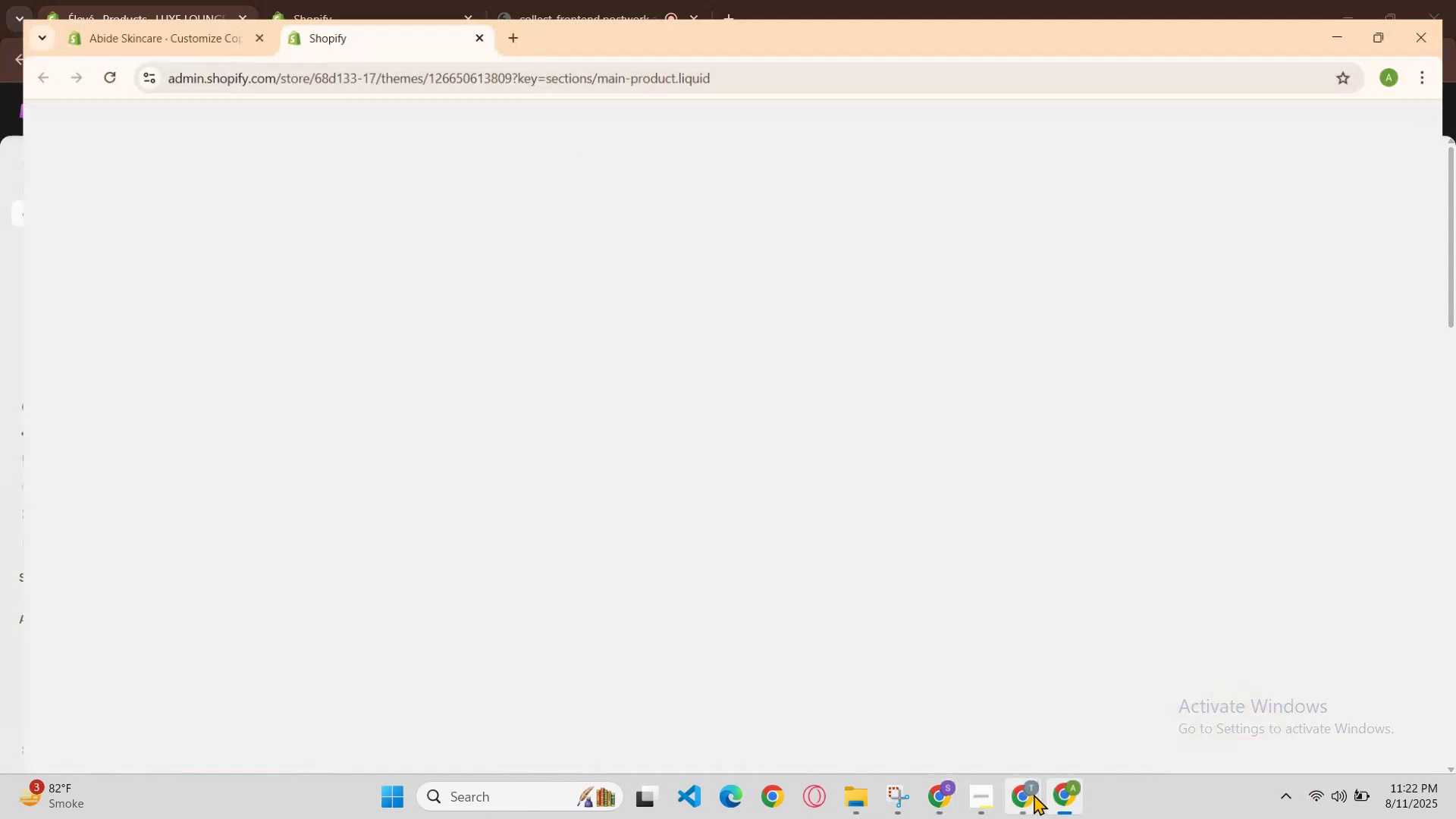 
left_click([1034, 794])
 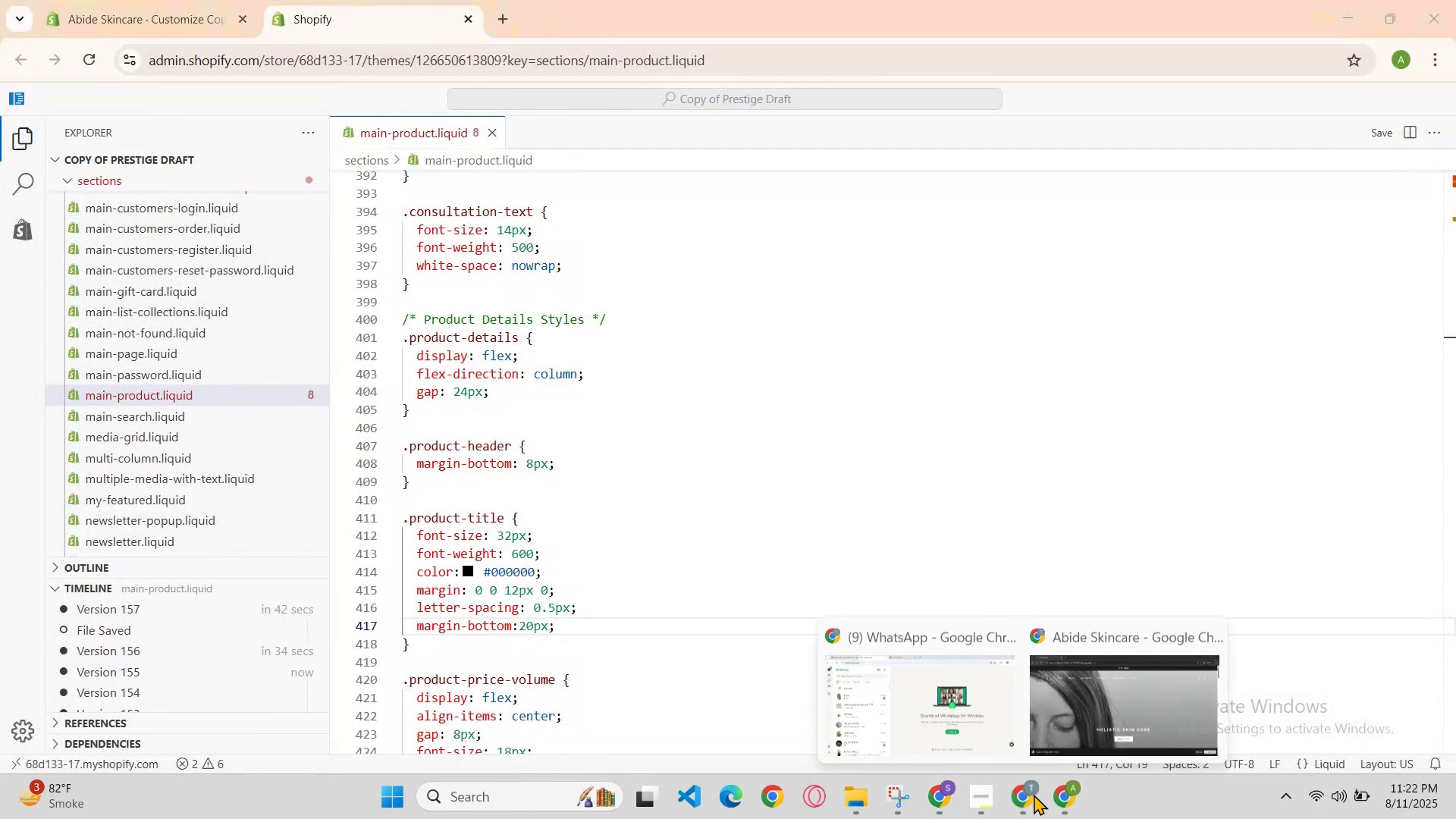 
left_click([1034, 794])
 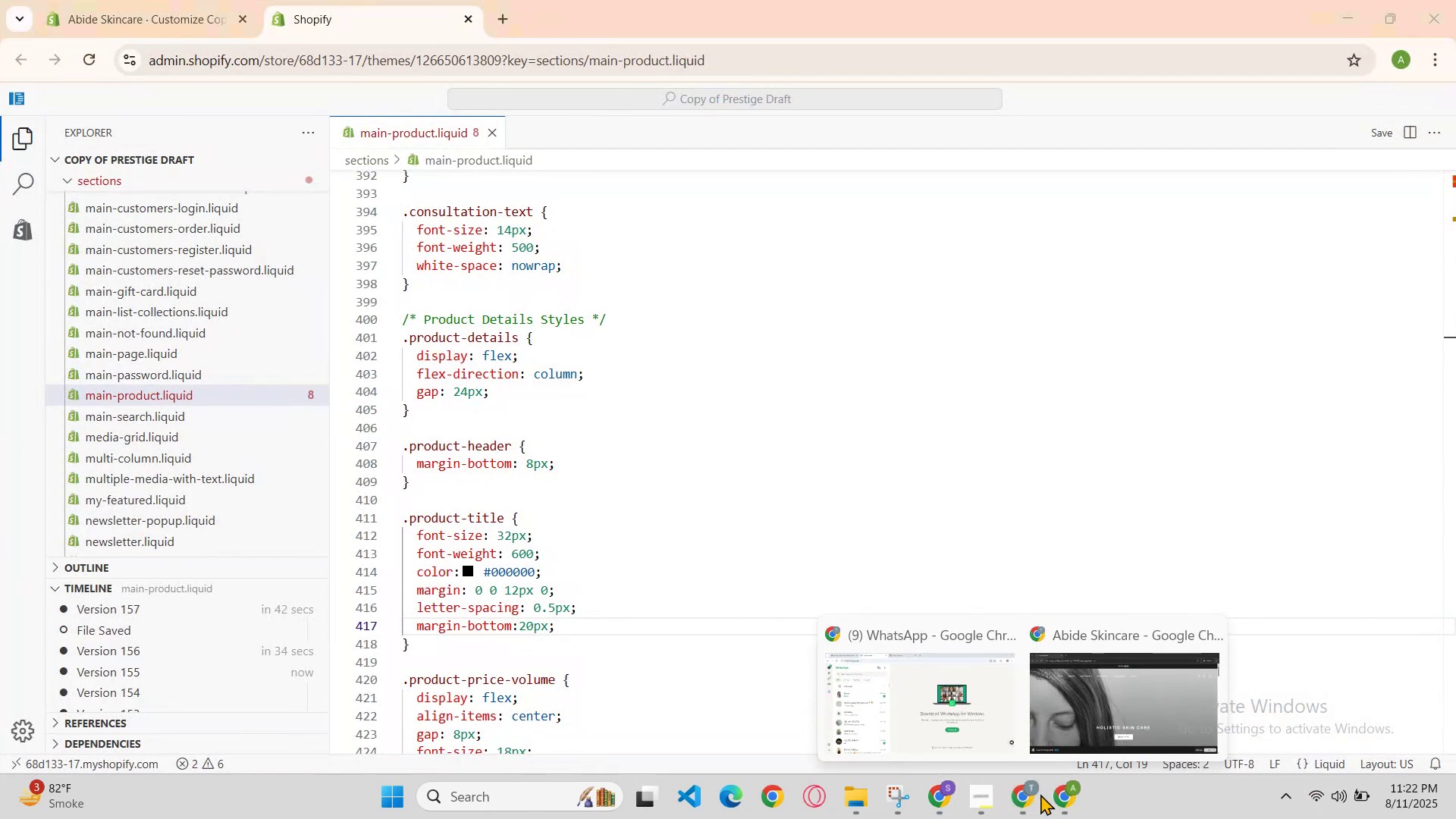 
left_click([1050, 796])
 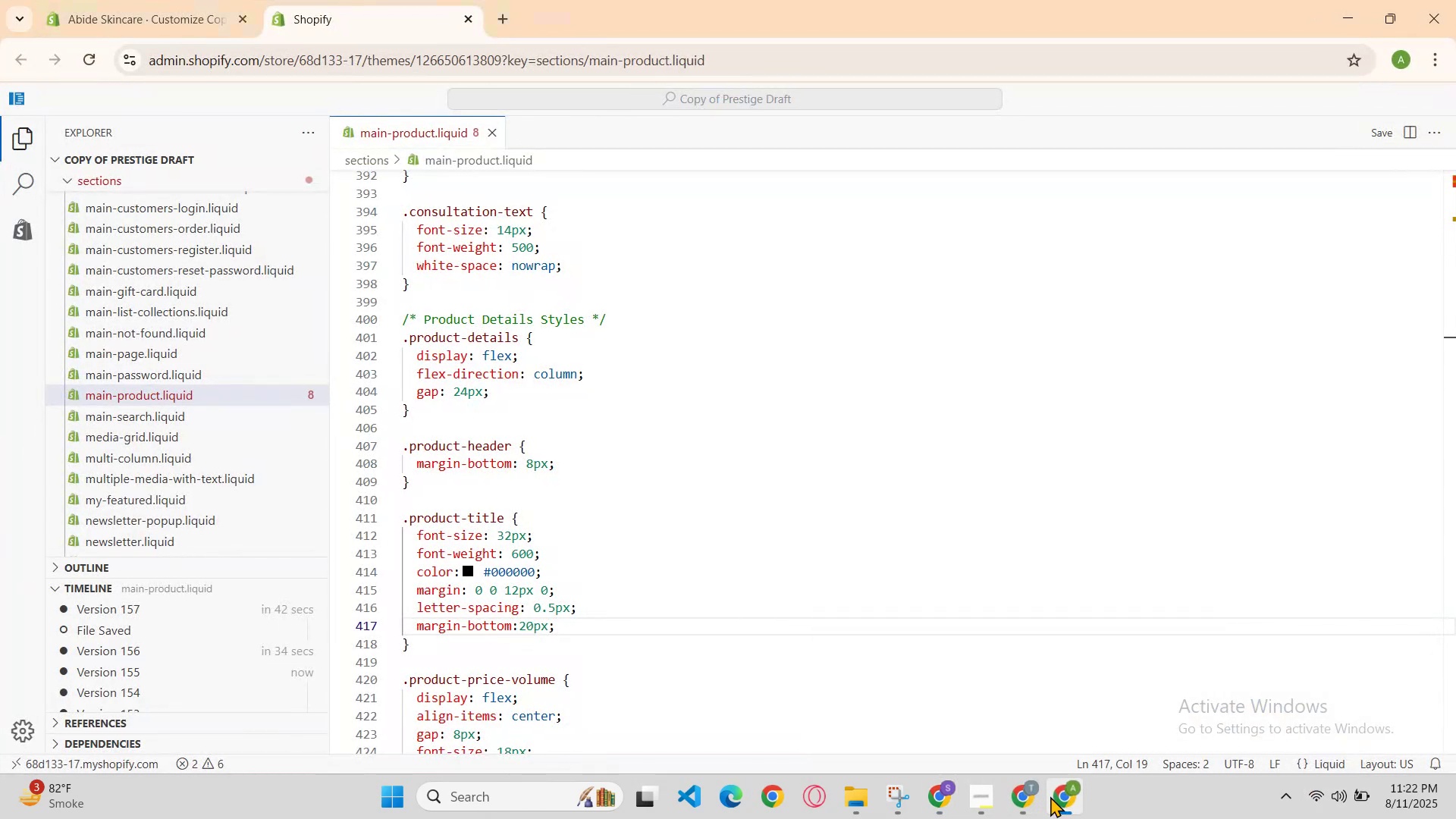 
left_click([1050, 796])
 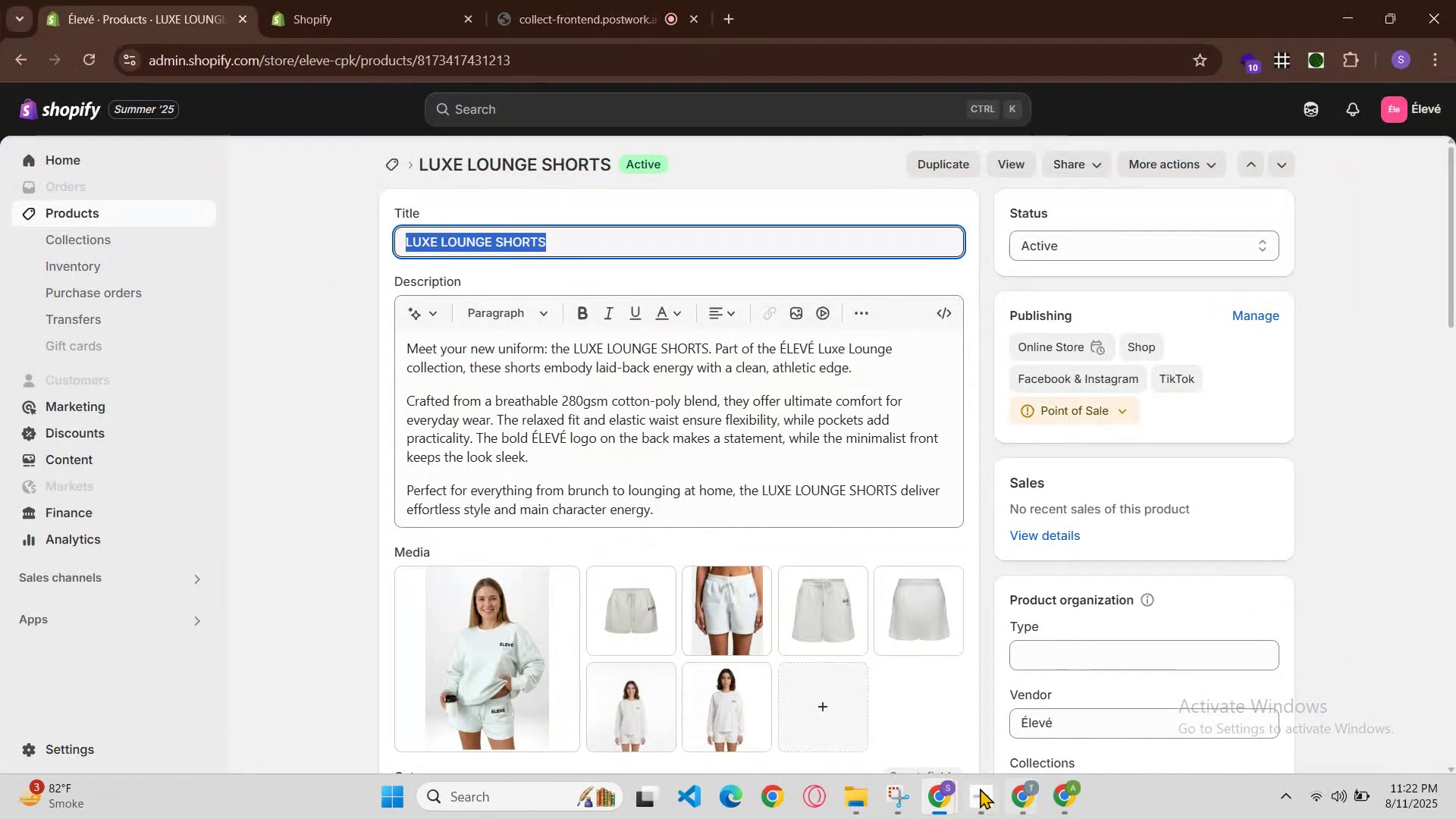 
left_click([941, 792])
 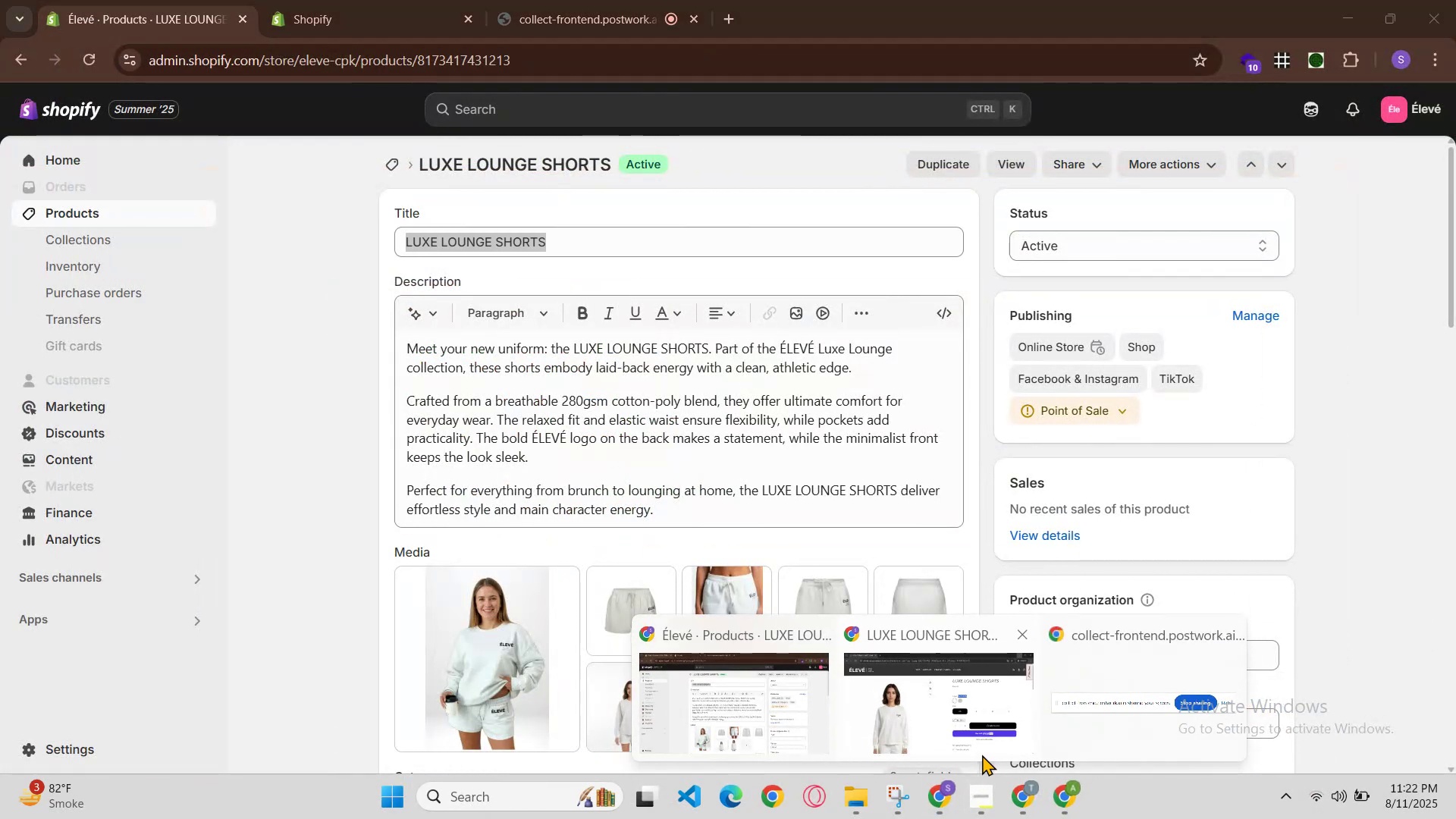 
left_click([982, 755])
 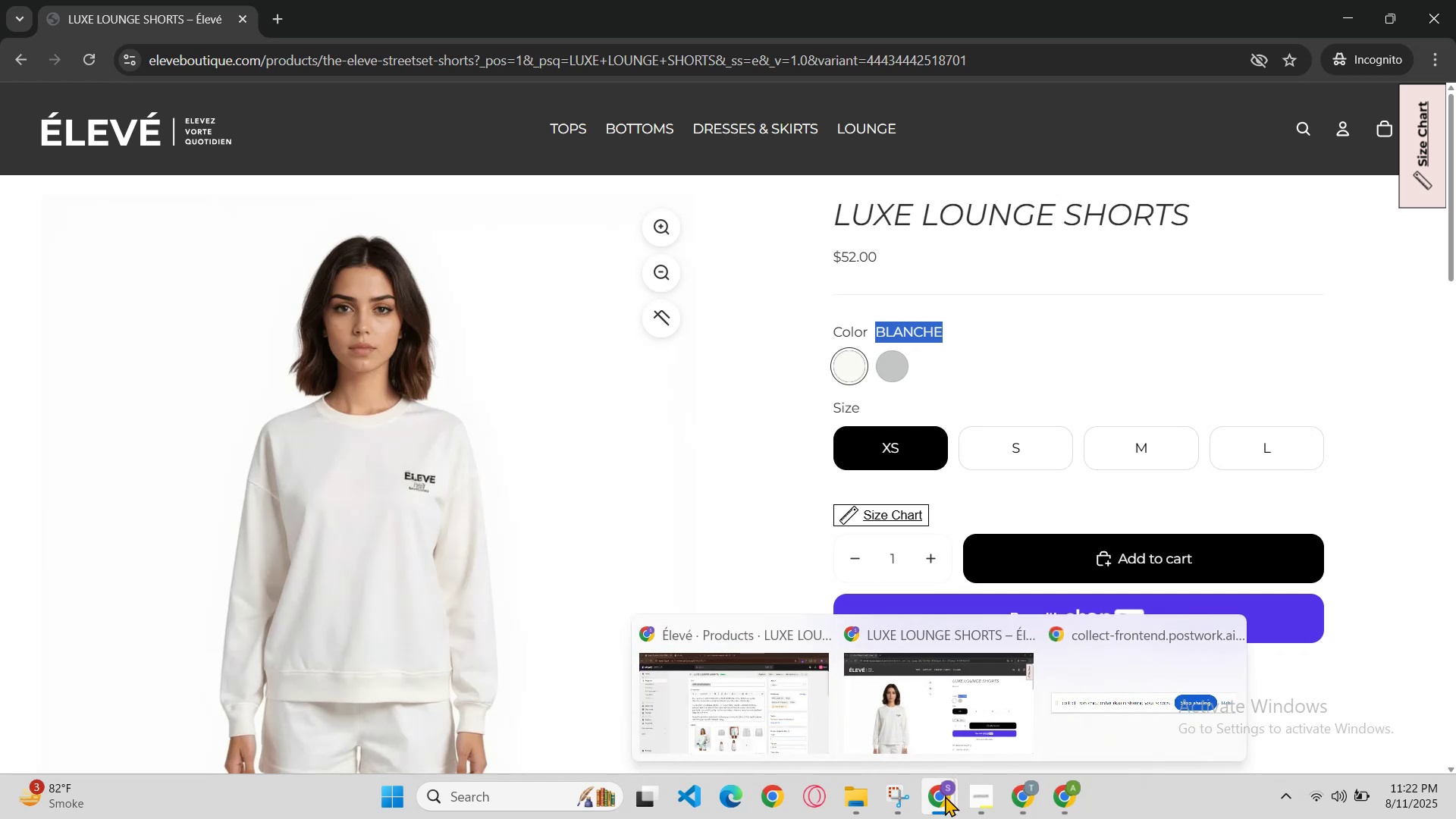 
left_click([792, 717])
 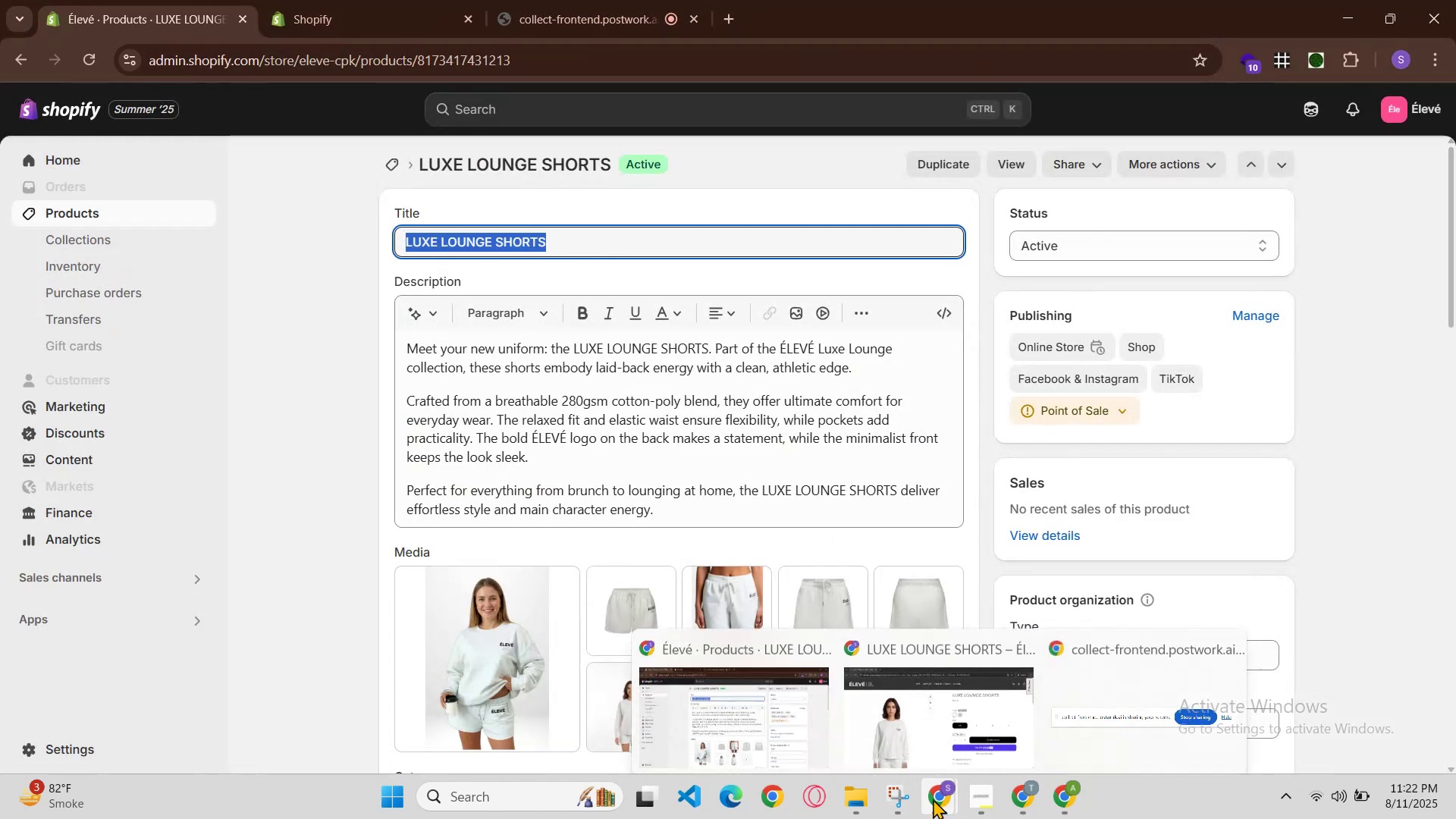 
left_click([930, 738])
 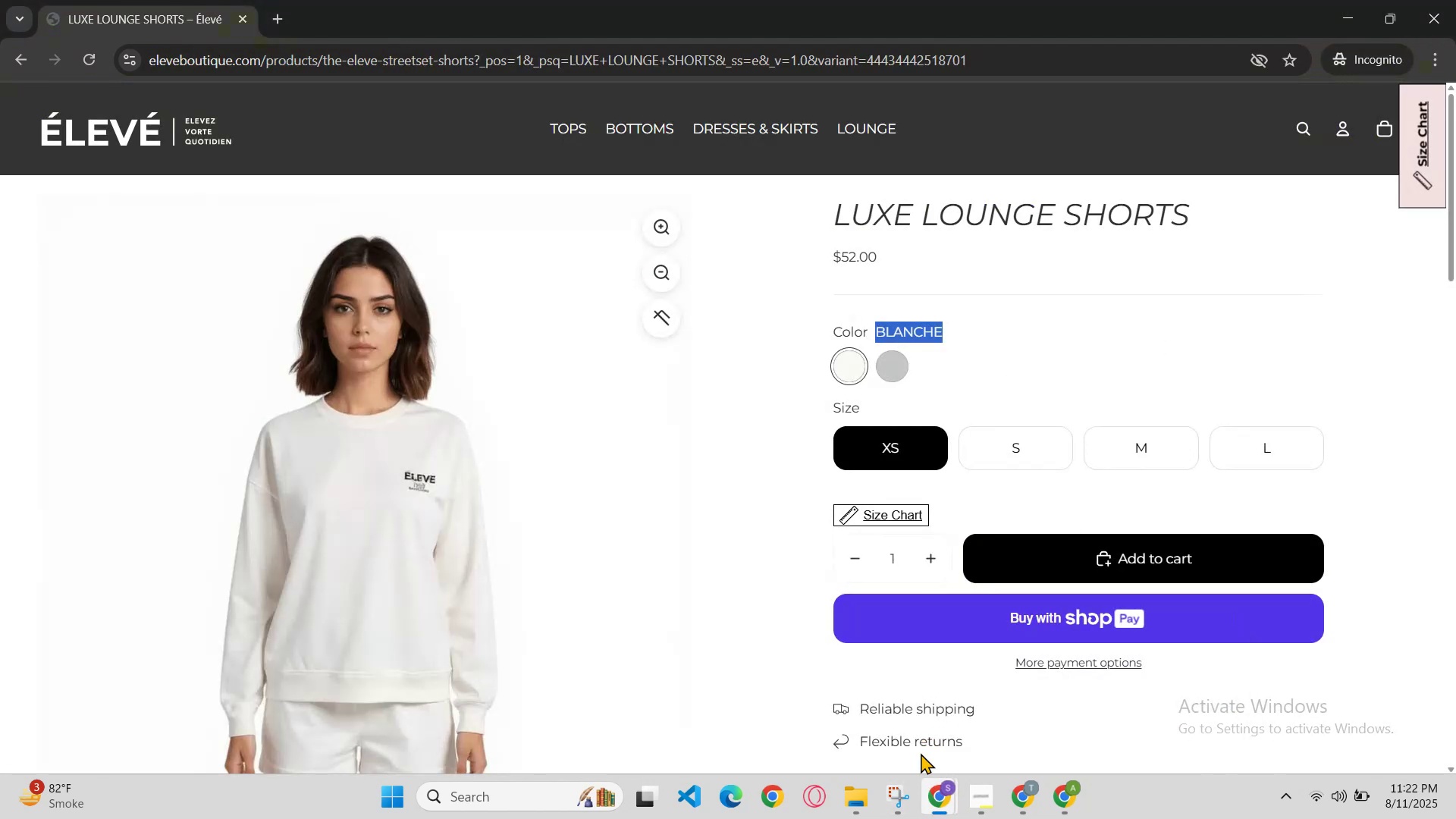 
scroll: coordinate [900, 642], scroll_direction: up, amount: 1.0
 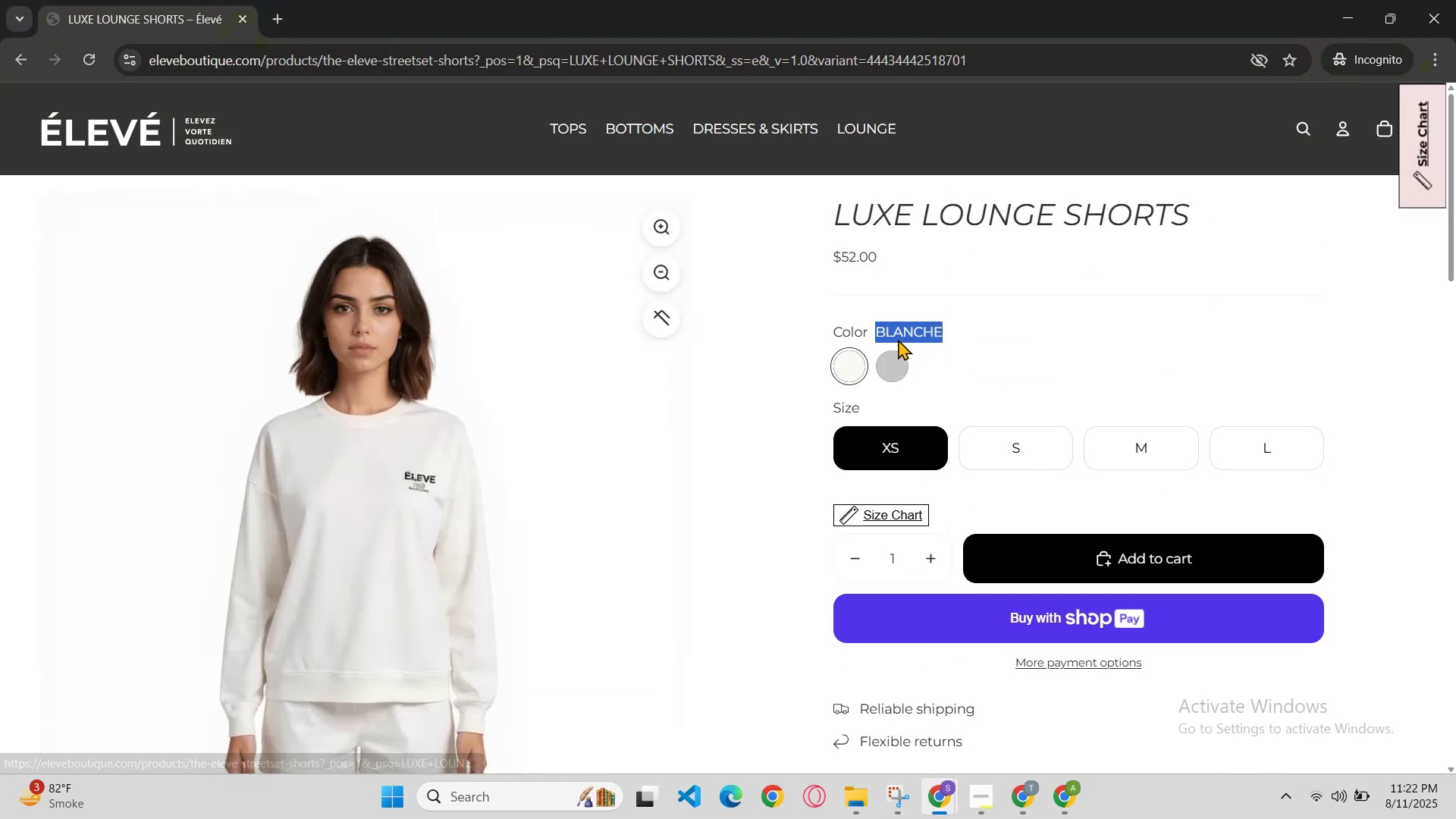 
left_click([883, 359])
 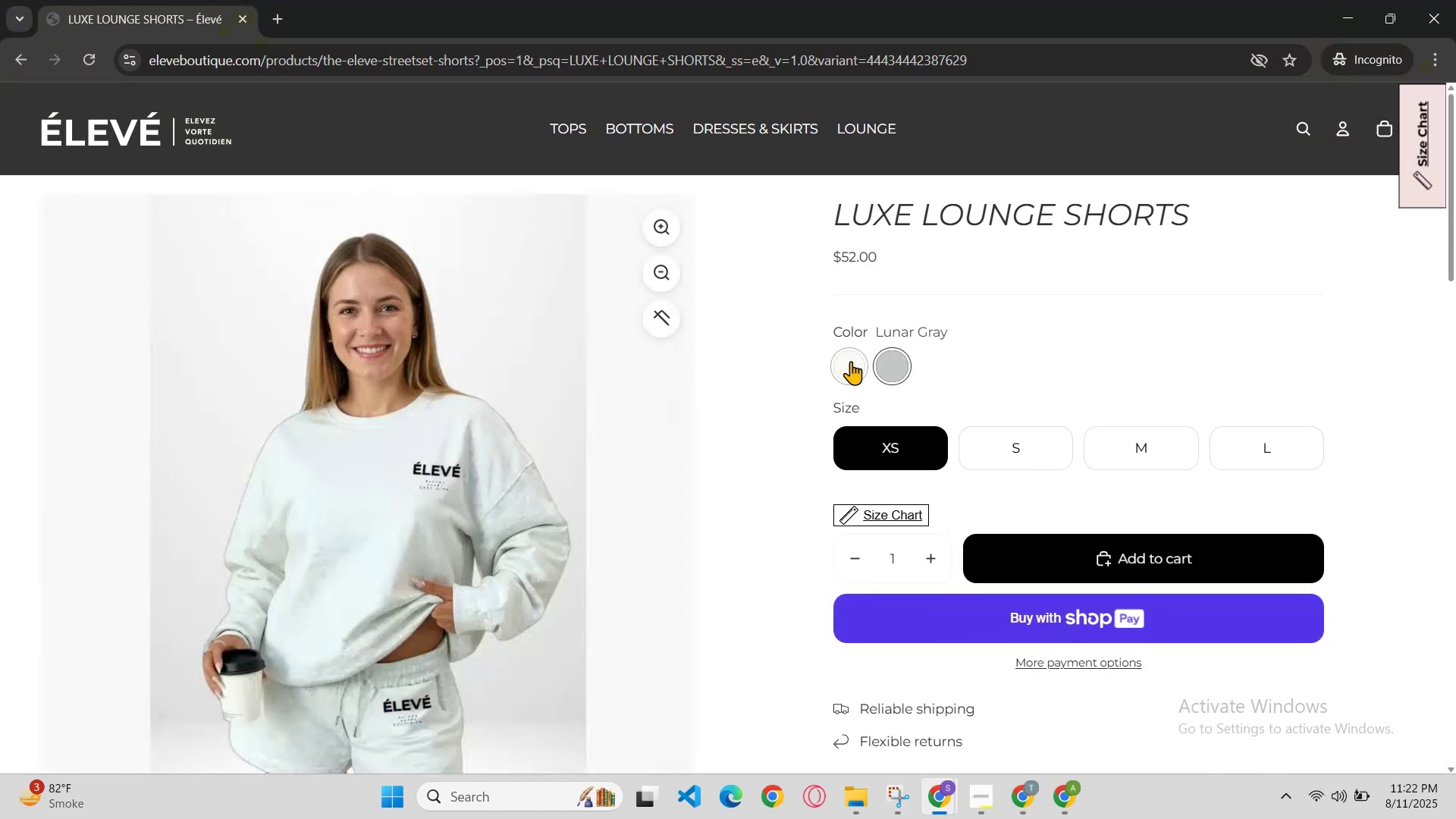 
left_click([847, 362])
 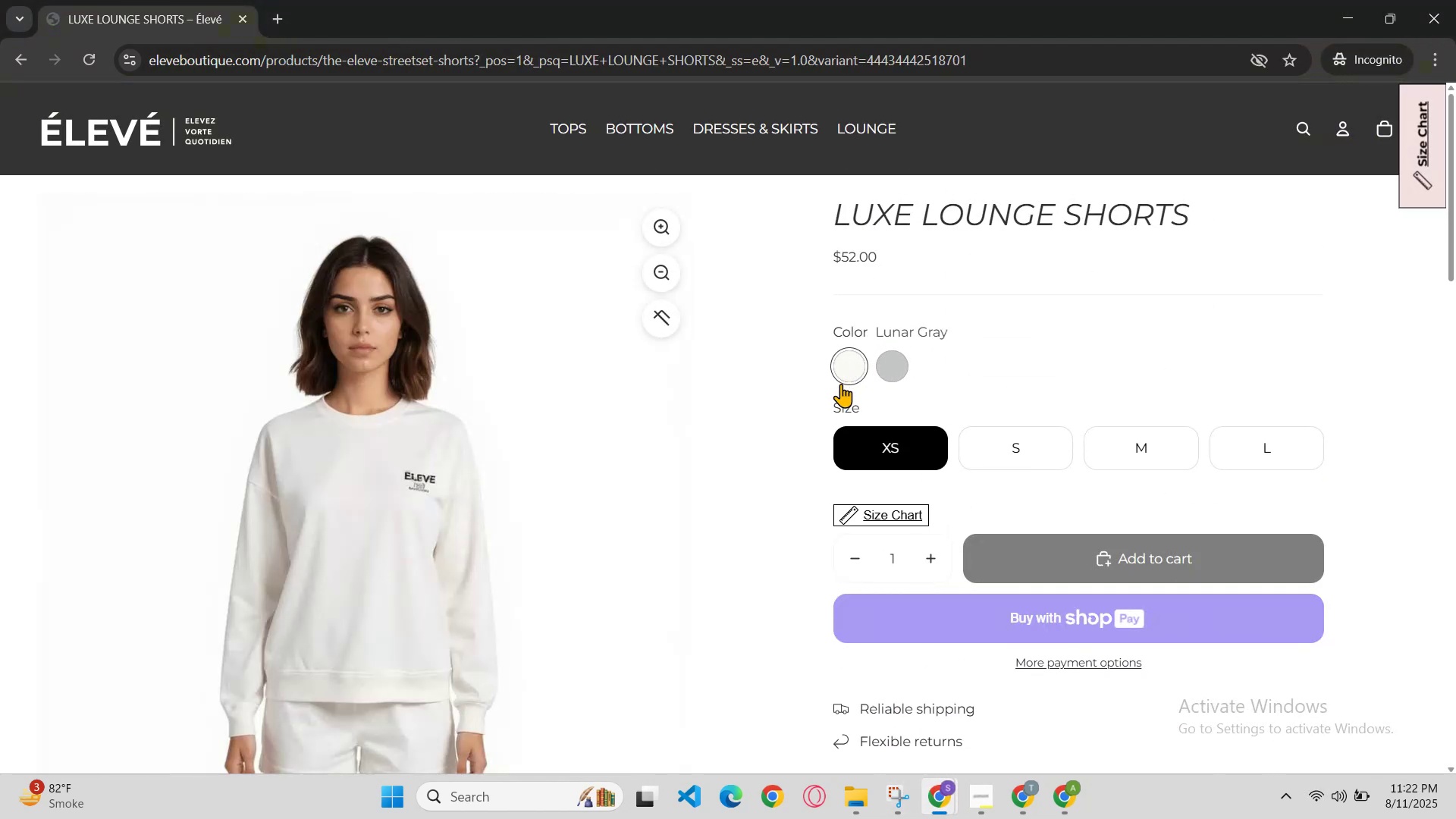 
scroll: coordinate [858, 413], scroll_direction: down, amount: 2.0
 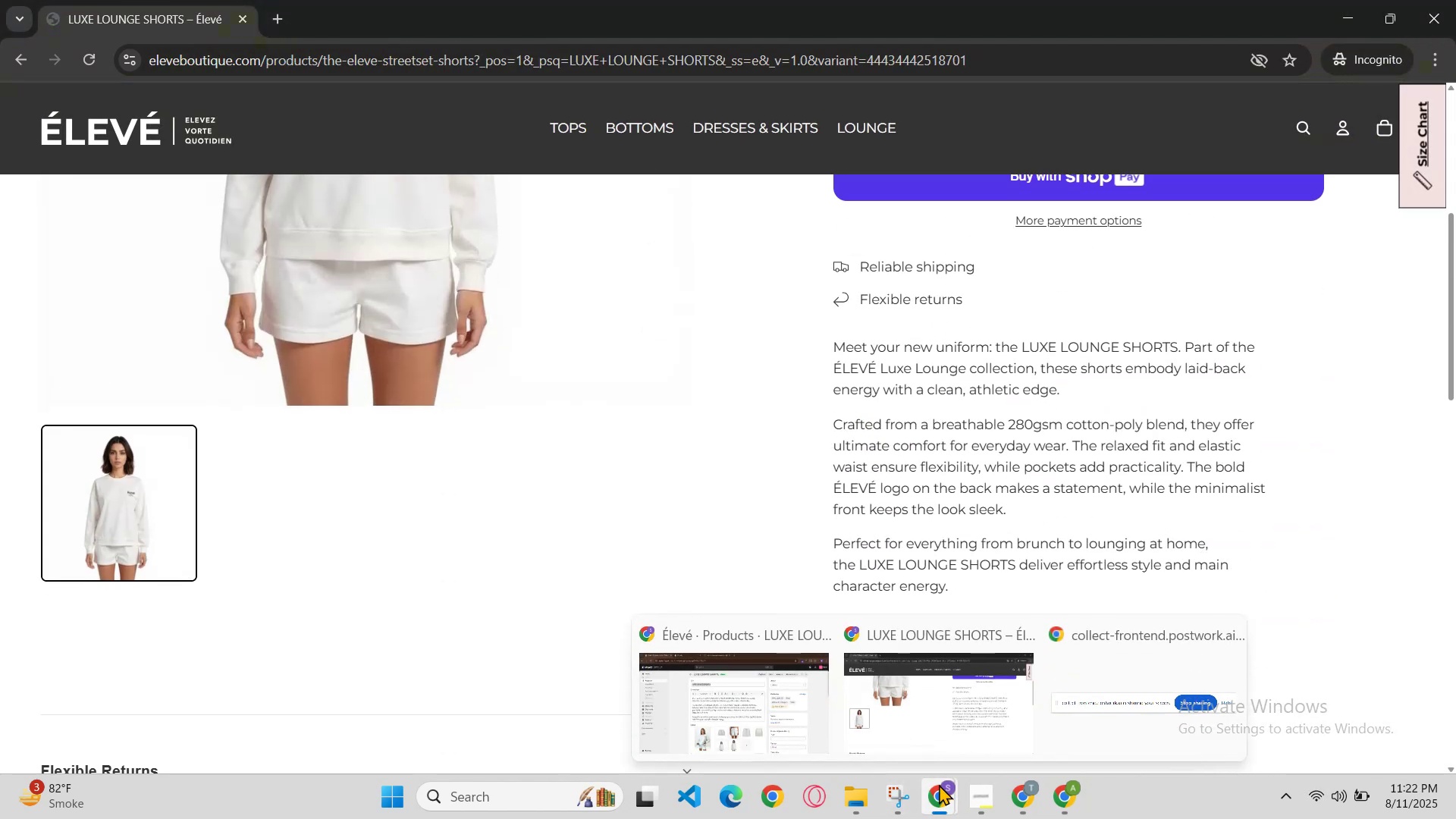 
scroll: coordinate [908, 522], scroll_direction: up, amount: 2.0
 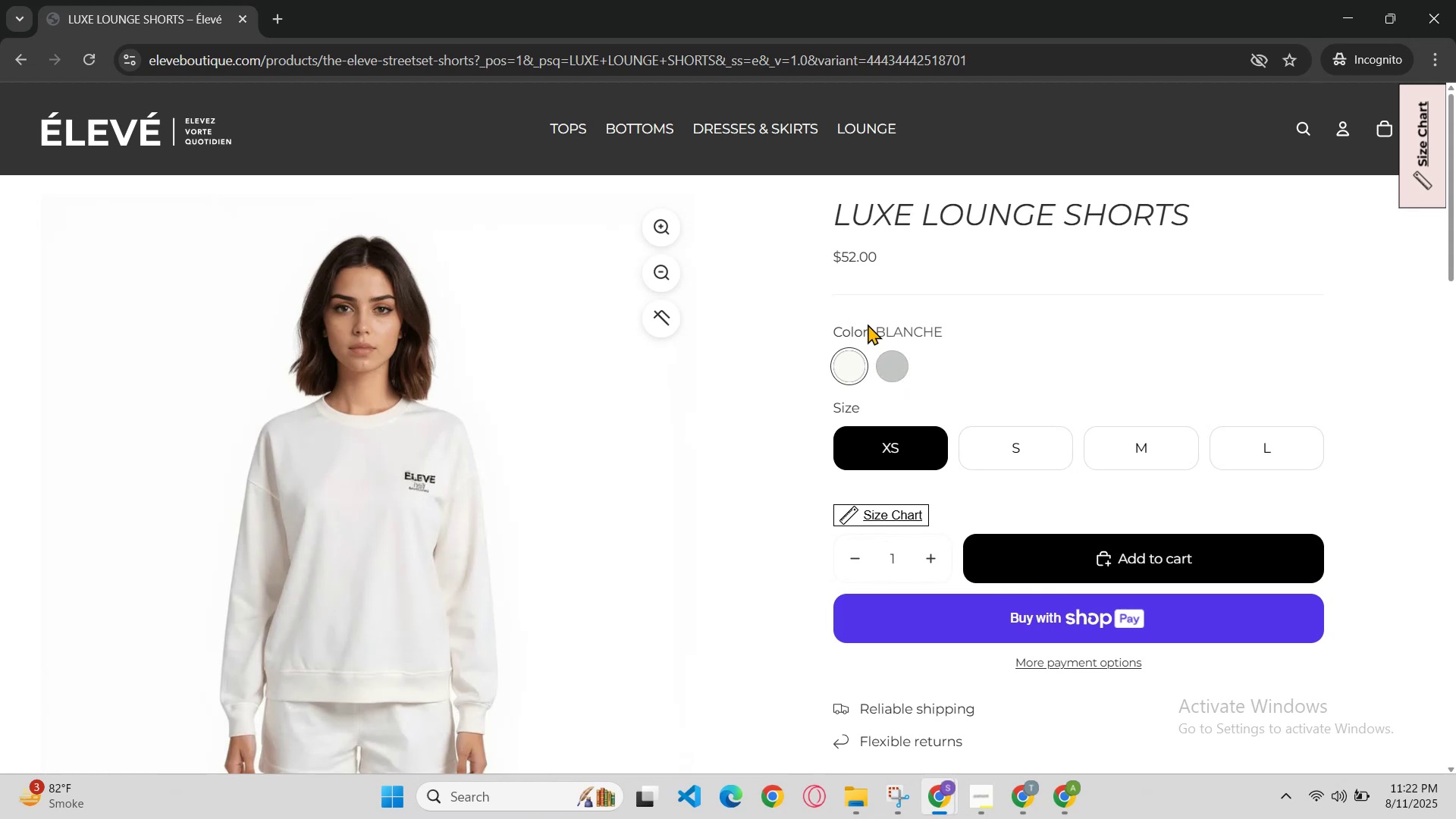 
left_click([871, 324])
 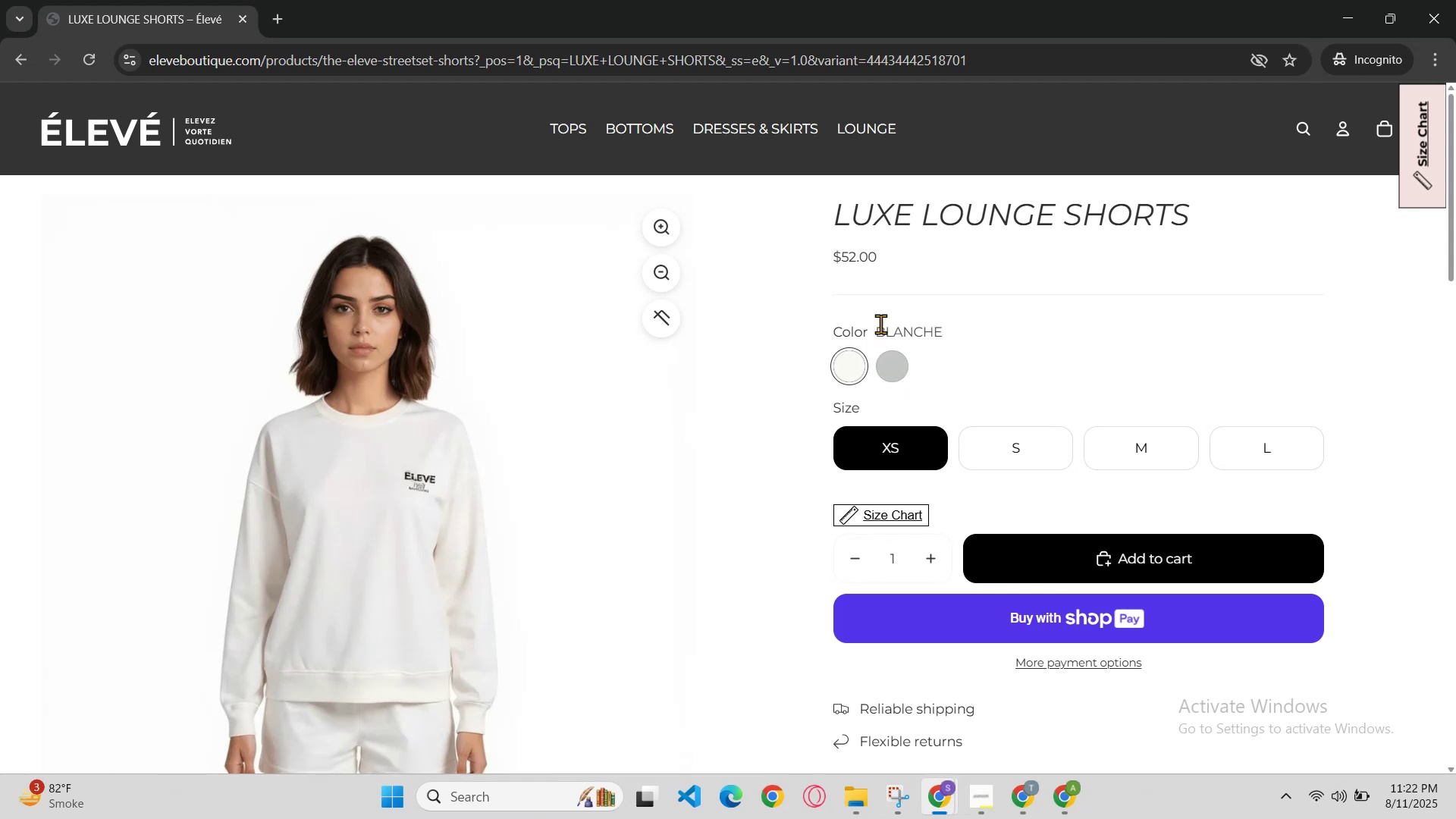 
left_click_drag(start_coordinate=[915, 328], to_coordinate=[931, 329])
 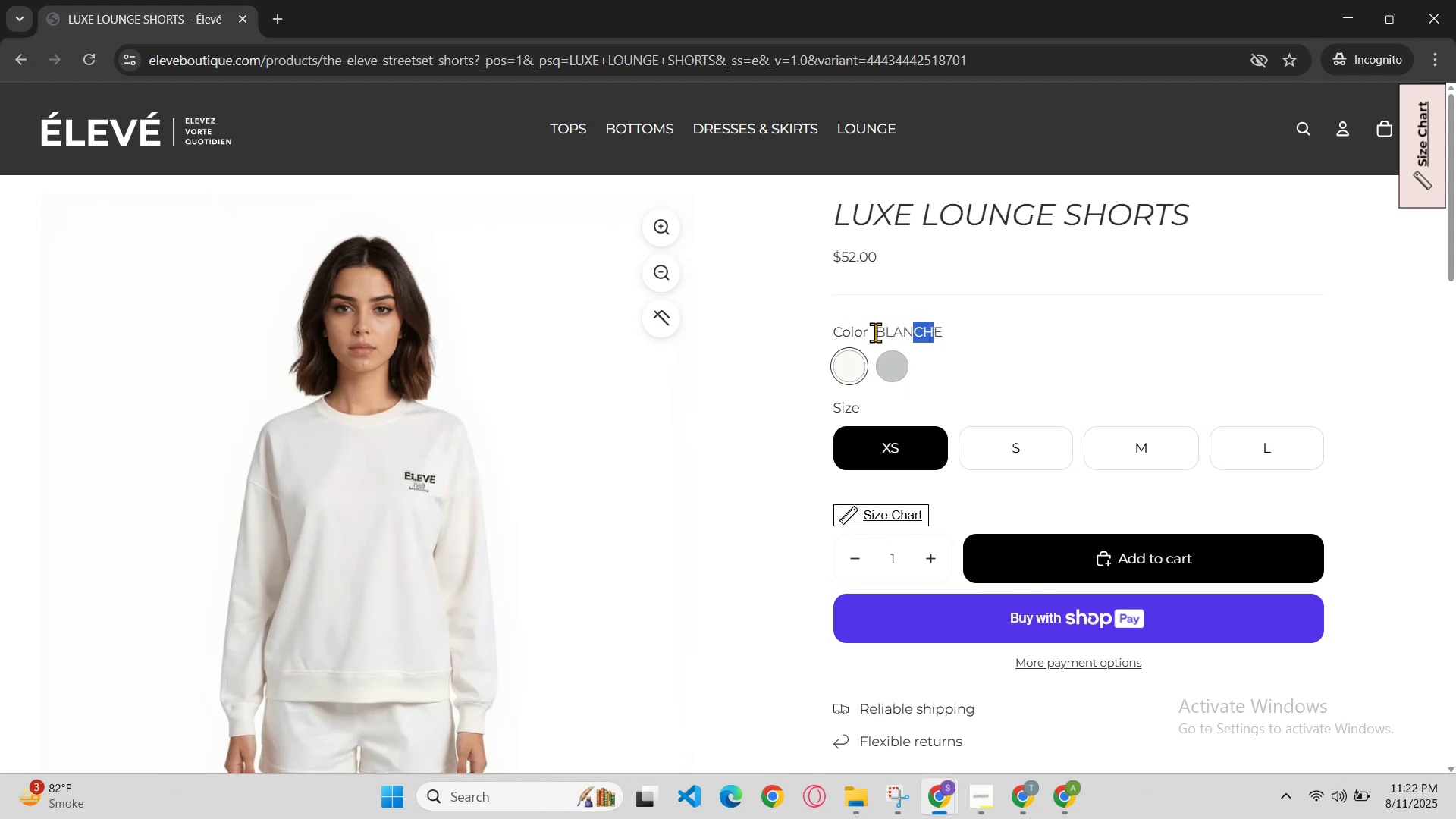 
left_click_drag(start_coordinate=[873, 332], to_coordinate=[969, 329])
 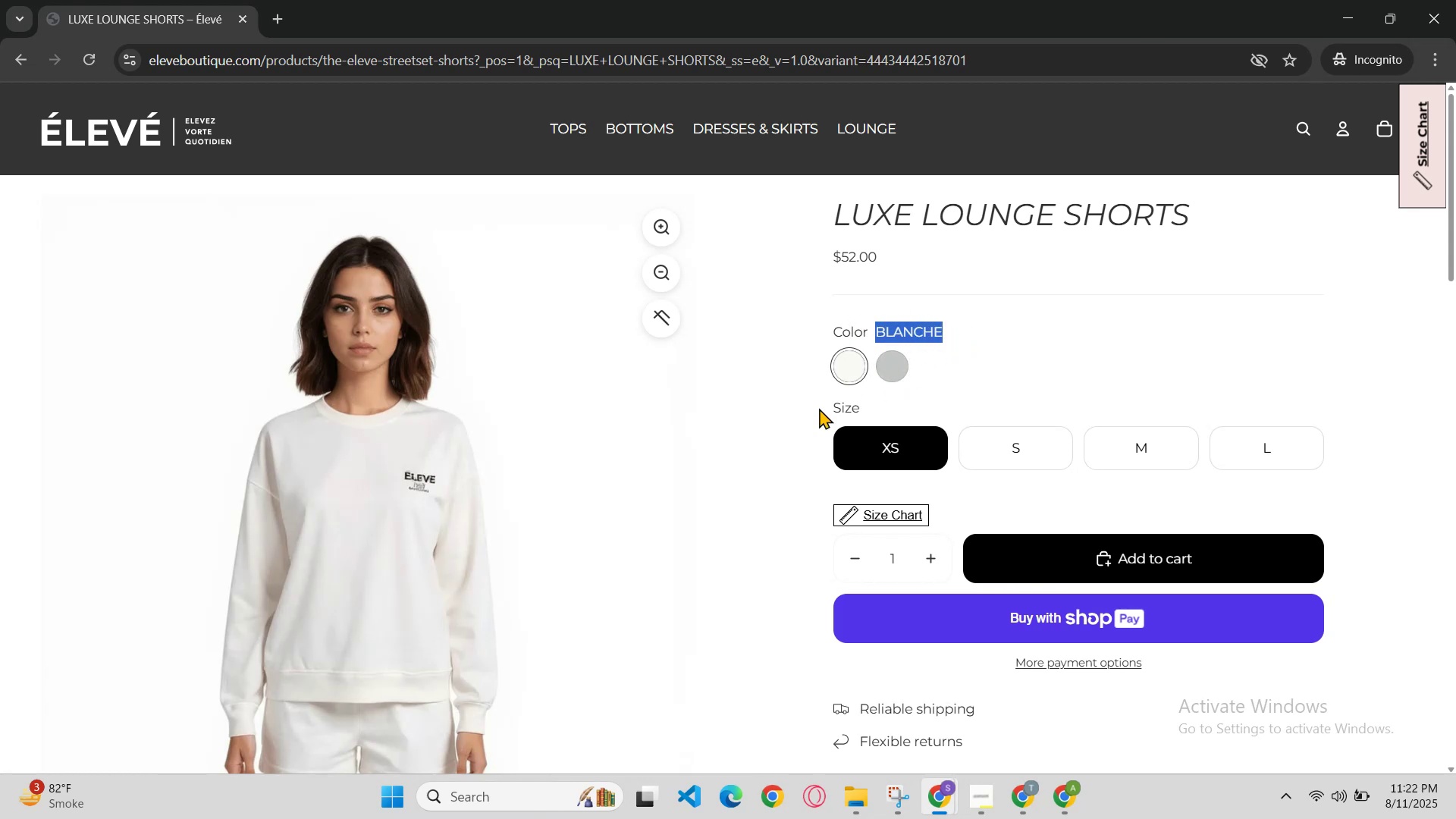 
key(Control+C)
 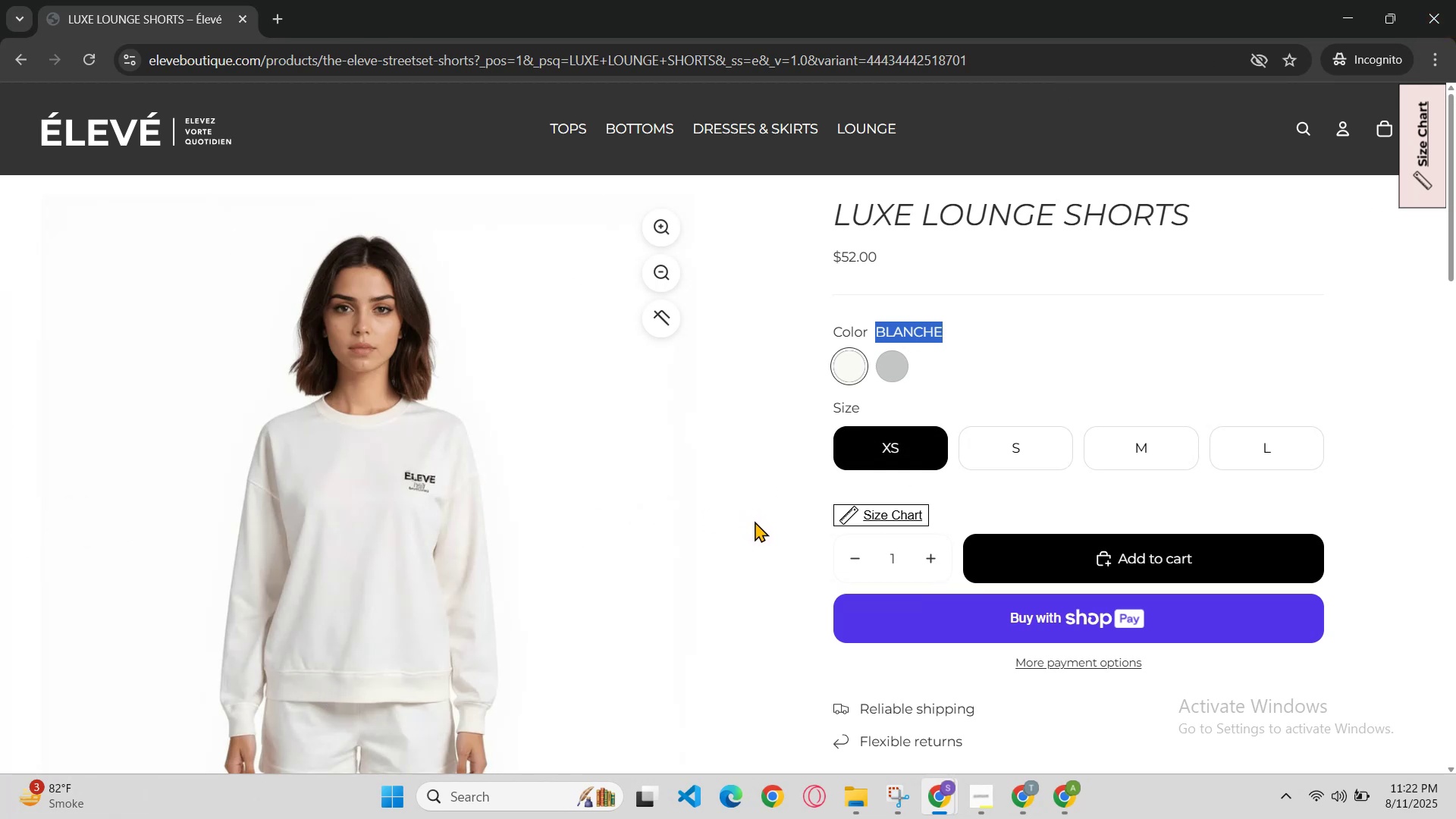 
wait(17.25)
 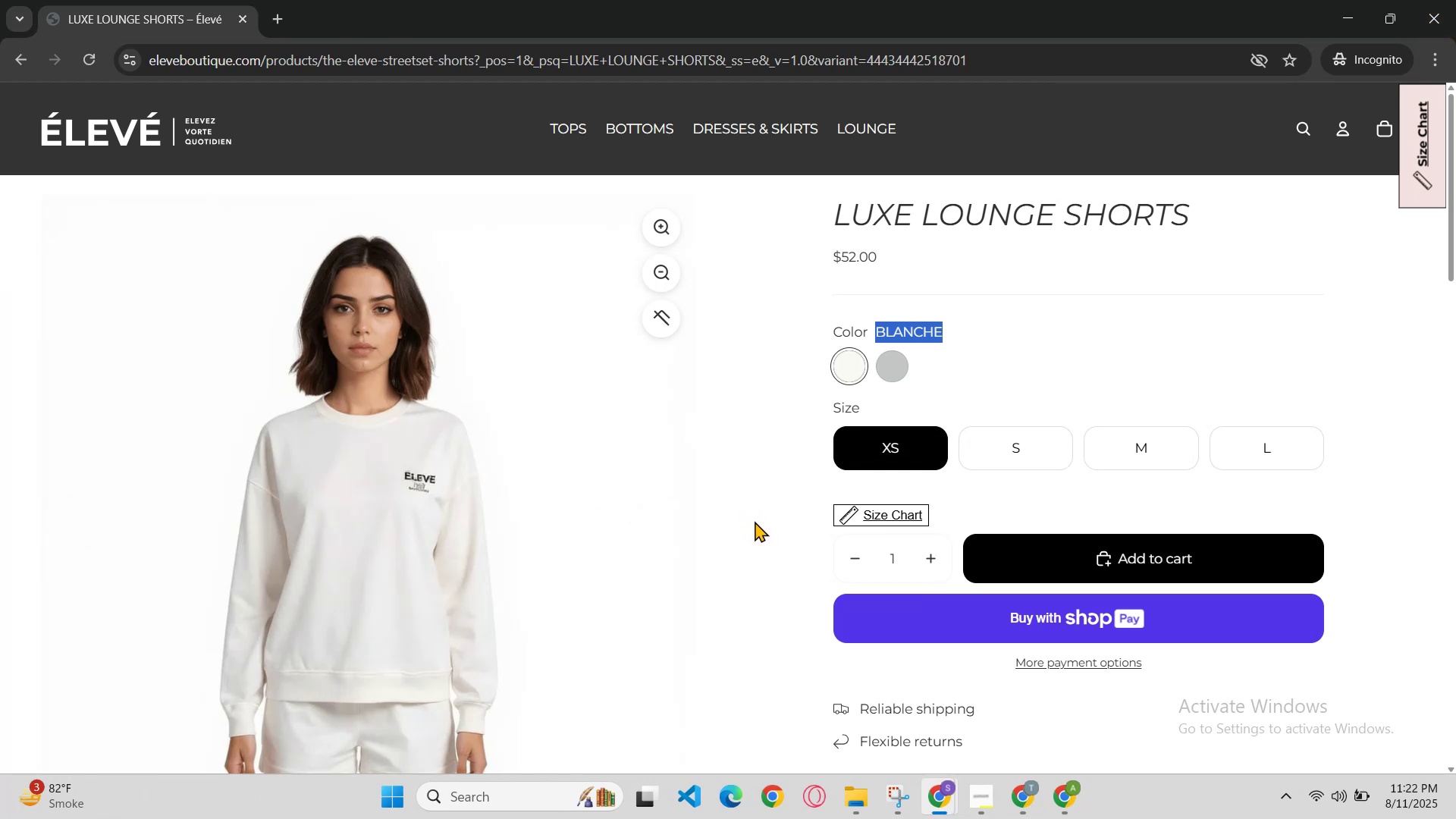 
left_click([892, 353])
 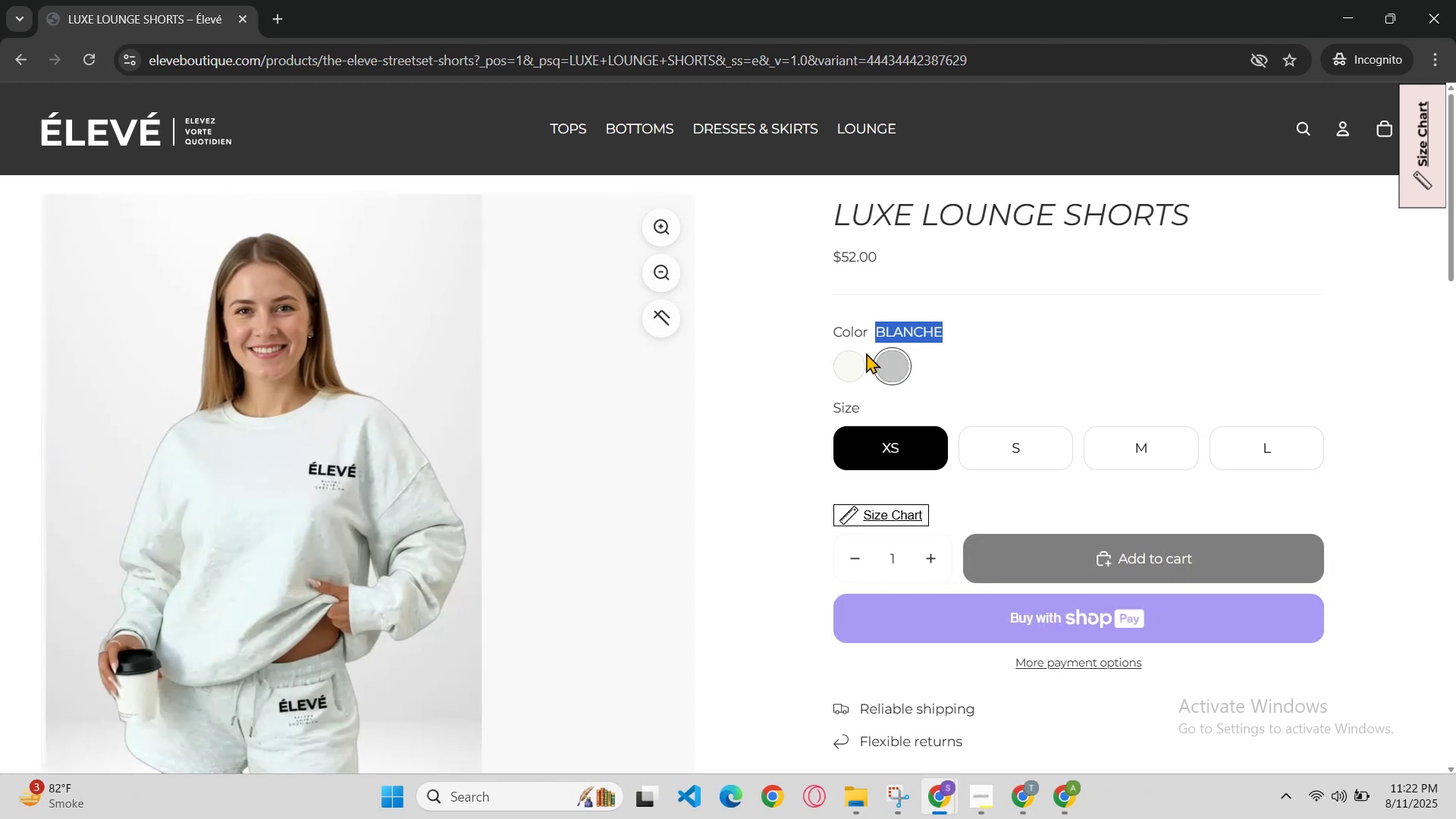 
left_click([855, 357])
 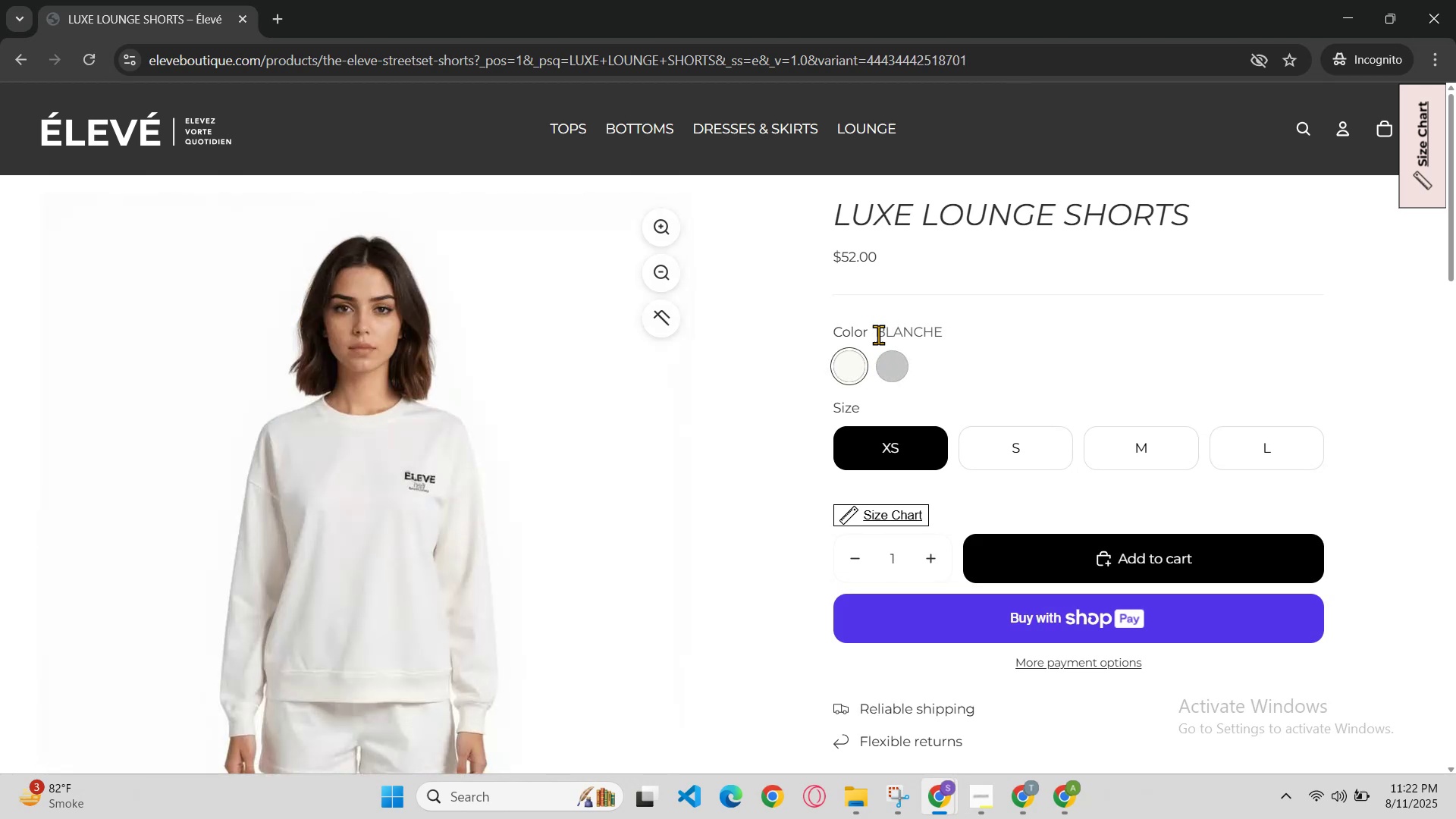 
left_click_drag(start_coordinate=[874, 334], to_coordinate=[977, 328])
 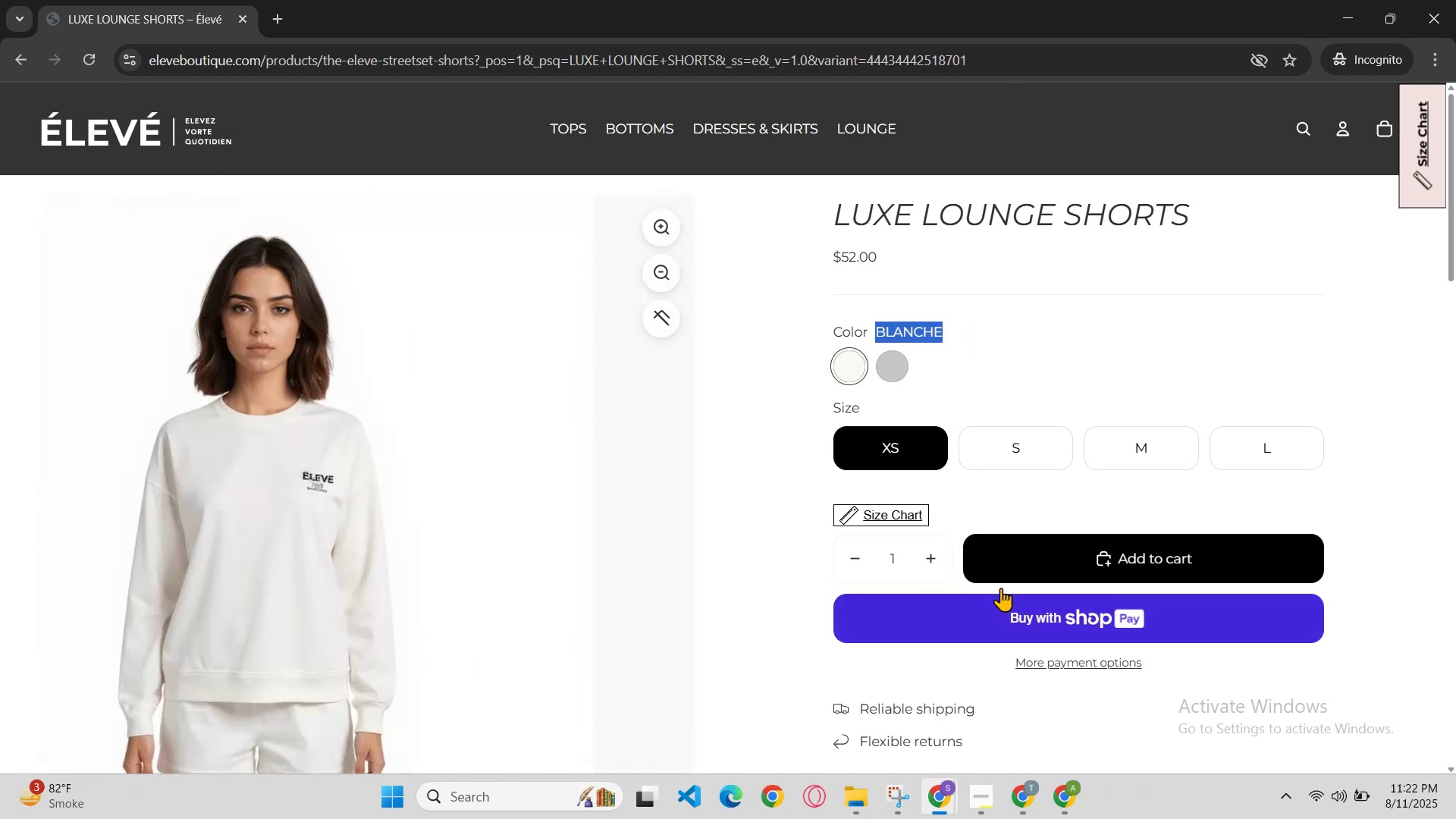 
hold_key(key=ControlLeft, duration=0.75)
 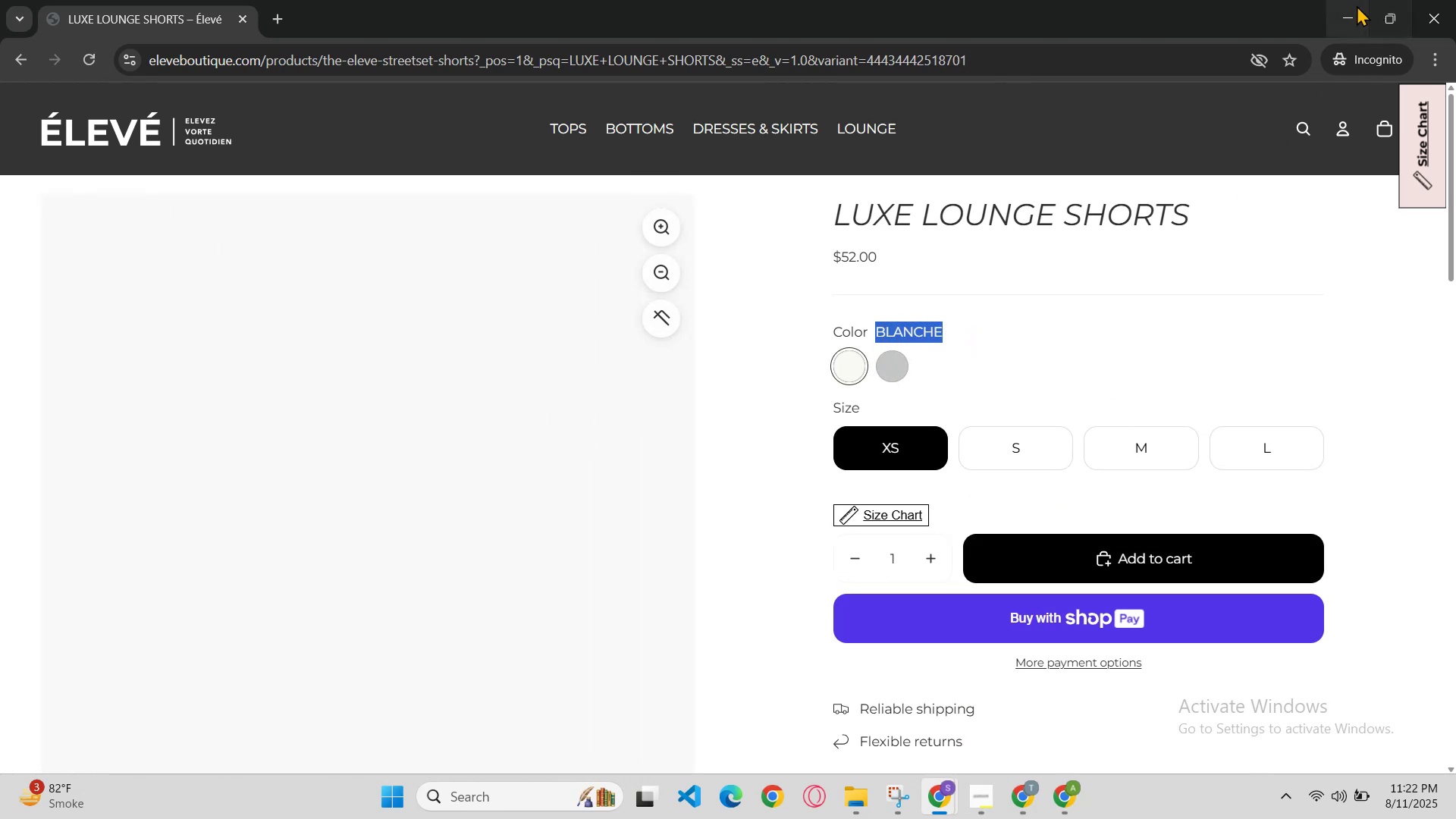 
hold_key(key=C, duration=0.33)
 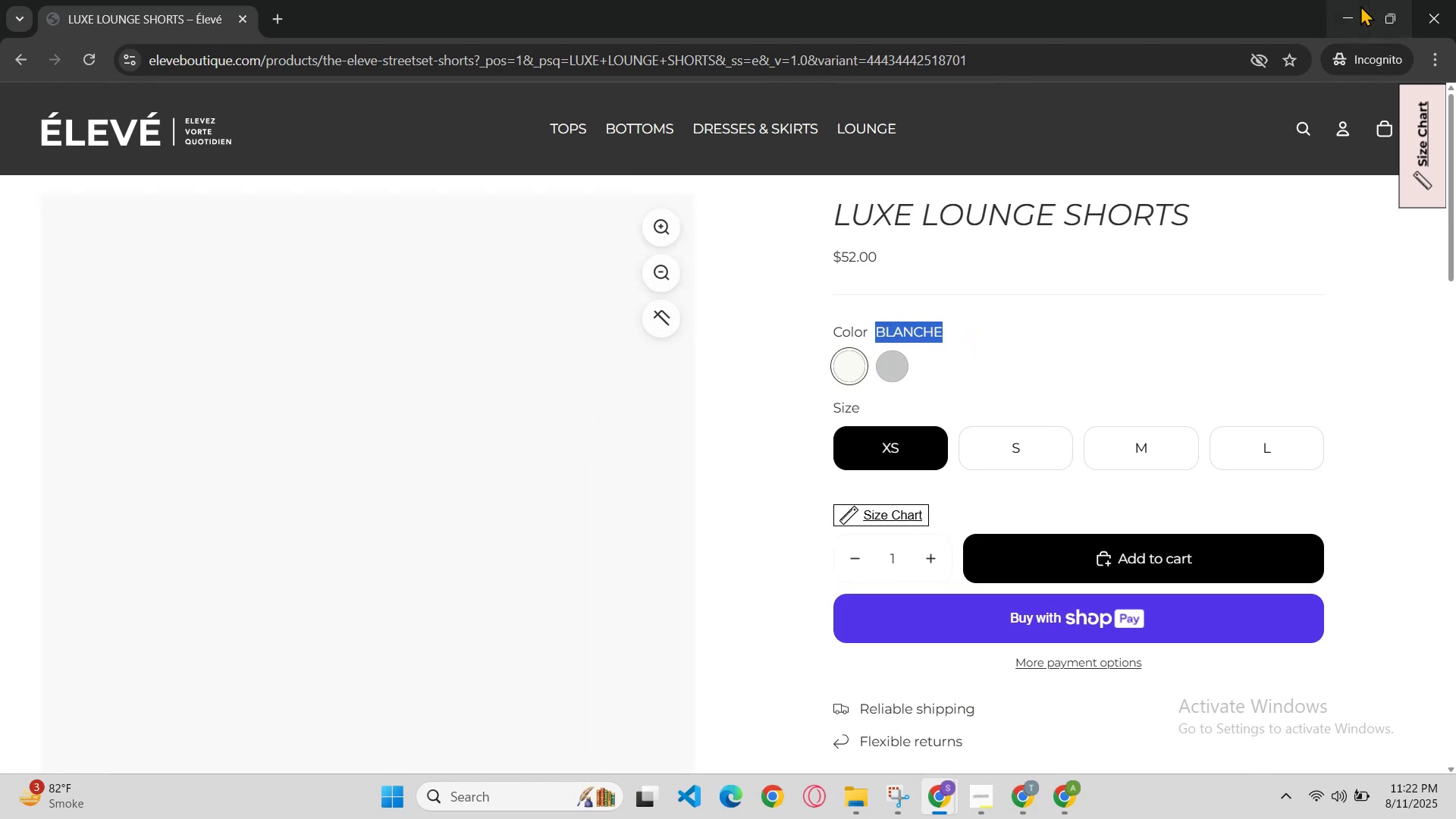 
left_click([1351, 6])
 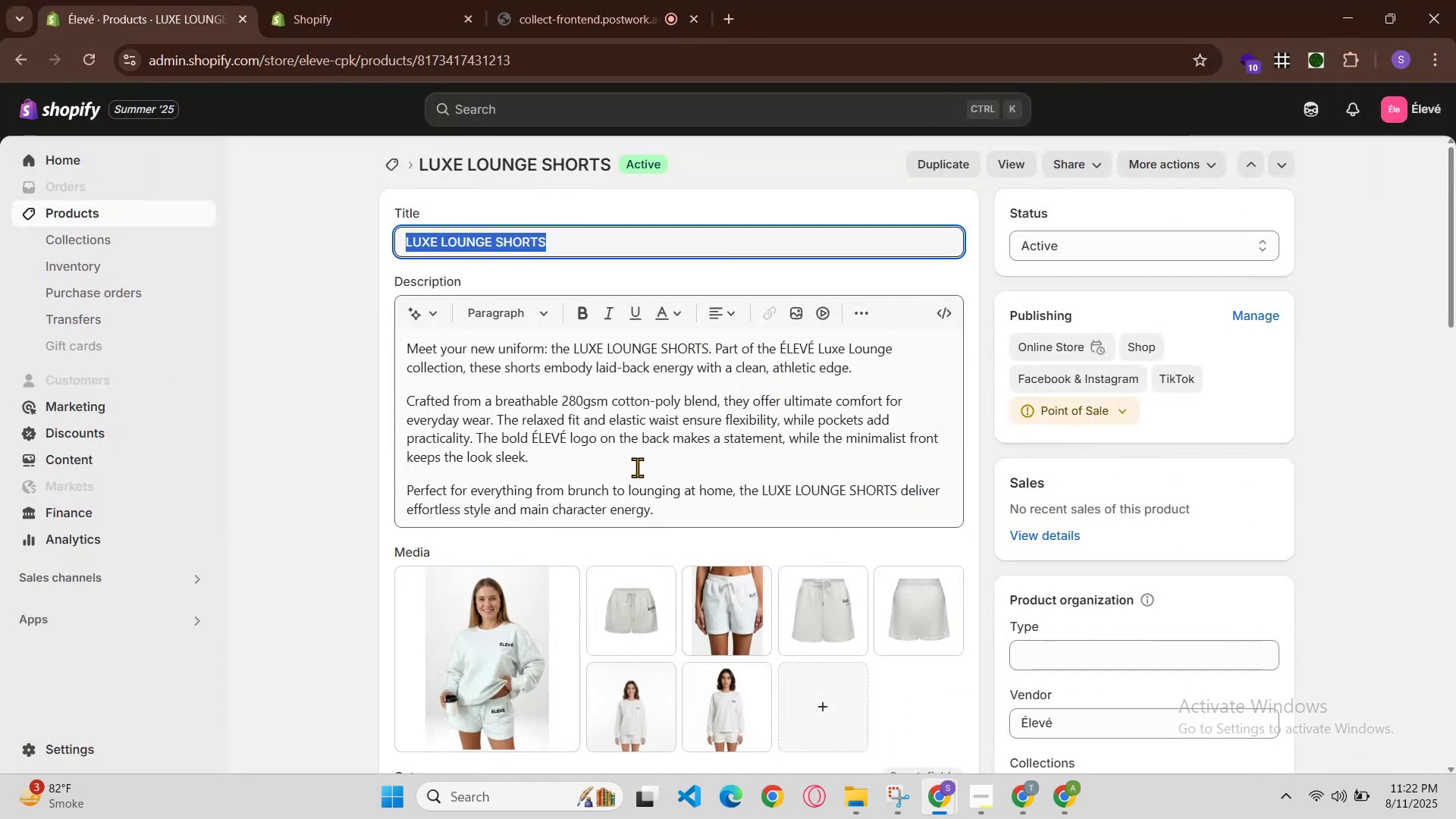 
scroll: coordinate [737, 399], scroll_direction: down, amount: 1.0
 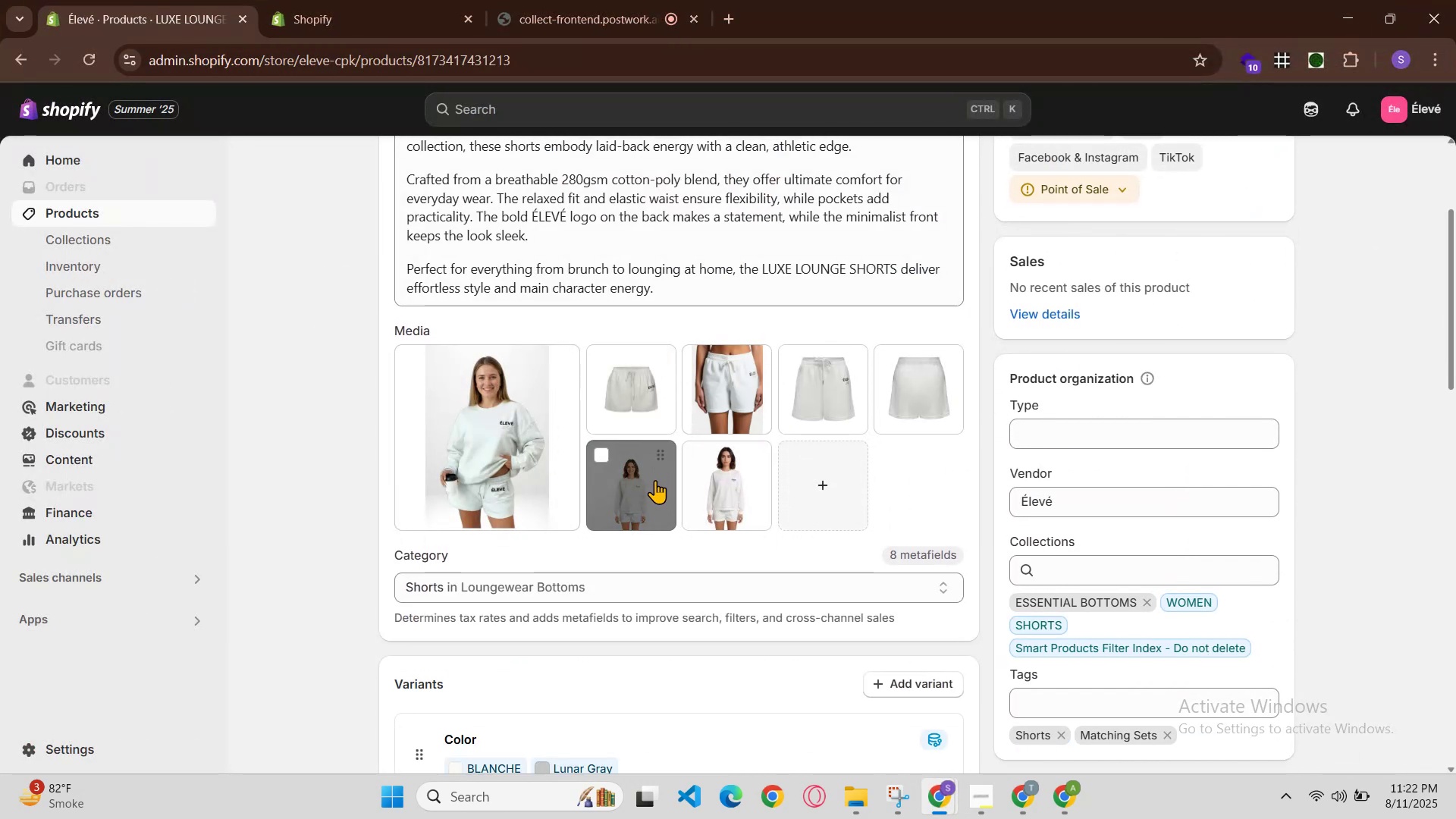 
left_click([648, 359])
 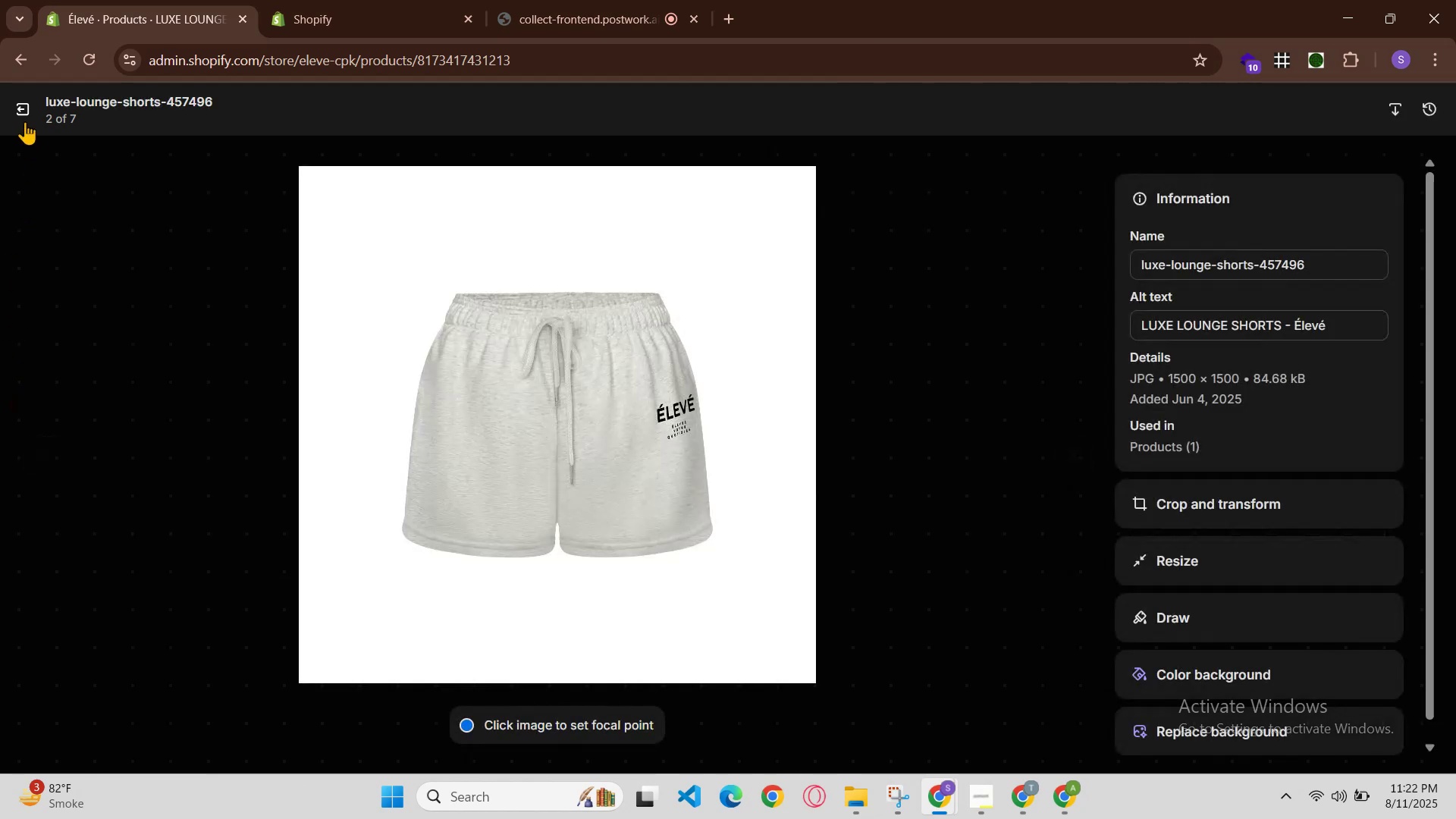 
left_click([29, 96])
 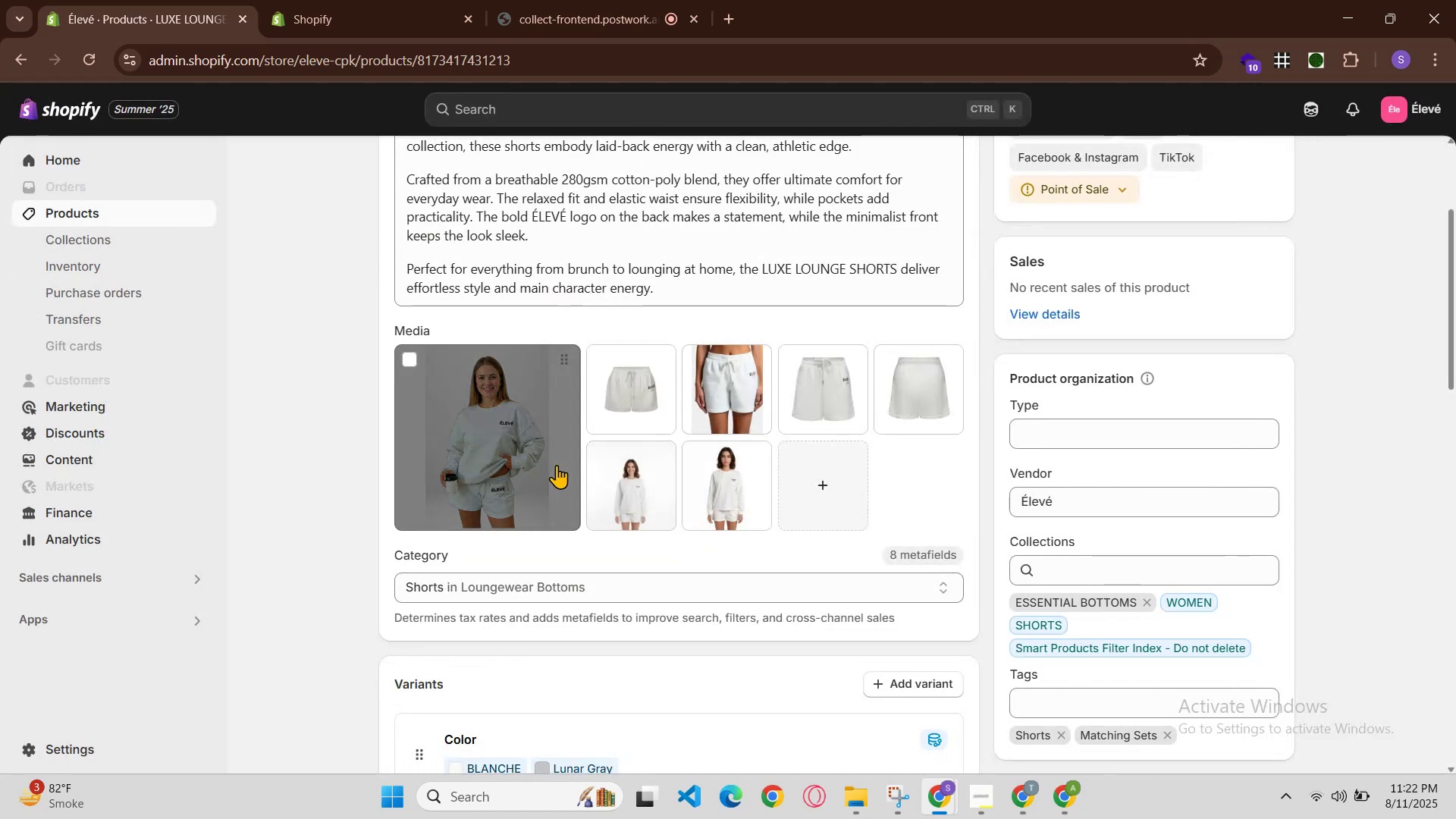 
left_click([604, 477])
 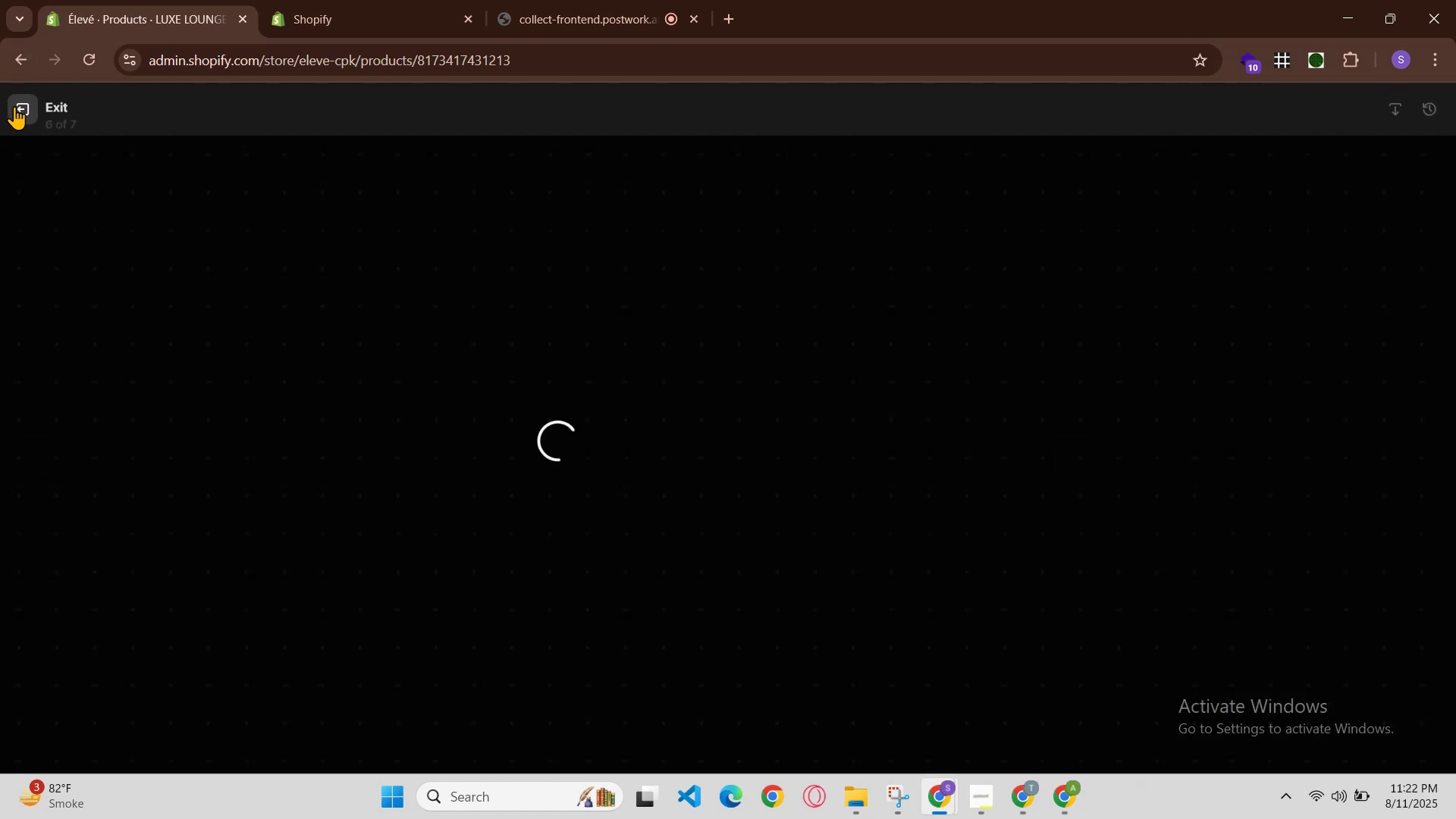 
left_click([20, 115])
 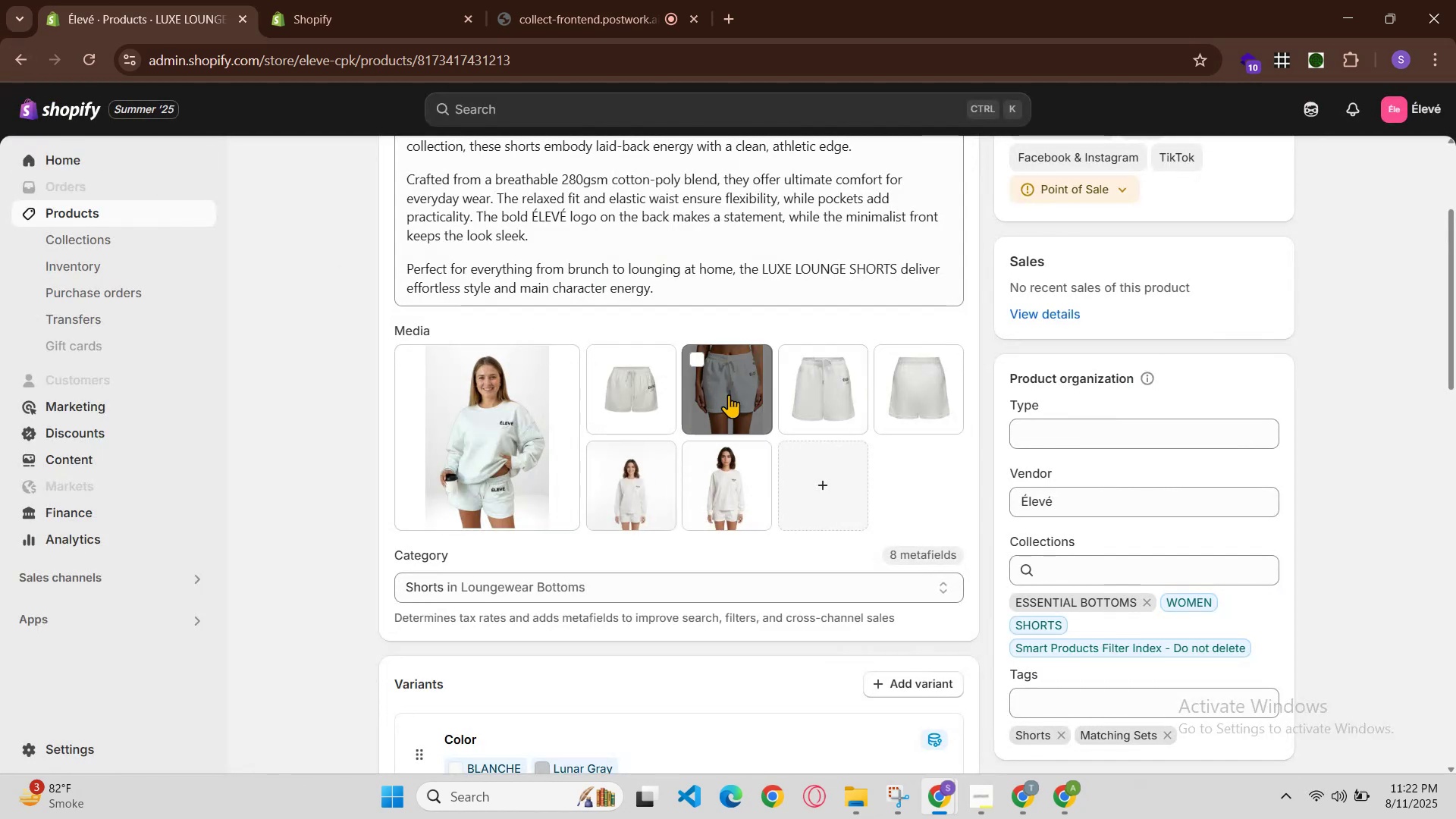 
left_click([727, 396])
 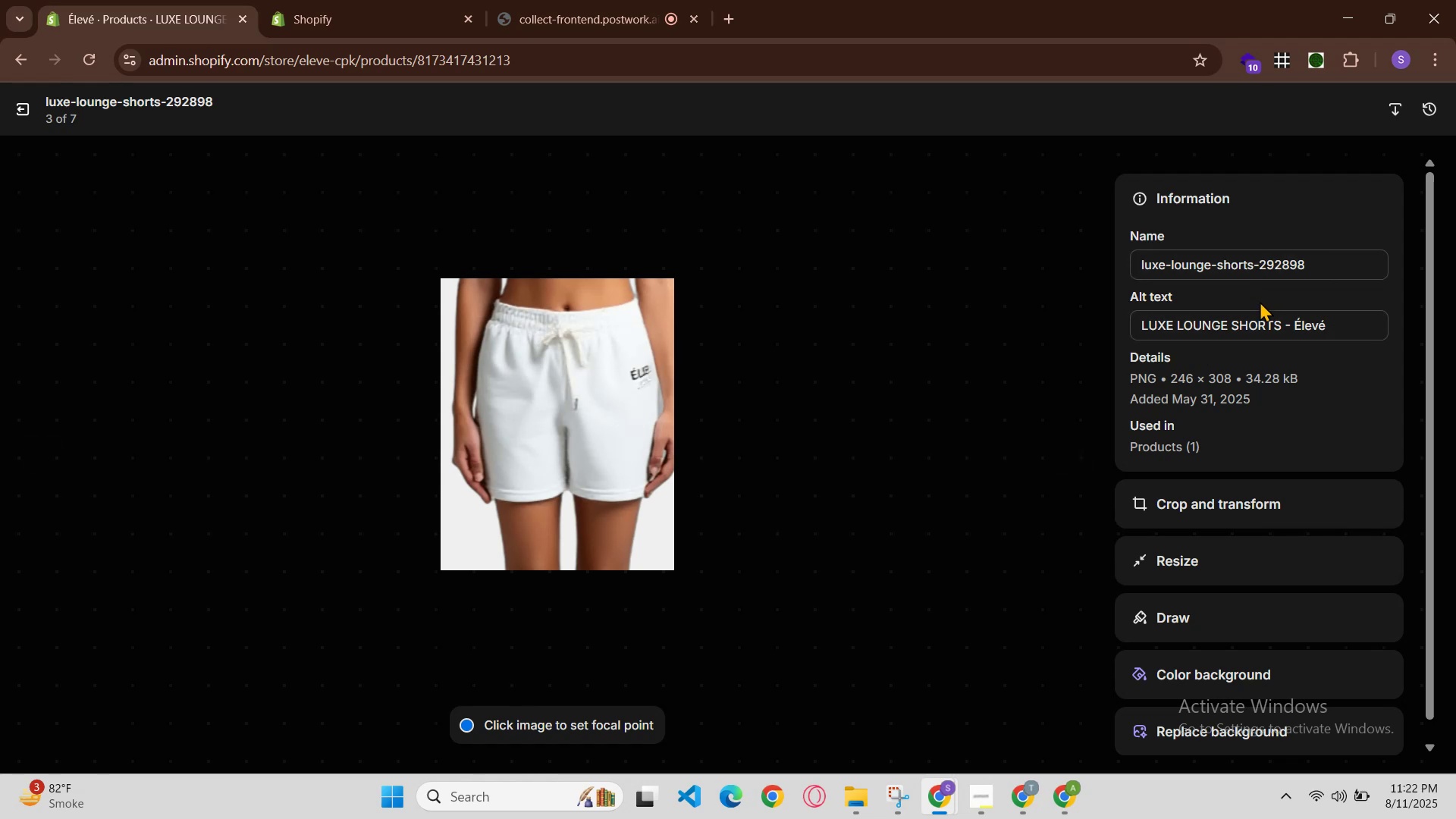 
left_click([1291, 327])
 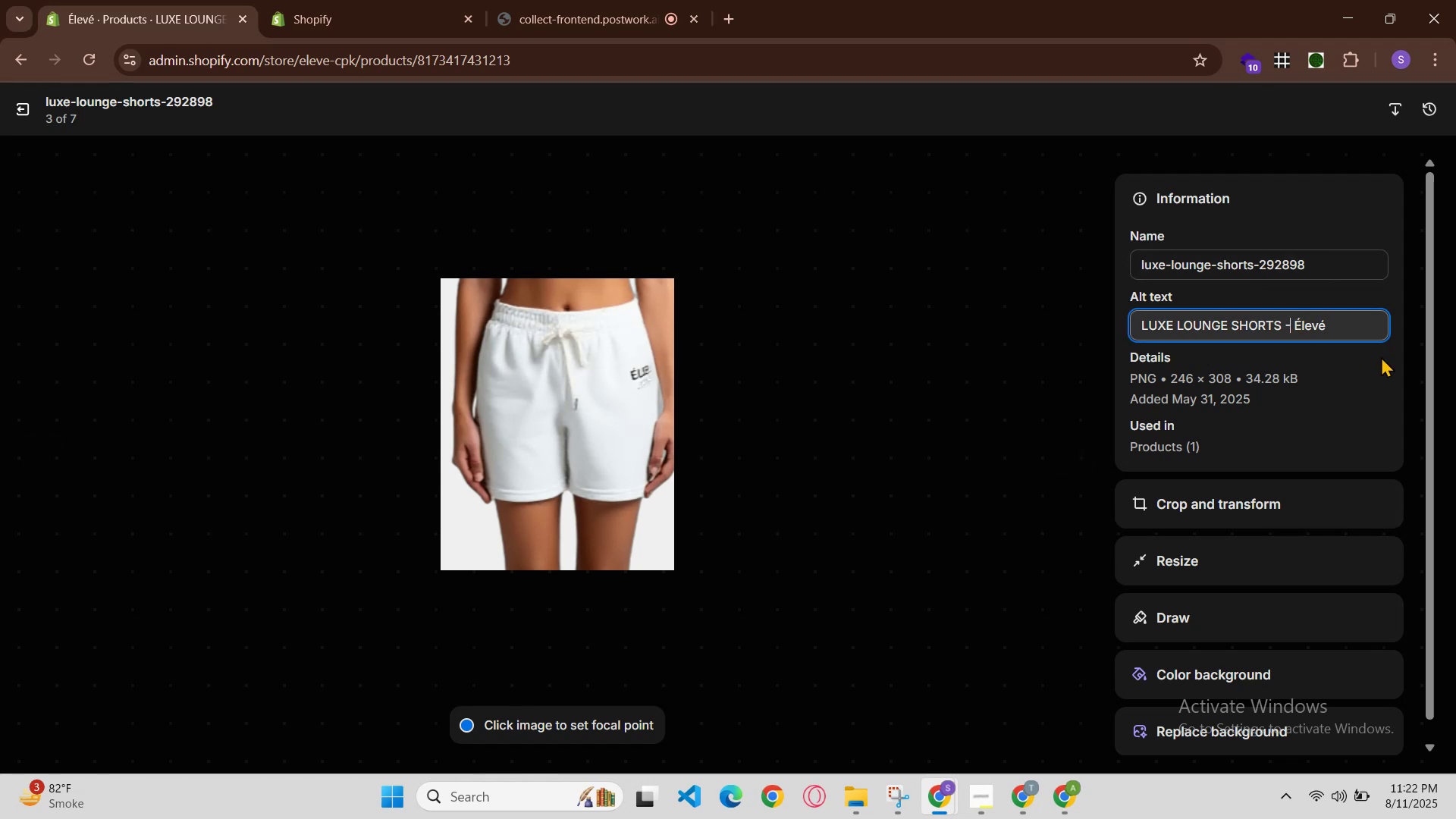 
key(Space)
 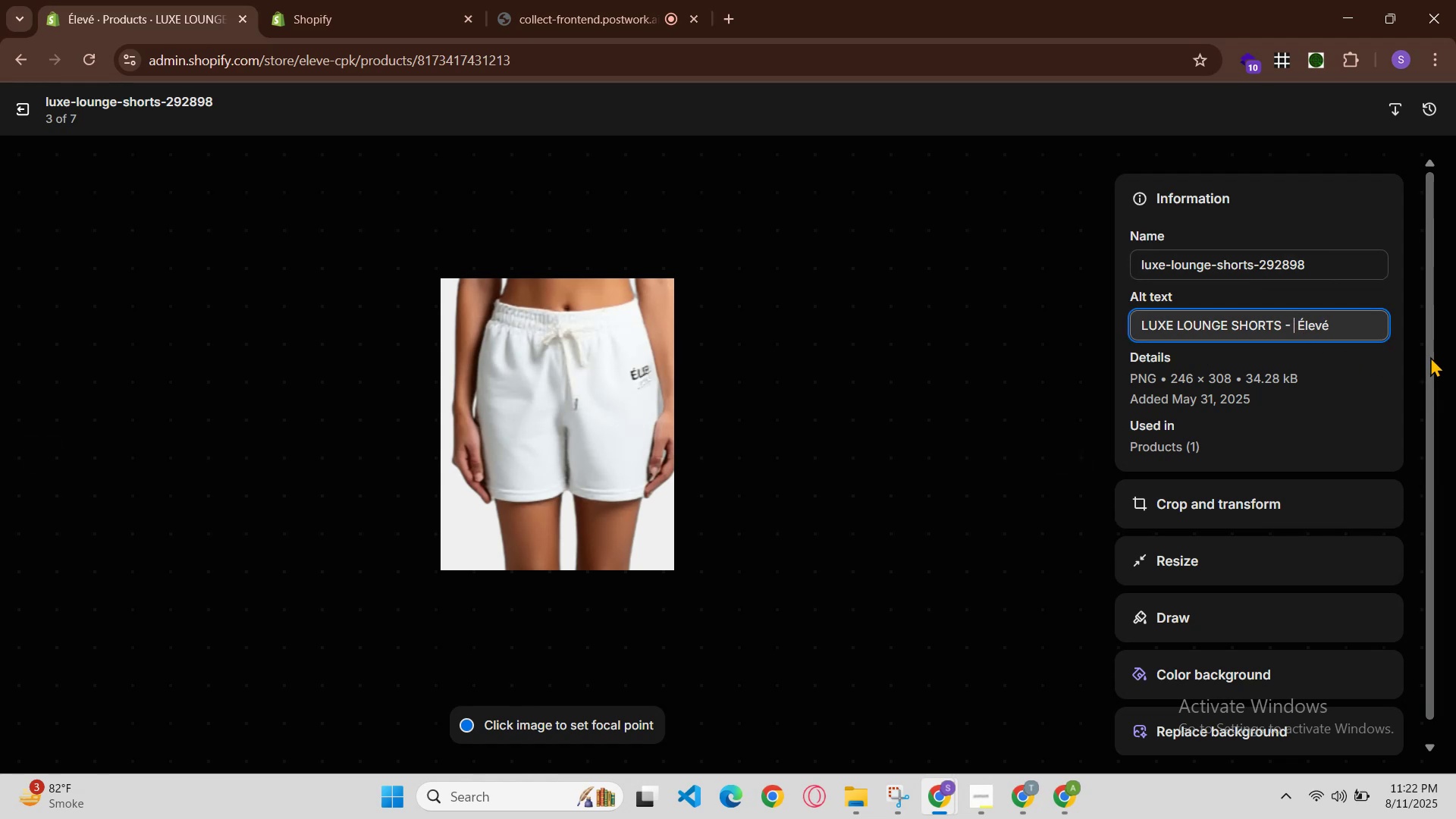 
key(Control+V)
 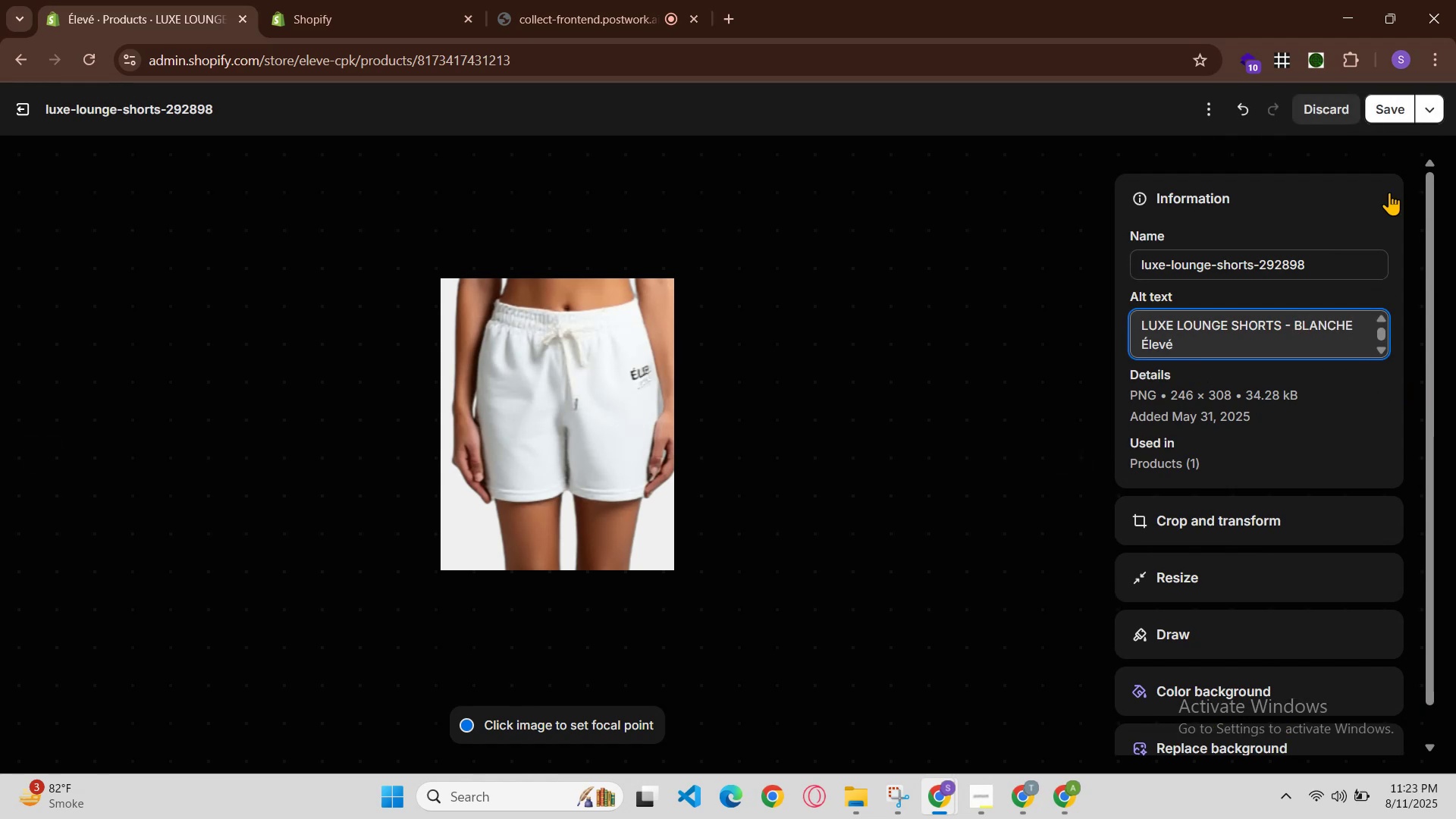 
left_click([1392, 99])
 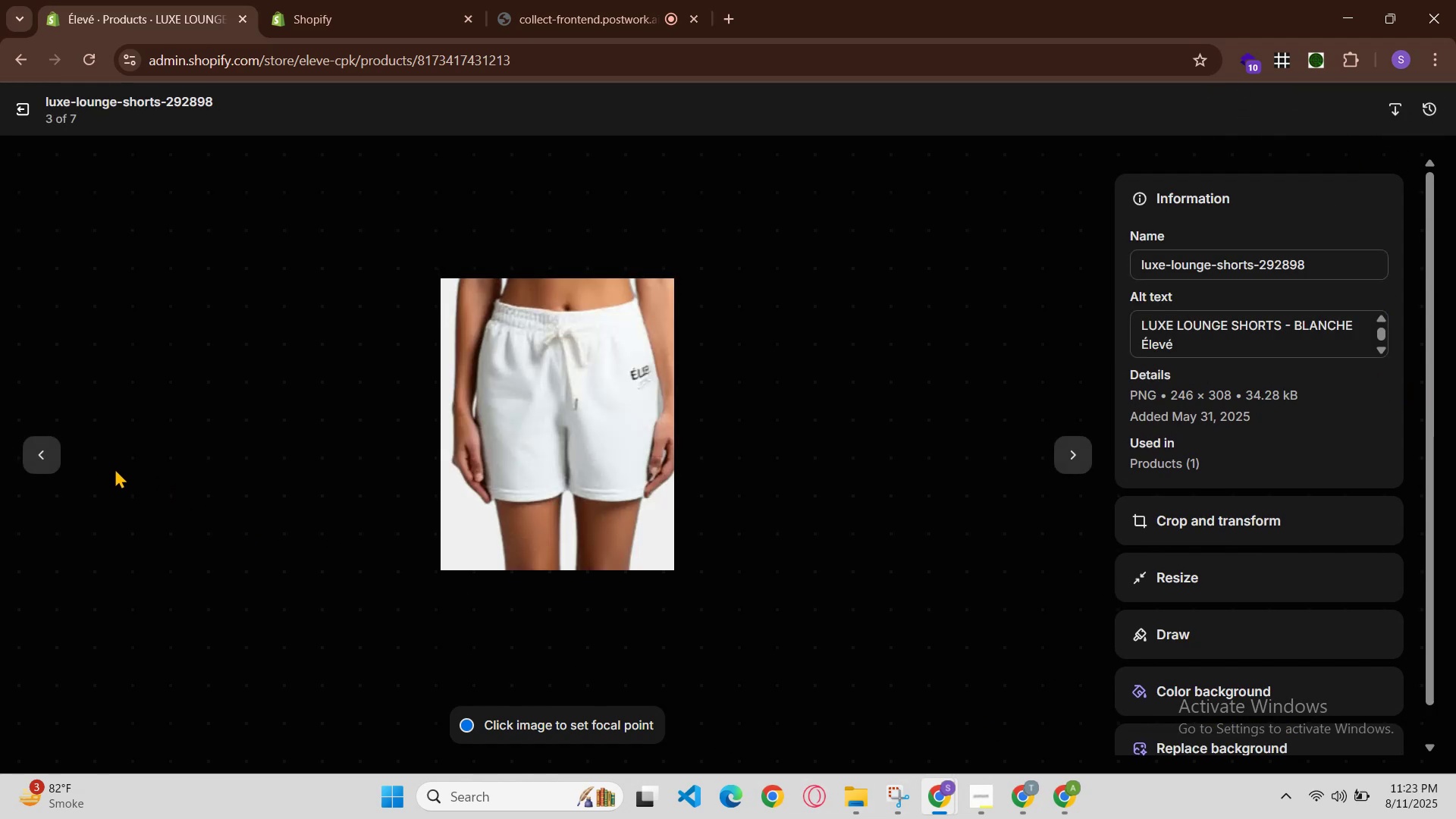 
left_click([46, 460])
 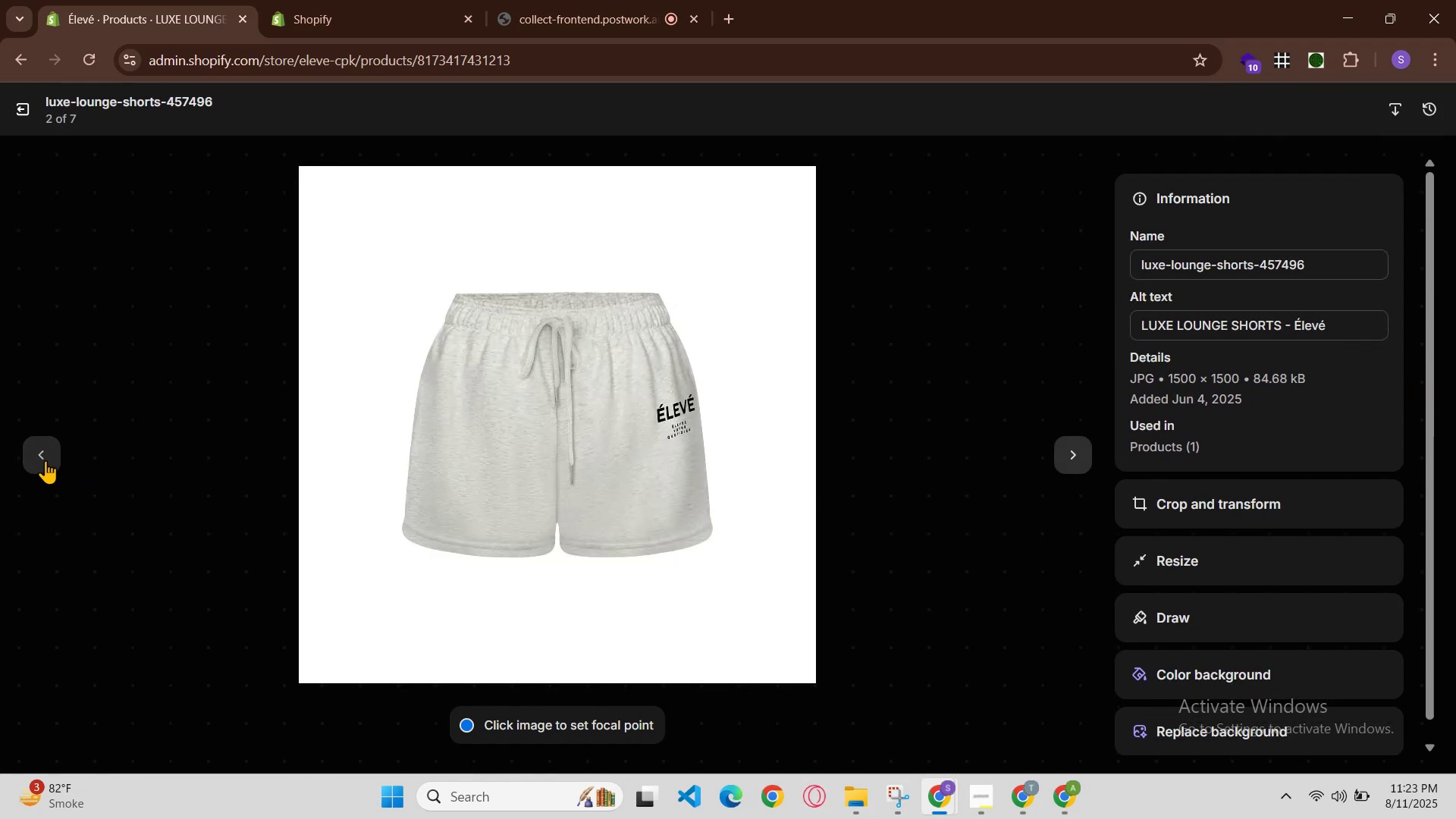 
left_click([46, 460])
 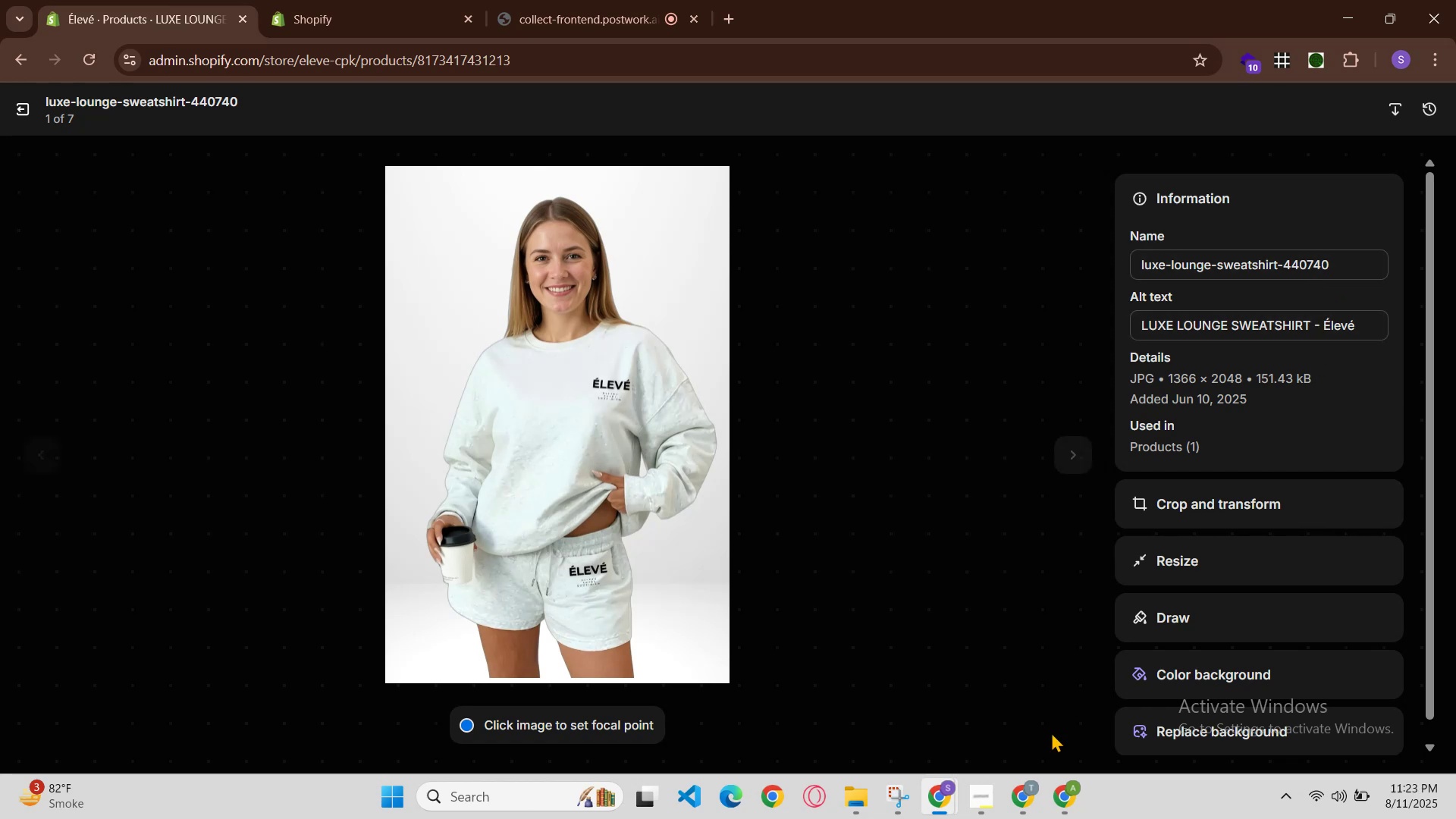 
wait(7.65)
 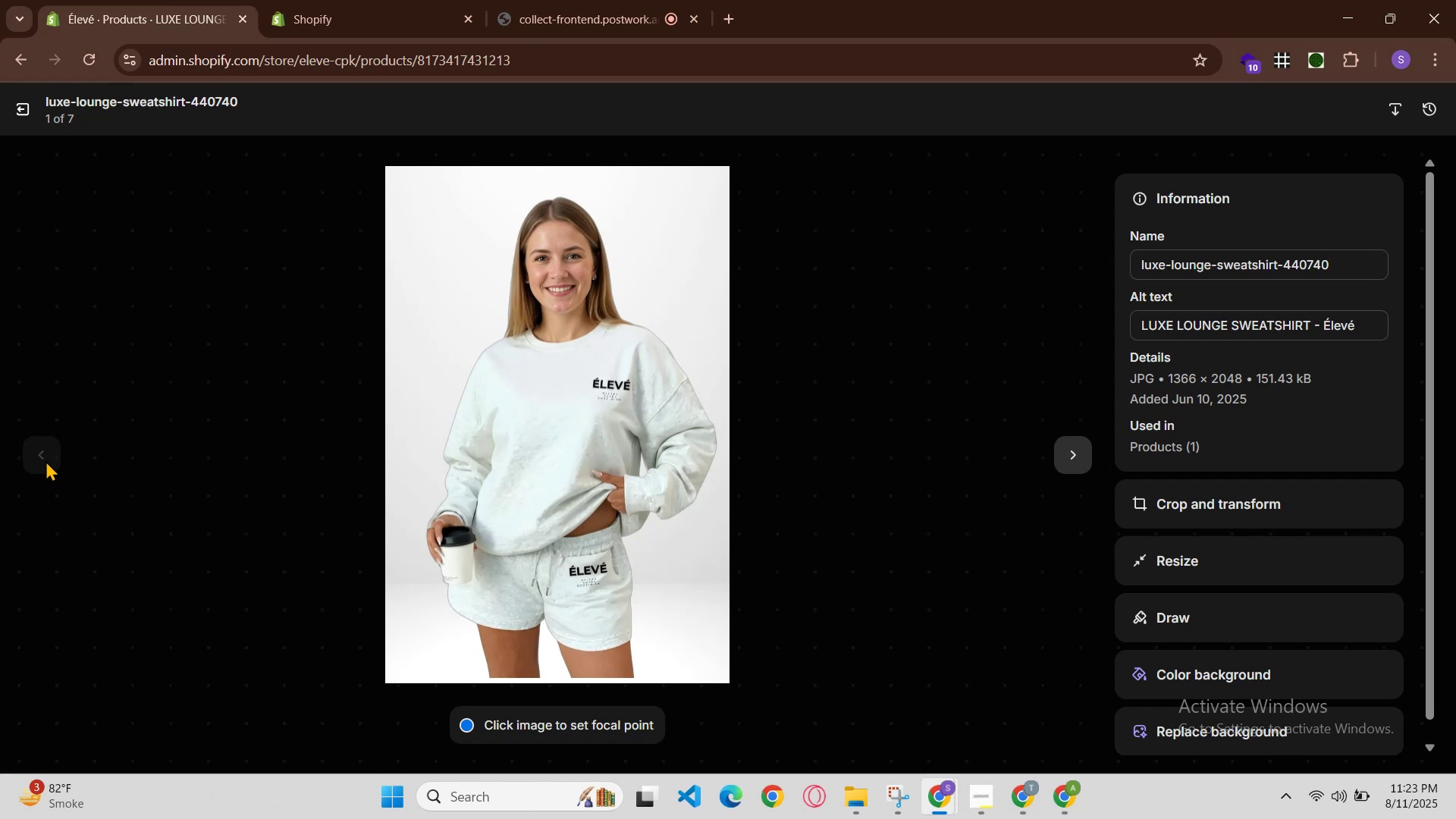 
left_click([1014, 742])
 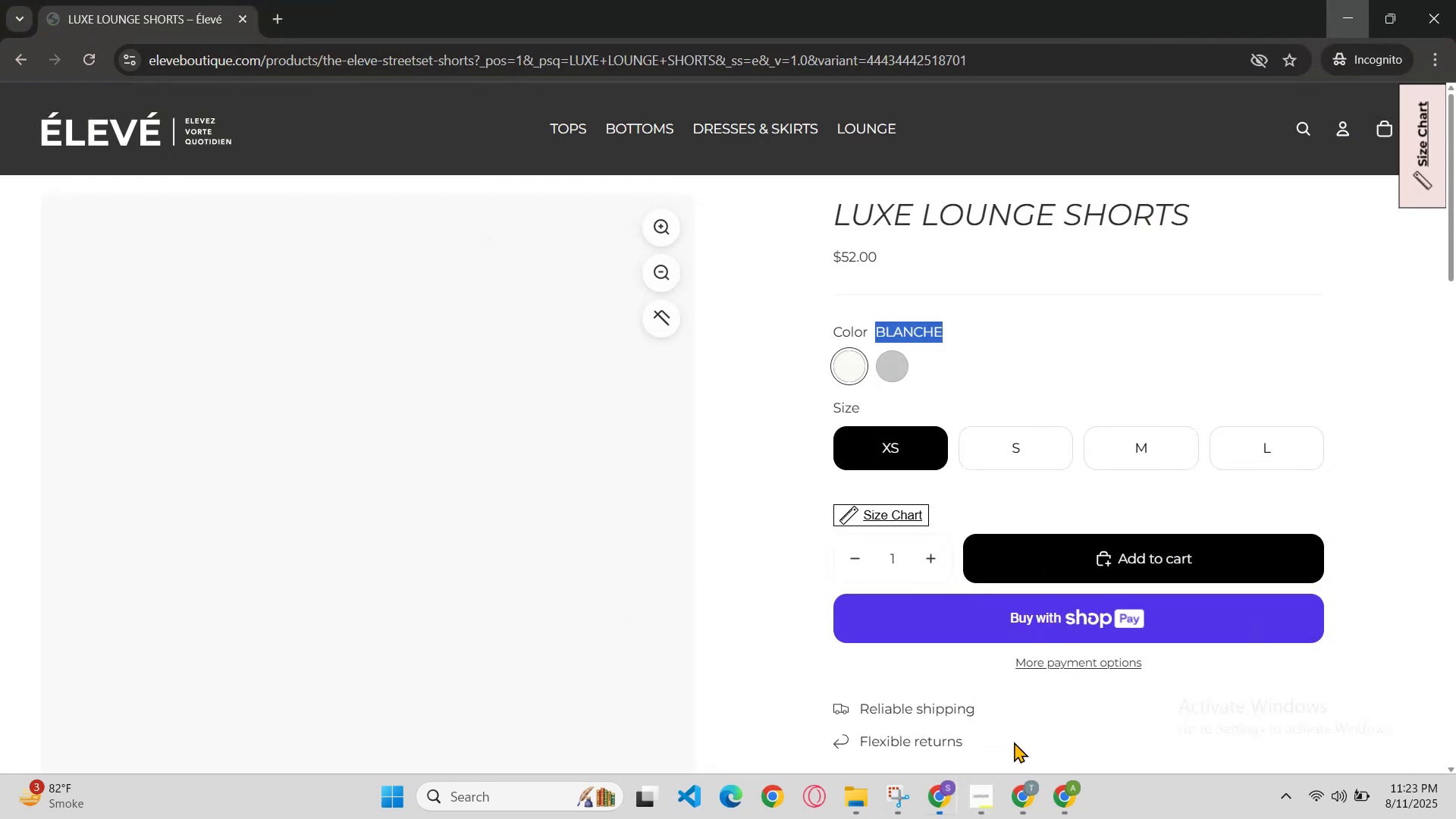 
key(Control+R)
 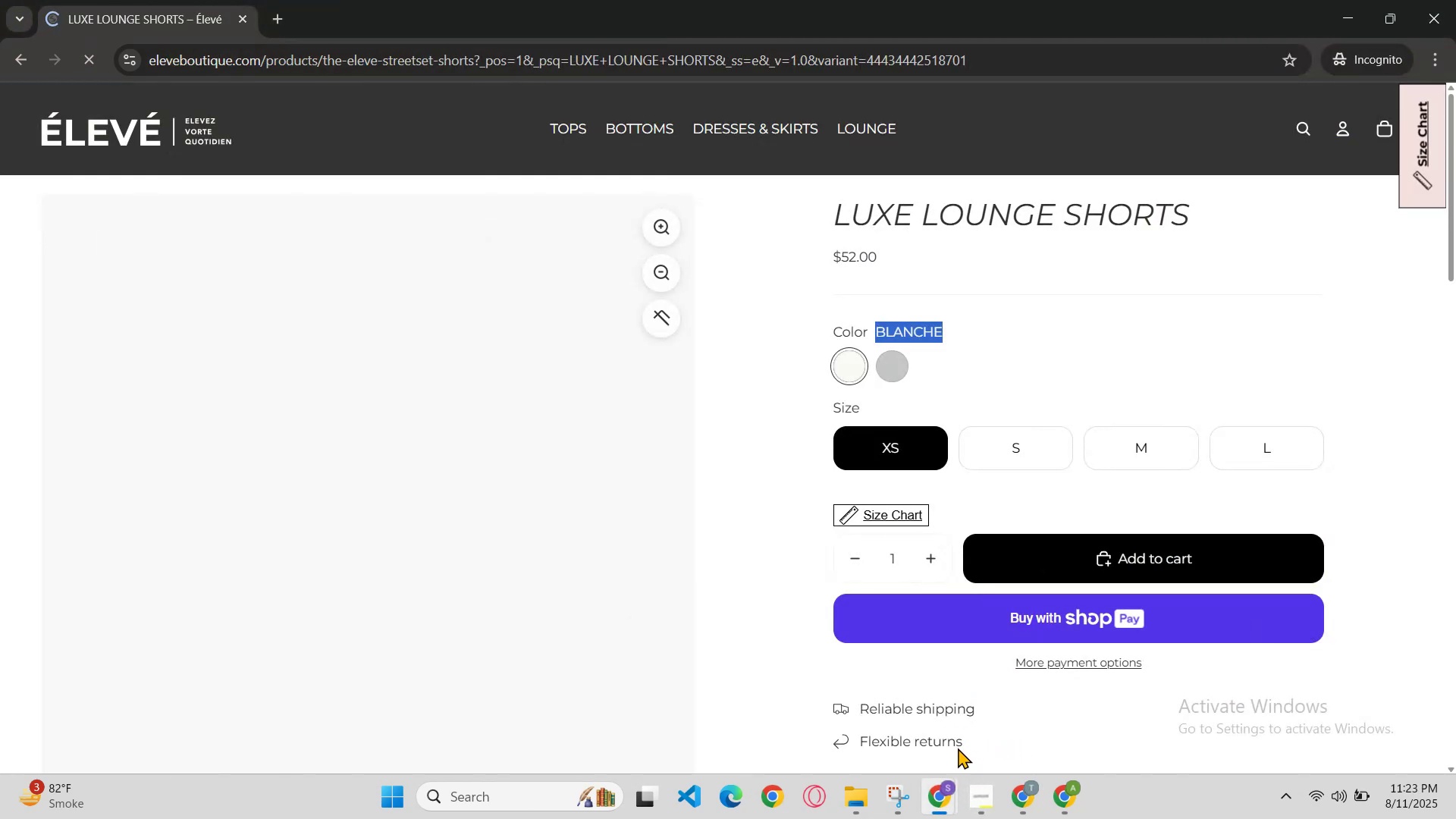 
left_click([933, 799])
 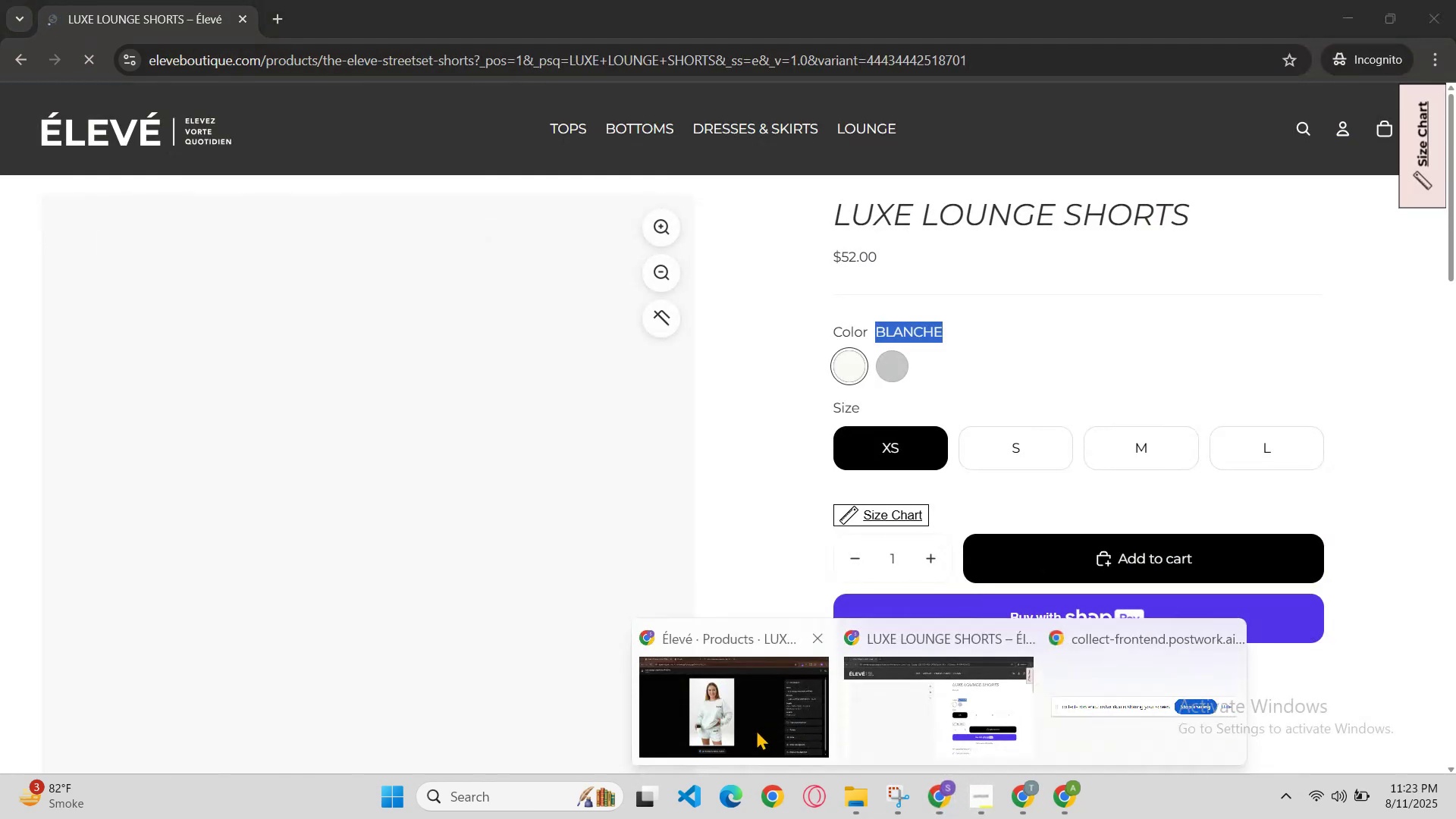 
left_click([751, 726])
 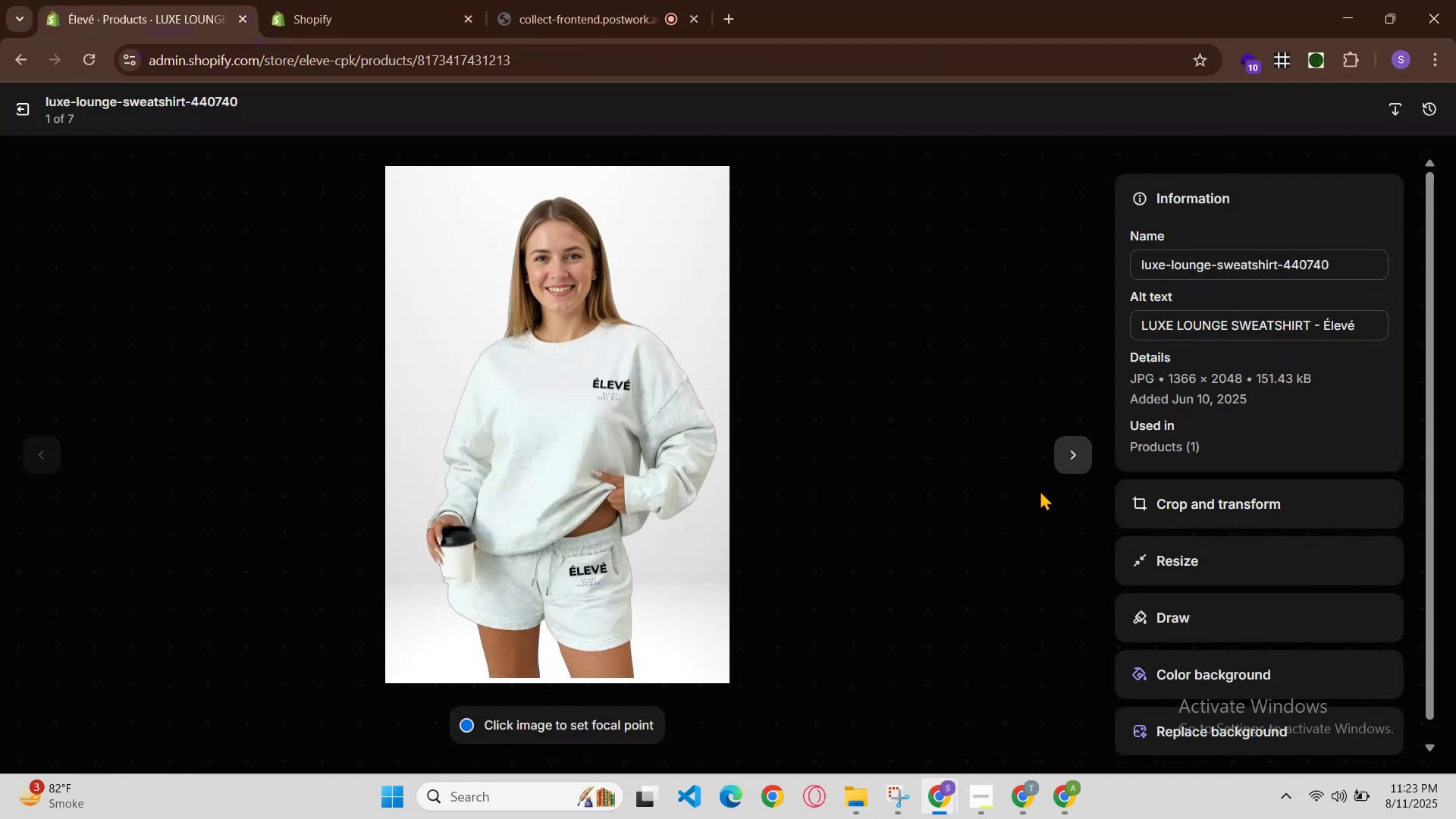 
left_click([1058, 451])
 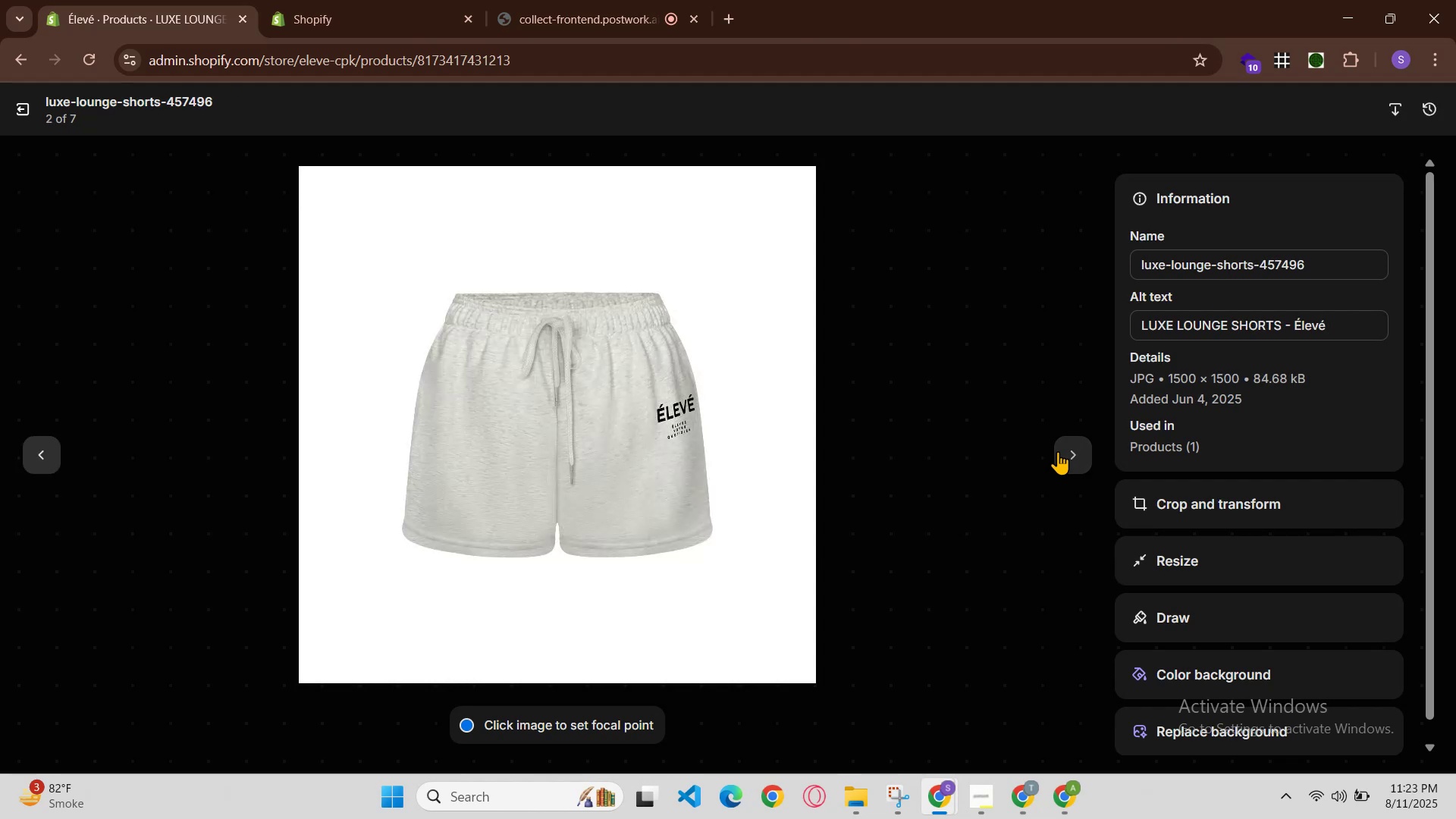 
left_click([1058, 451])
 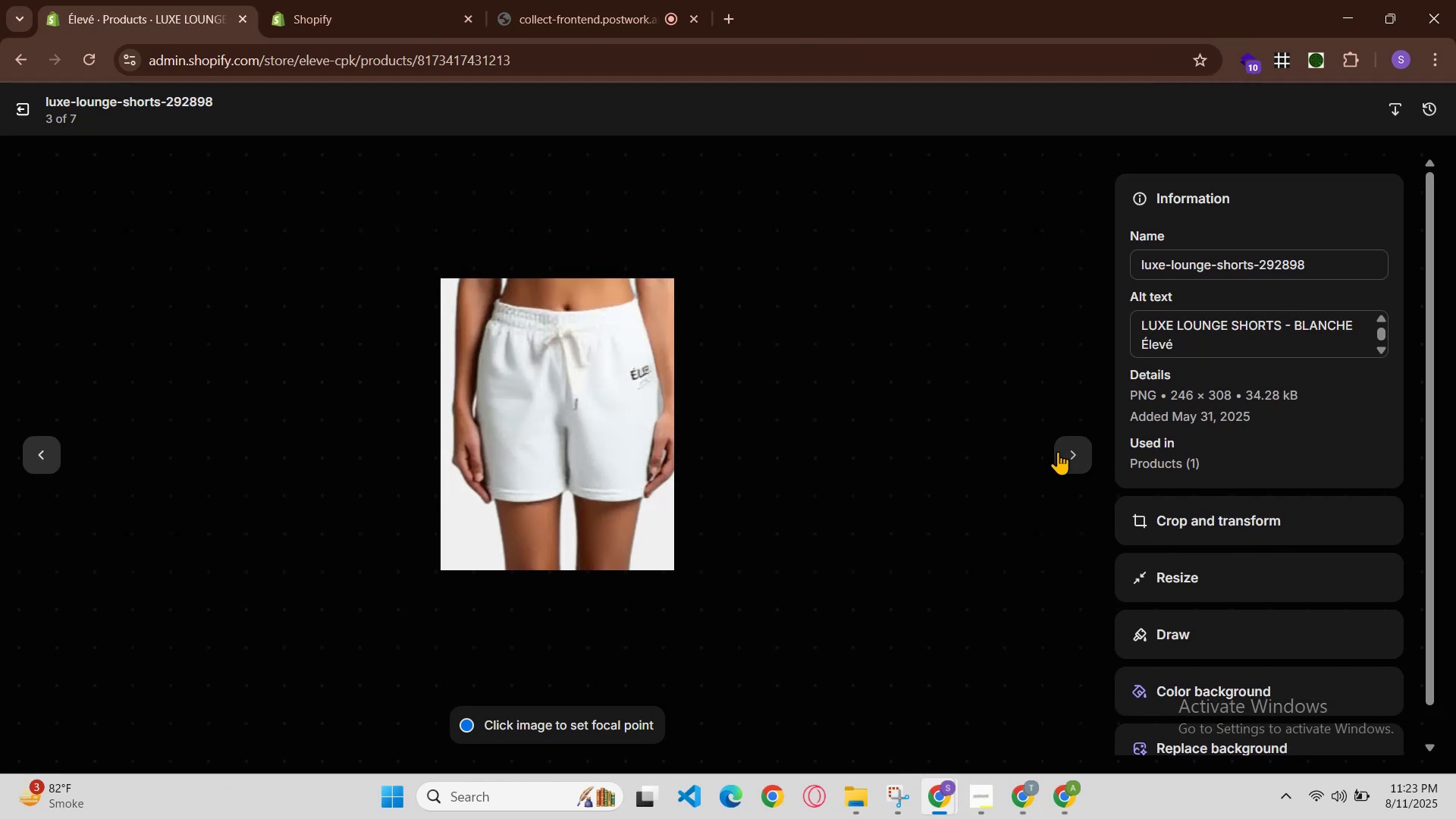 
left_click([1067, 451])
 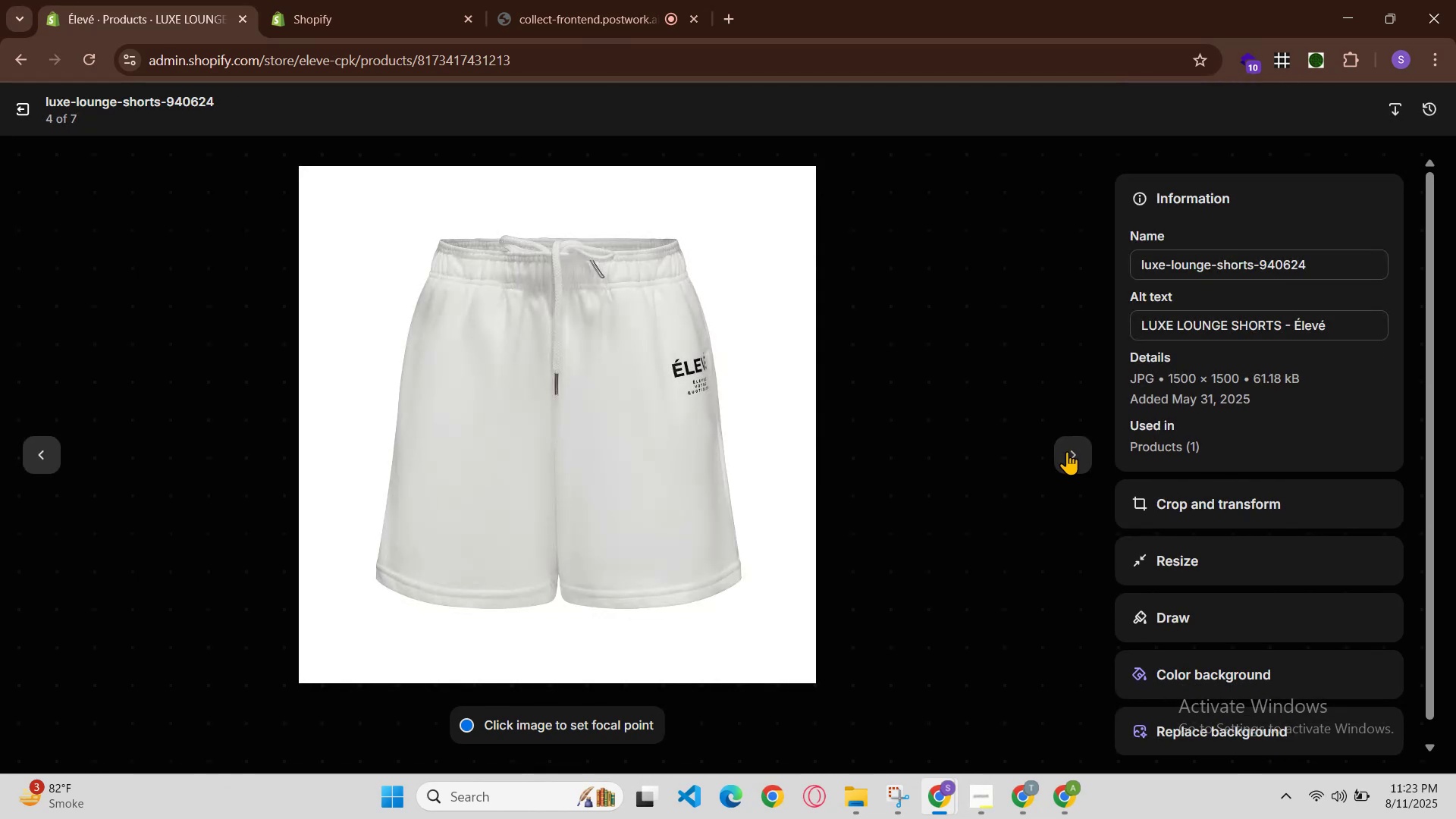 
left_click([1067, 451])
 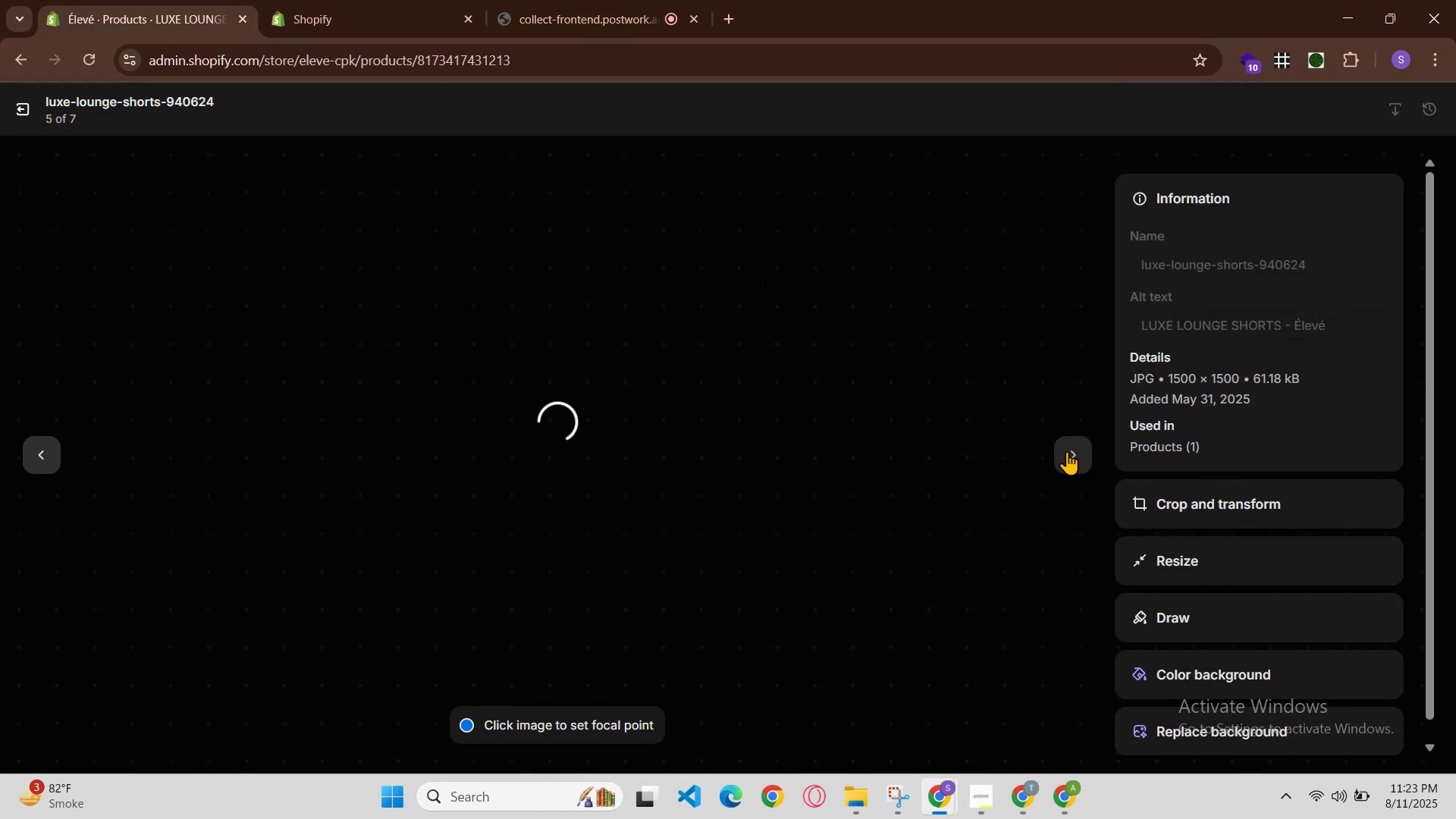 
left_click([1067, 451])
 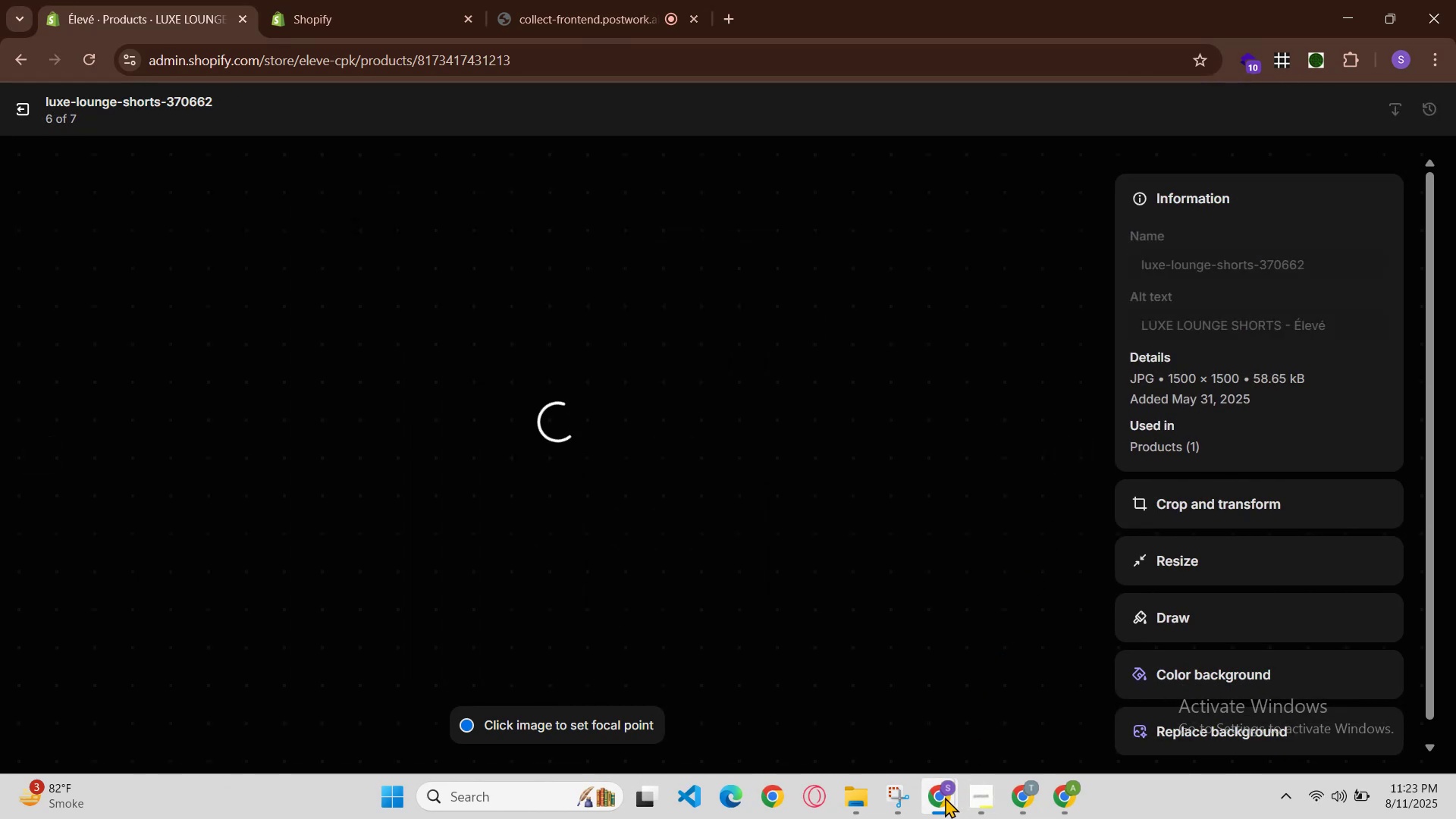 
left_click([943, 797])
 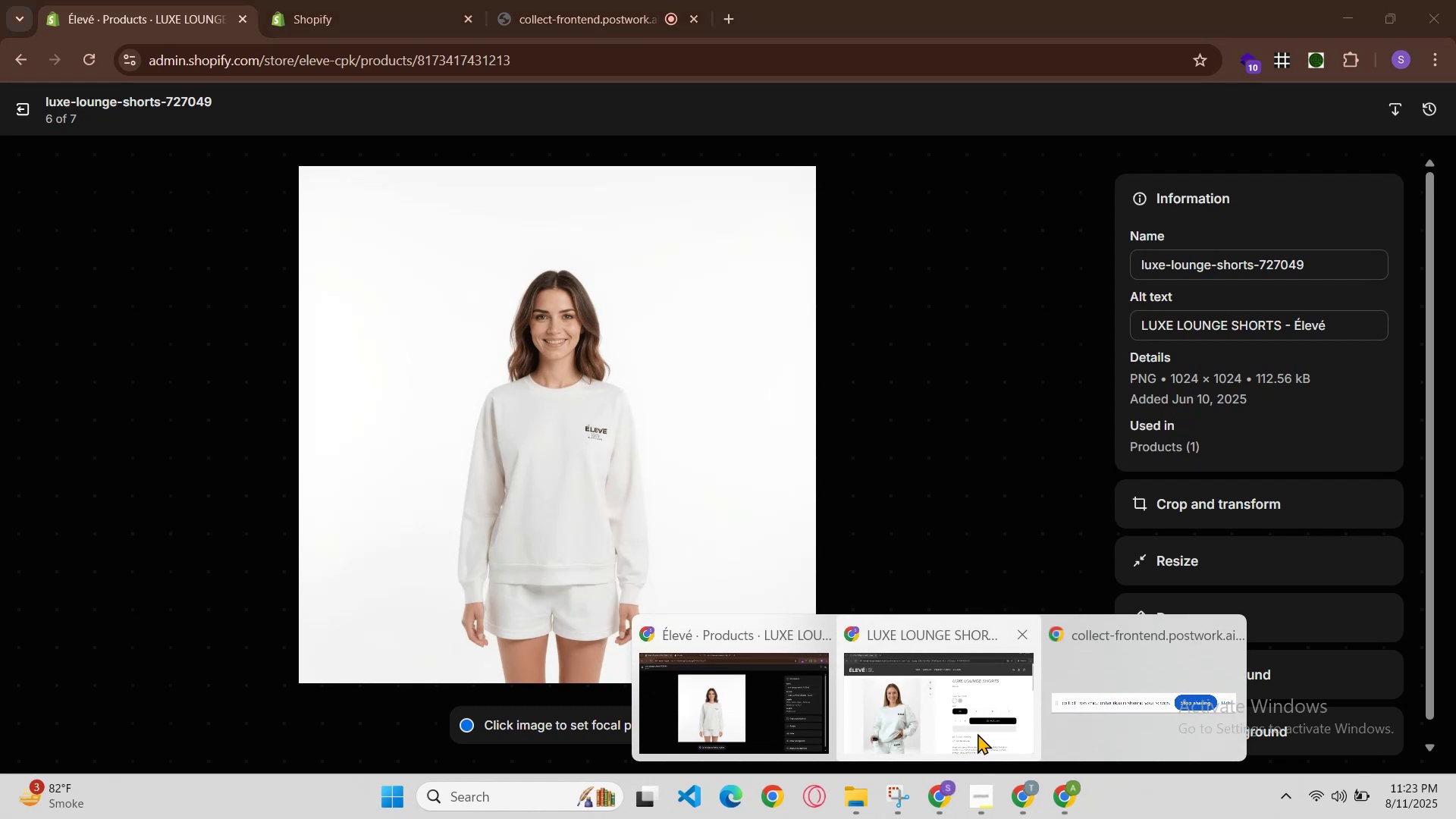 
left_click([977, 733])
 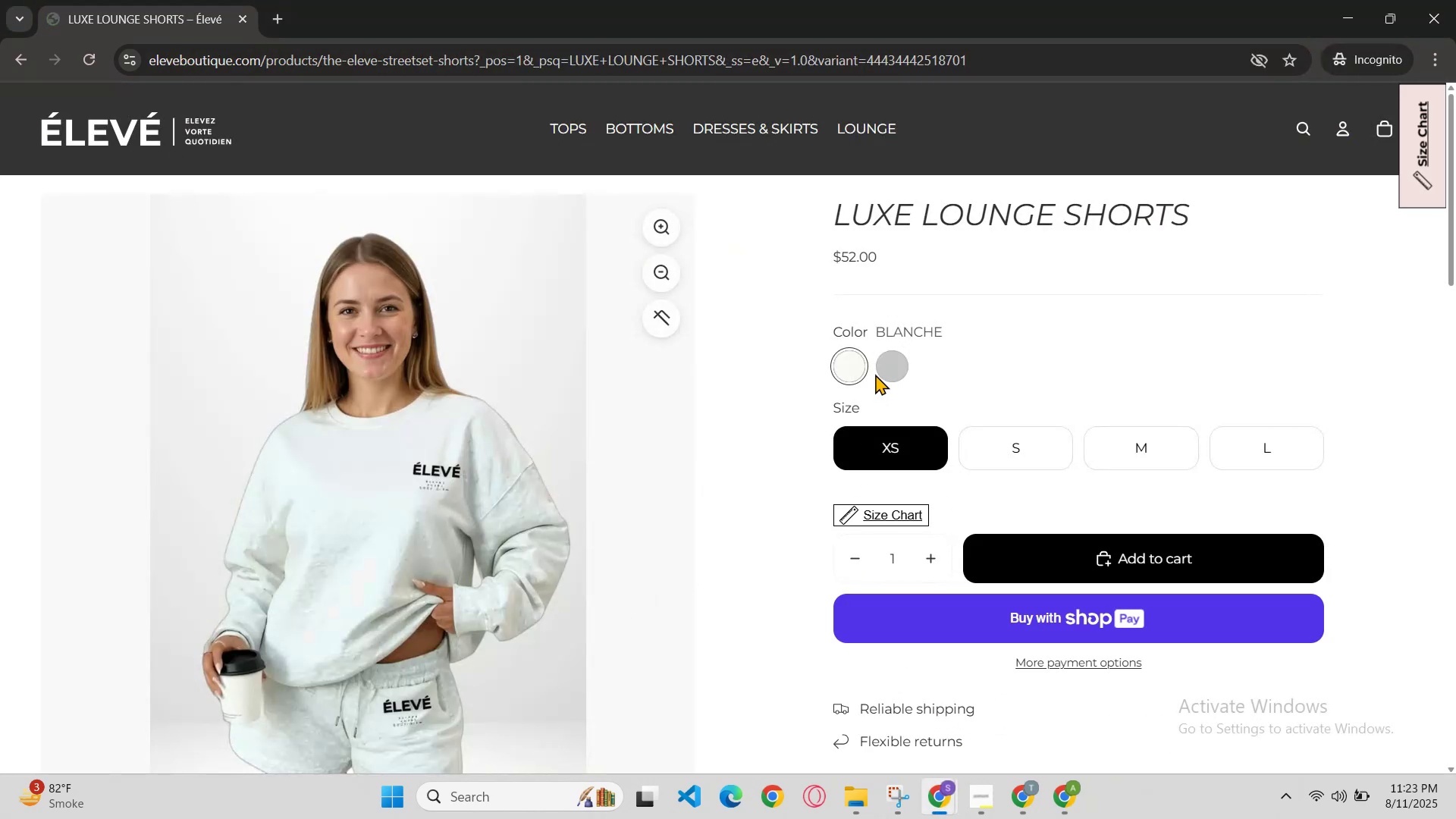 
left_click([879, 369])
 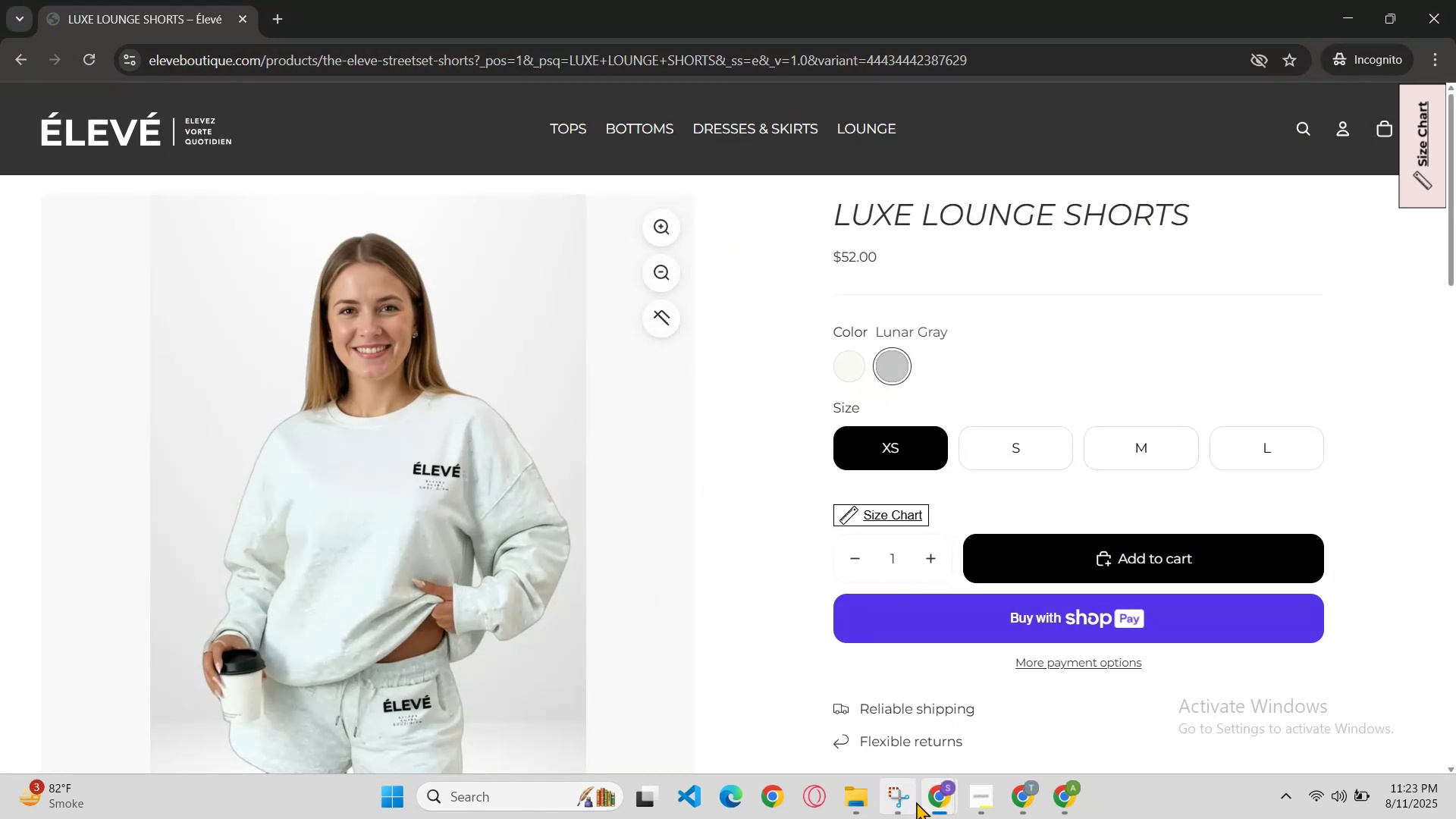 
left_click([817, 713])
 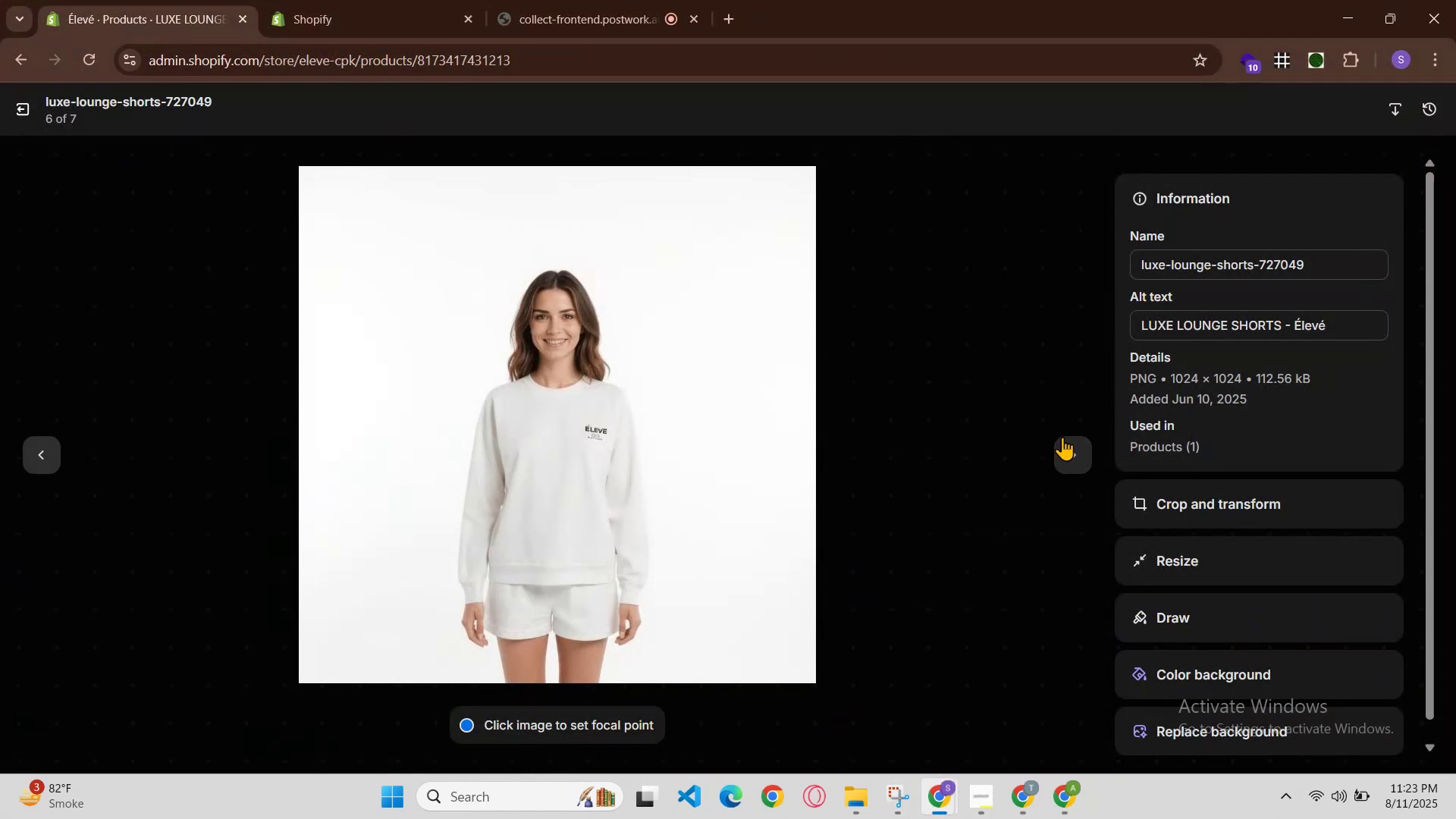 
left_click([1062, 445])
 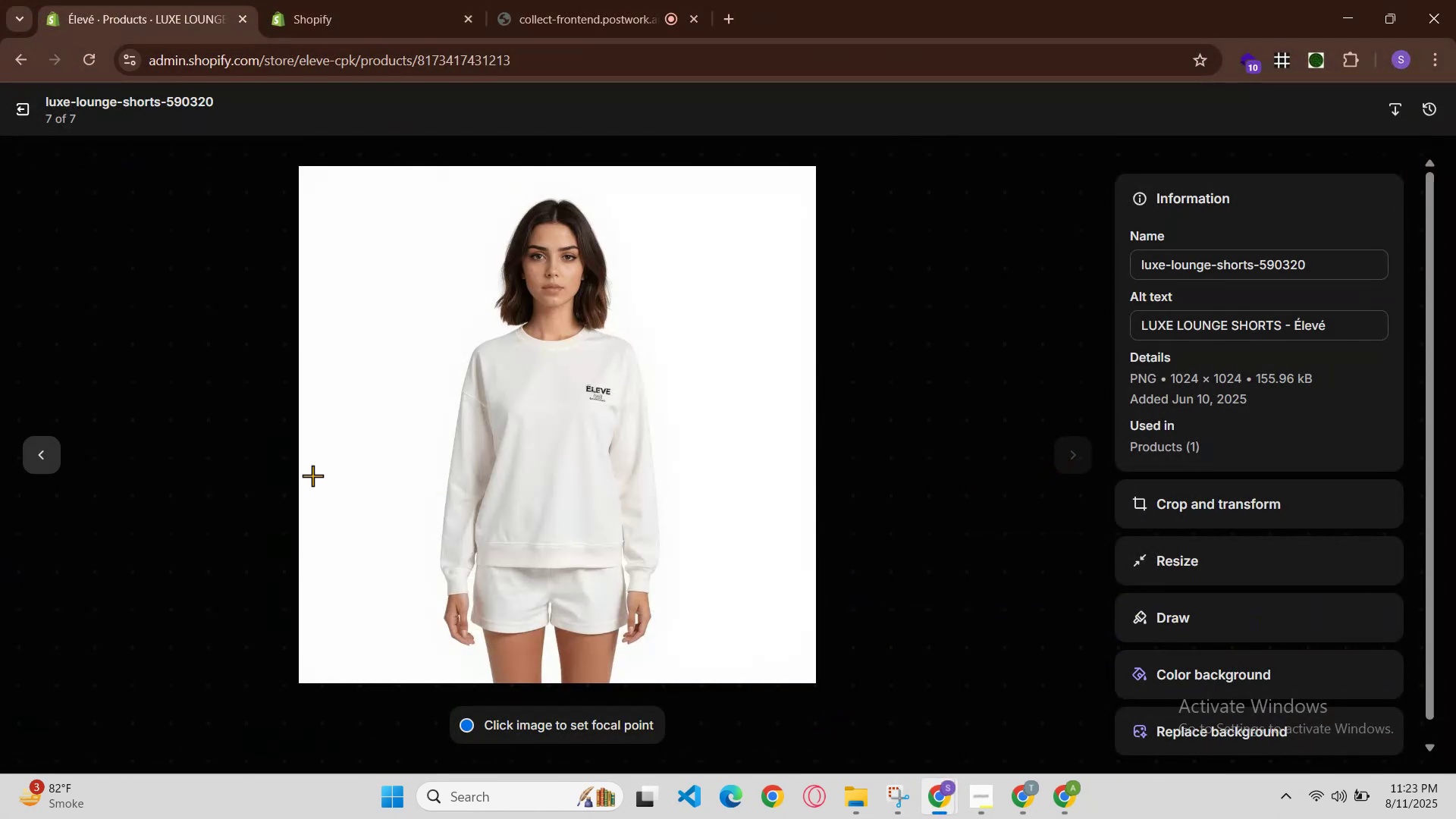 
left_click([49, 431])
 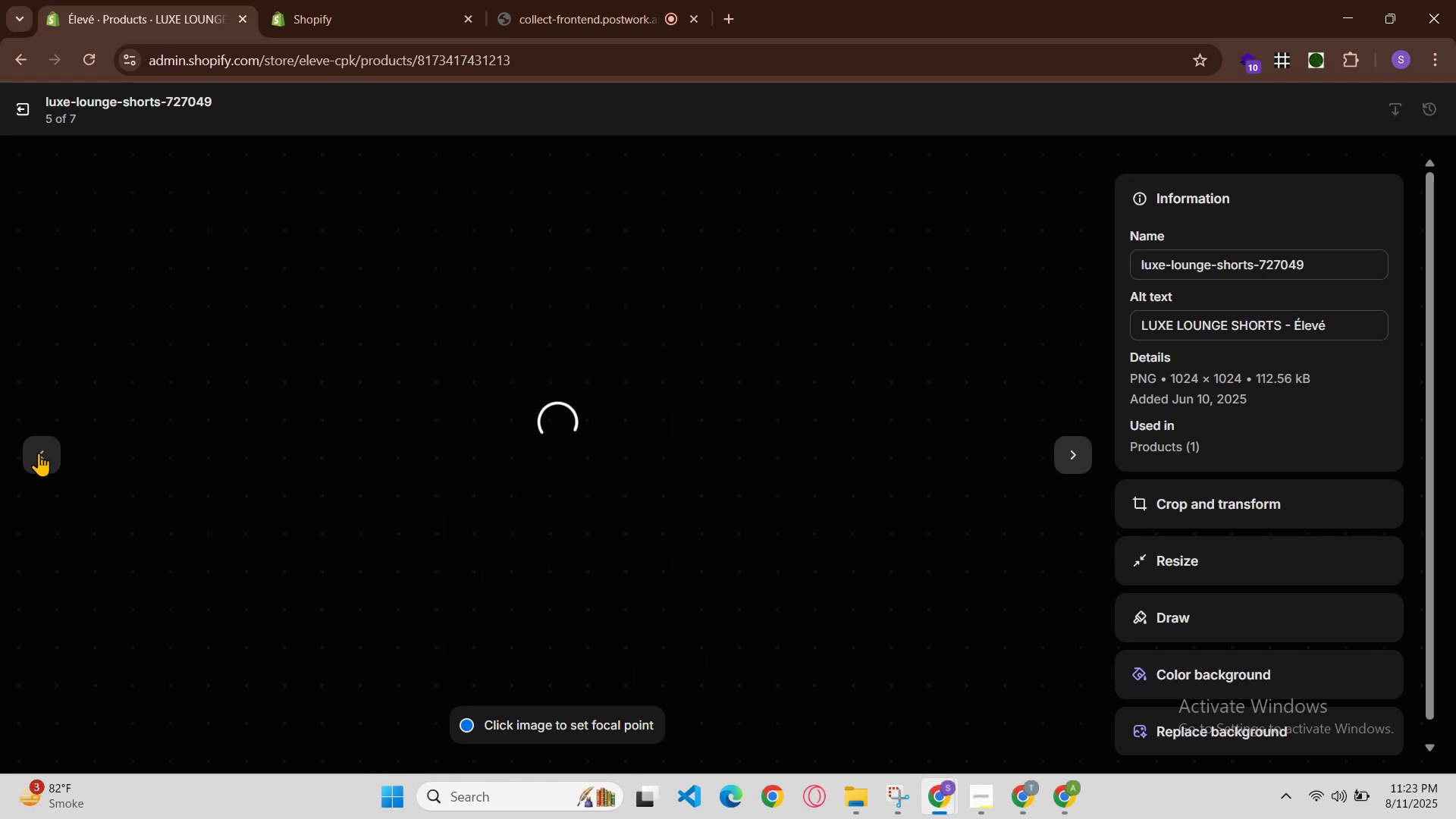 
left_click([39, 453])
 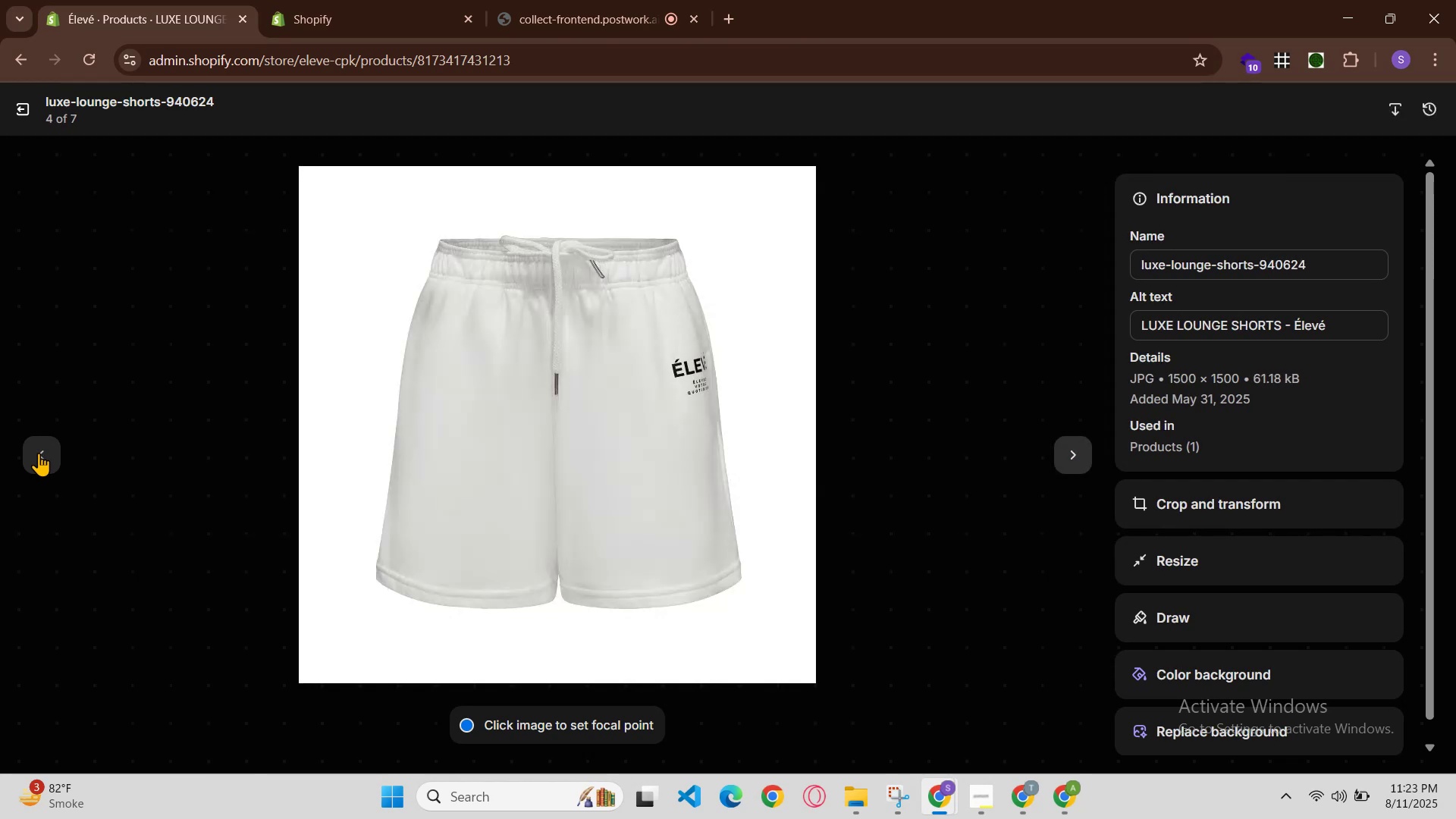 
left_click([39, 453])
 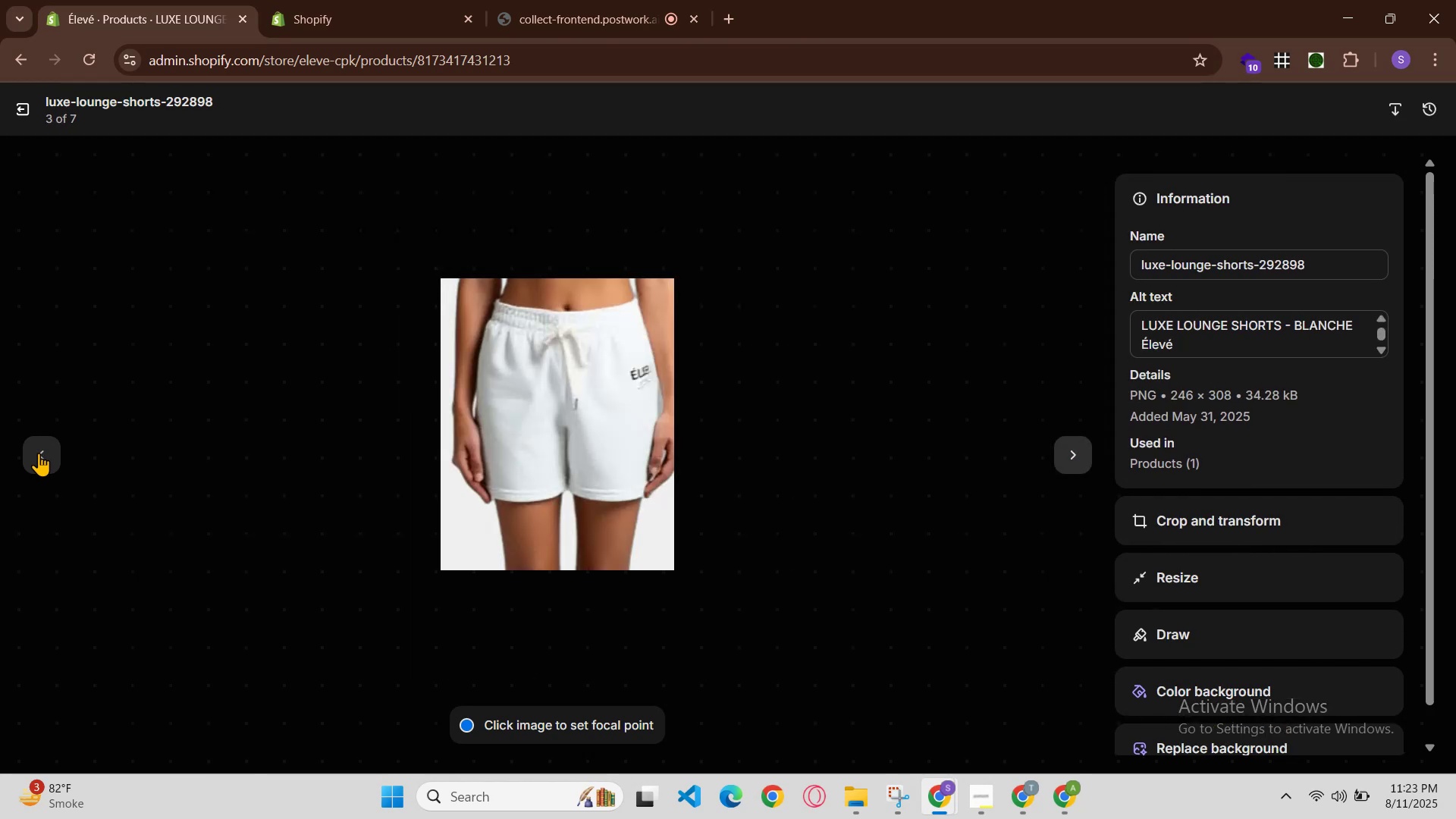 
double_click([39, 453])
 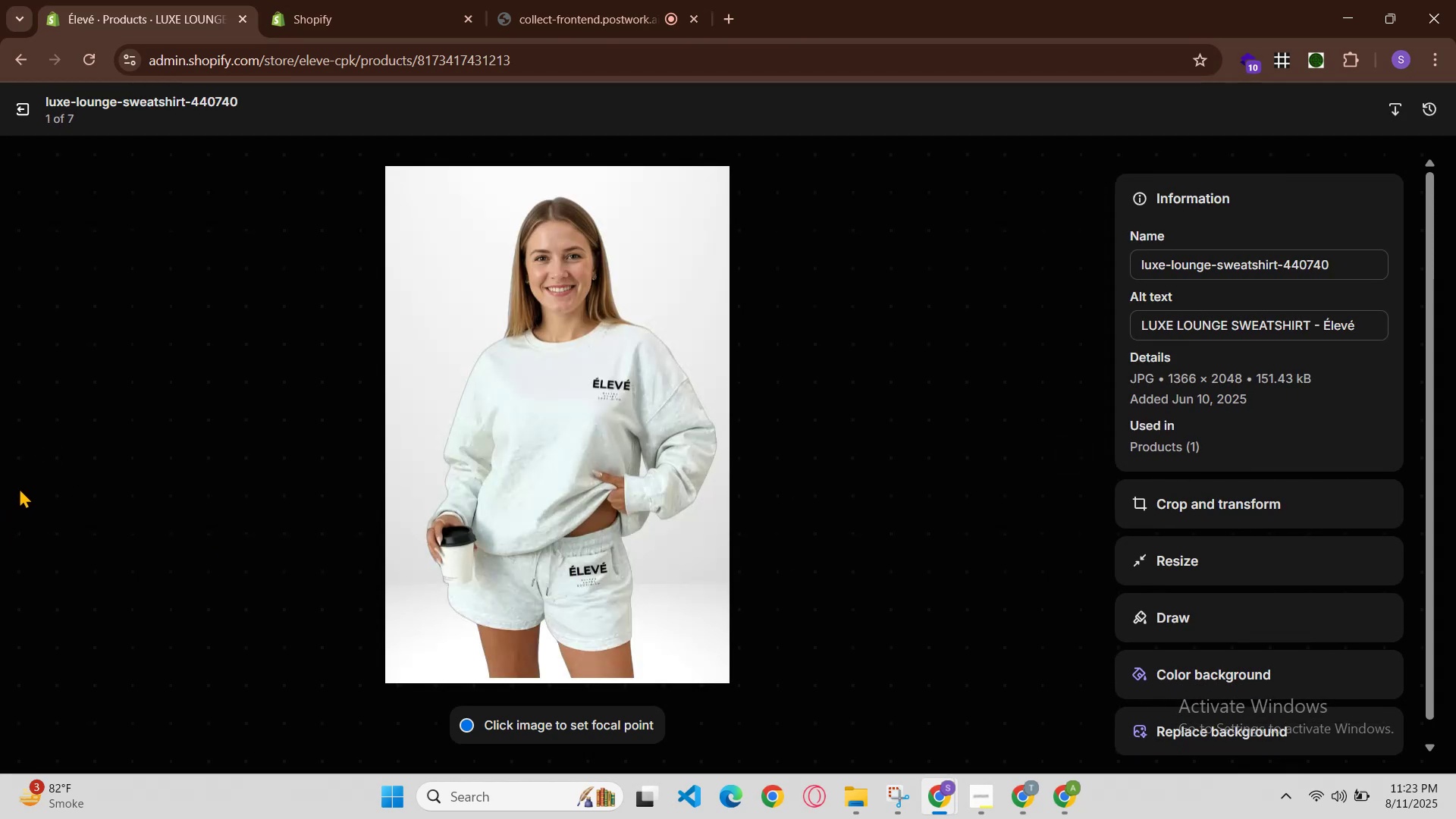 
left_click([30, 453])
 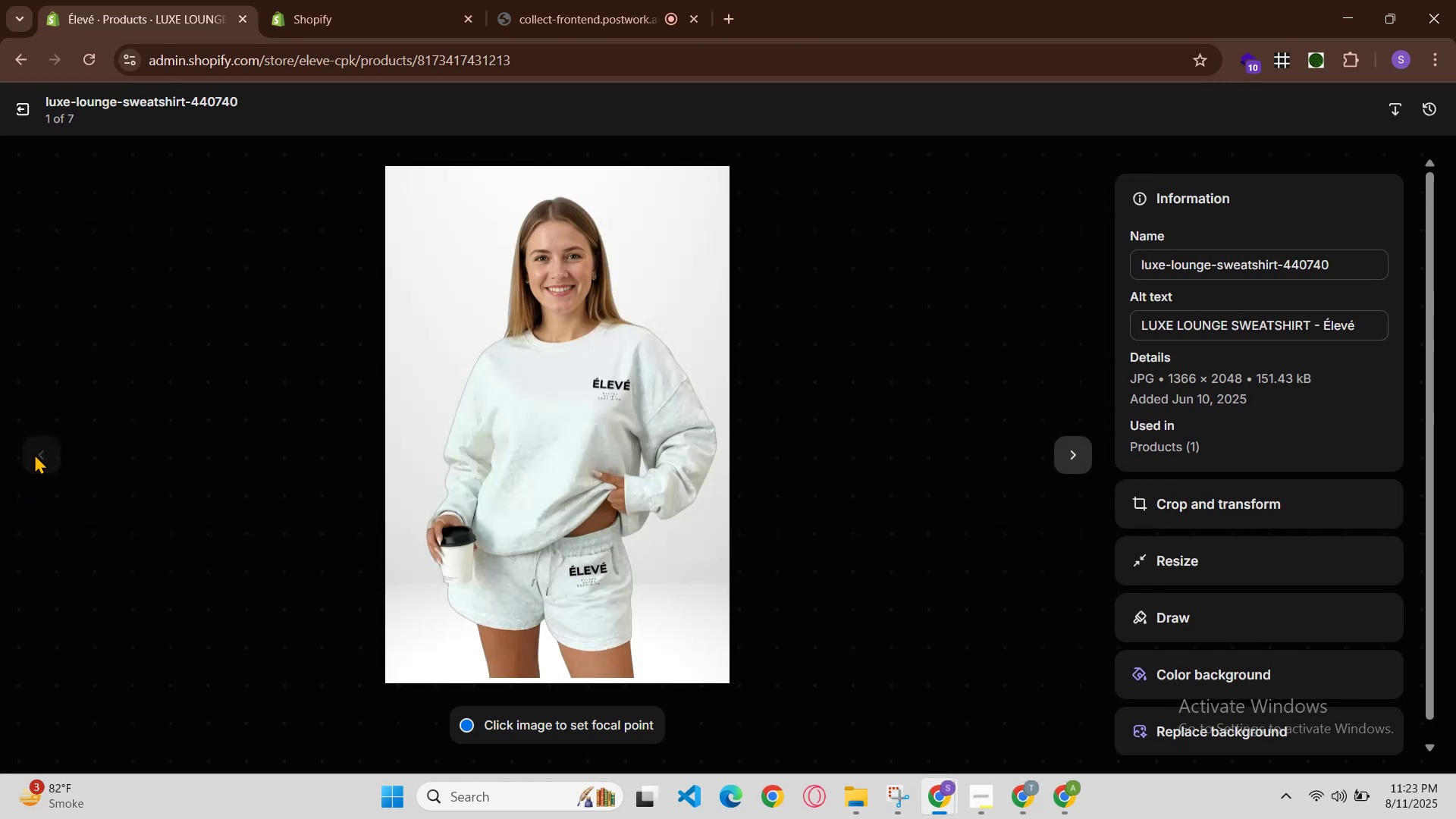 
left_click([41, 453])
 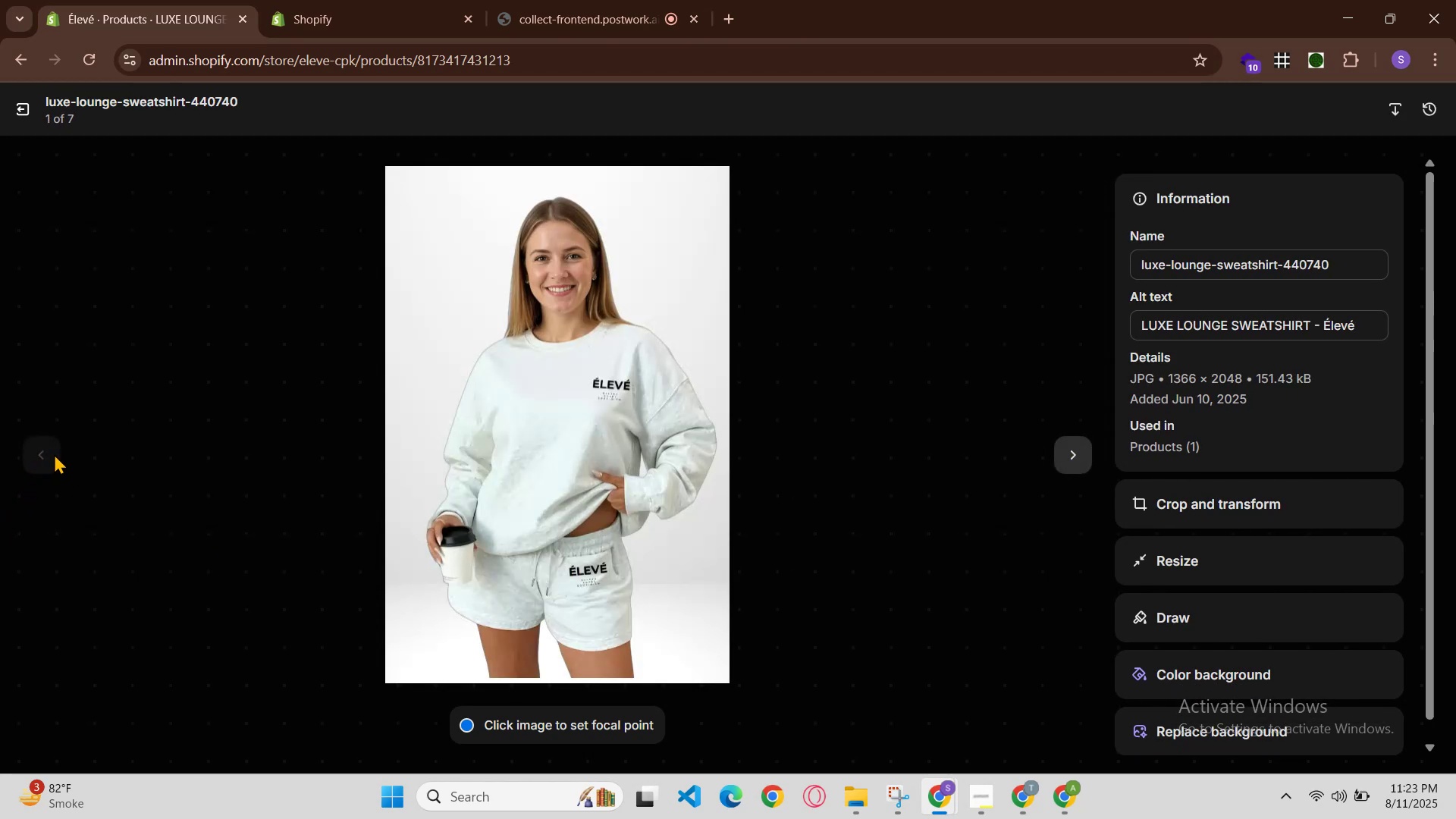 
left_click([59, 466])
 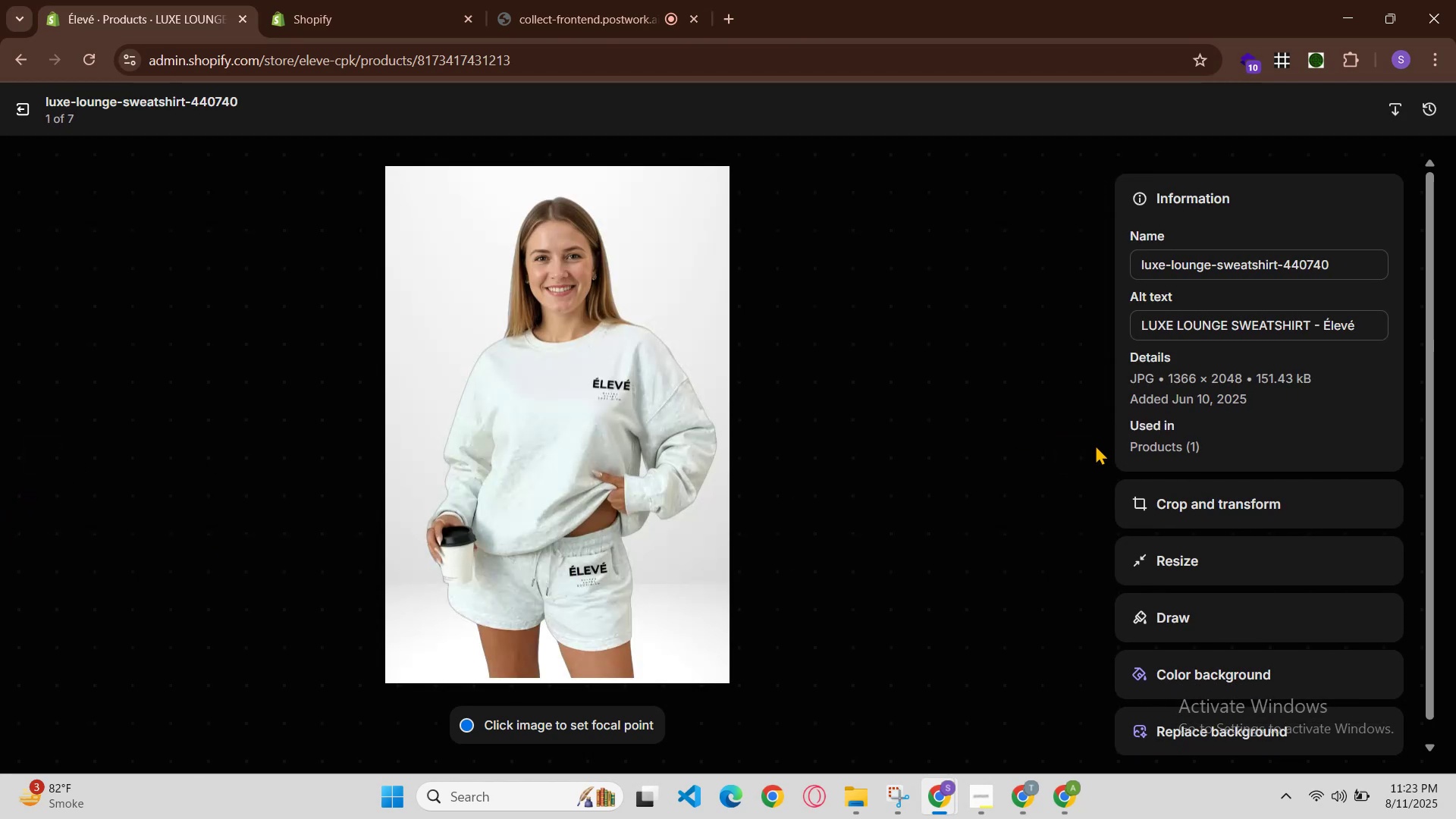 
left_click([1076, 458])
 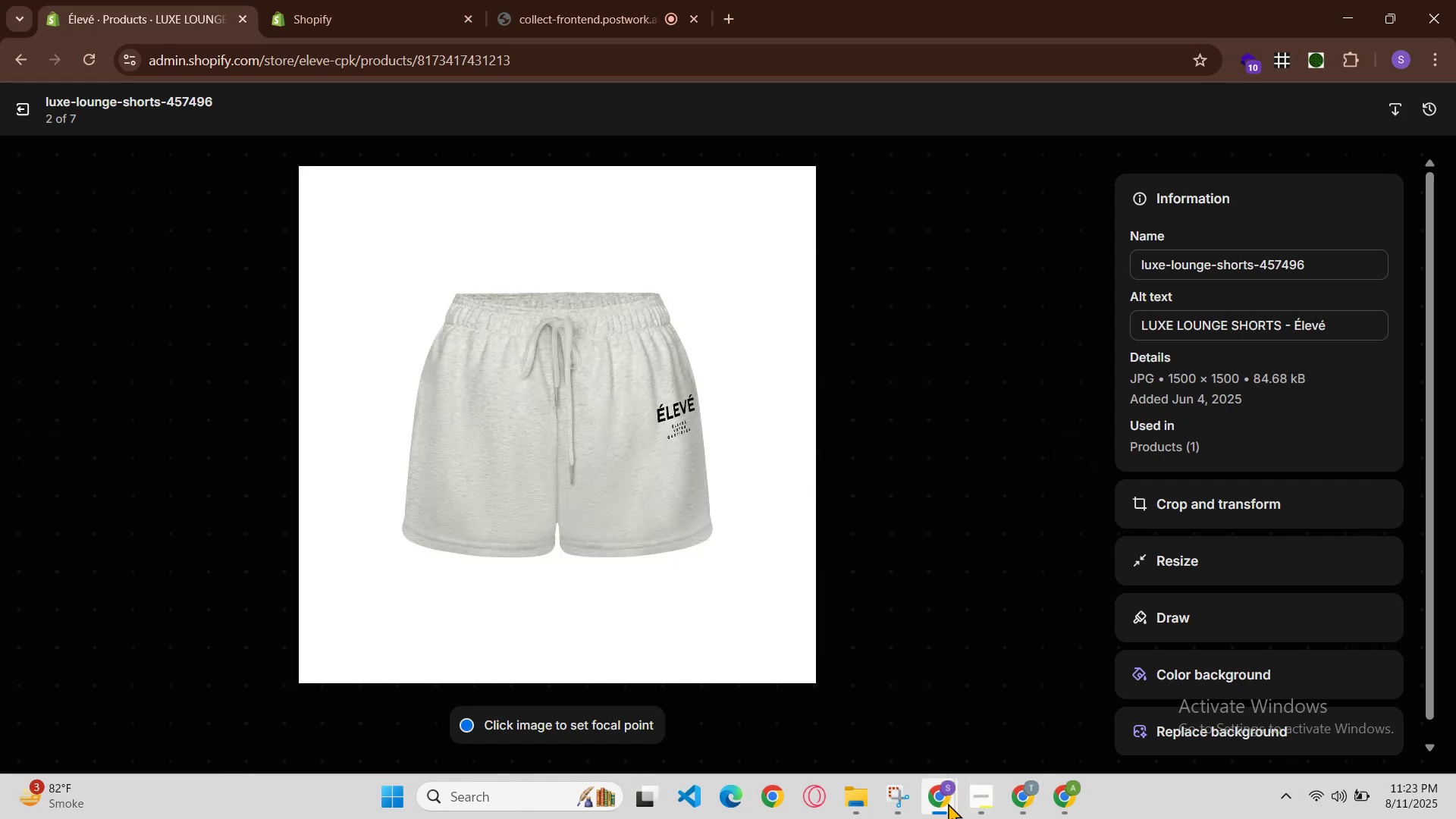 
left_click([967, 736])
 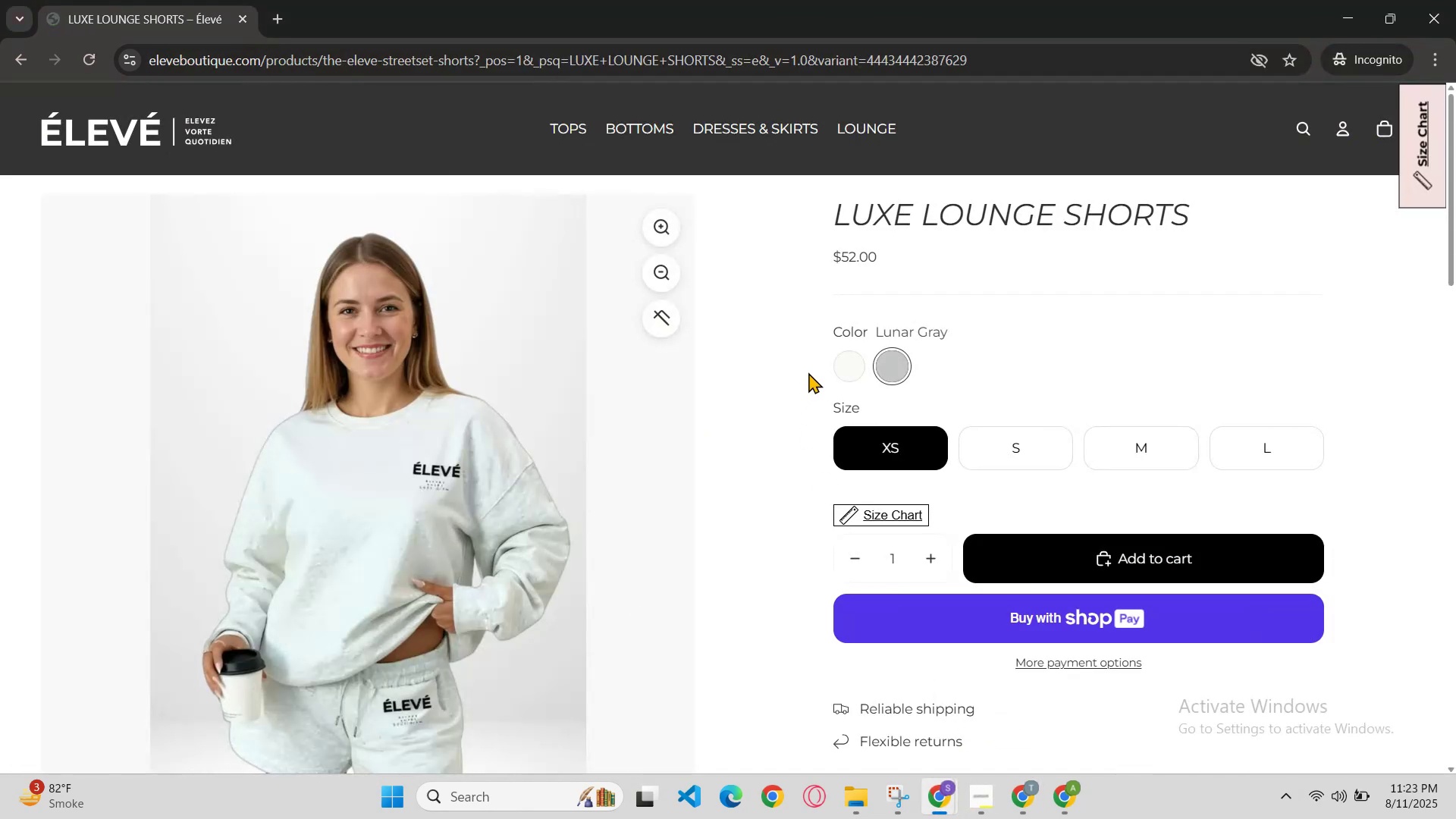 
left_click([827, 362])
 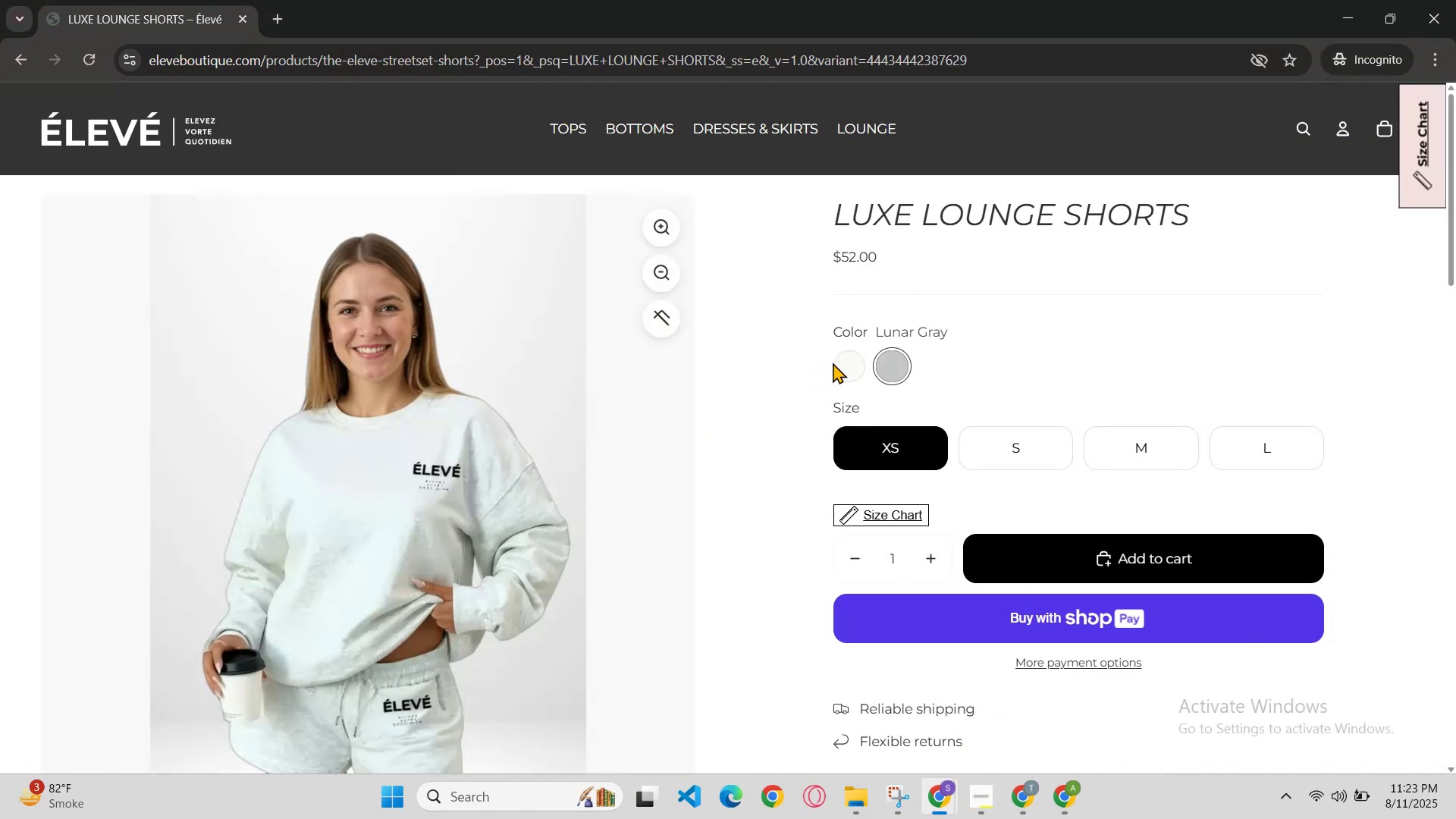 
left_click([836, 362])
 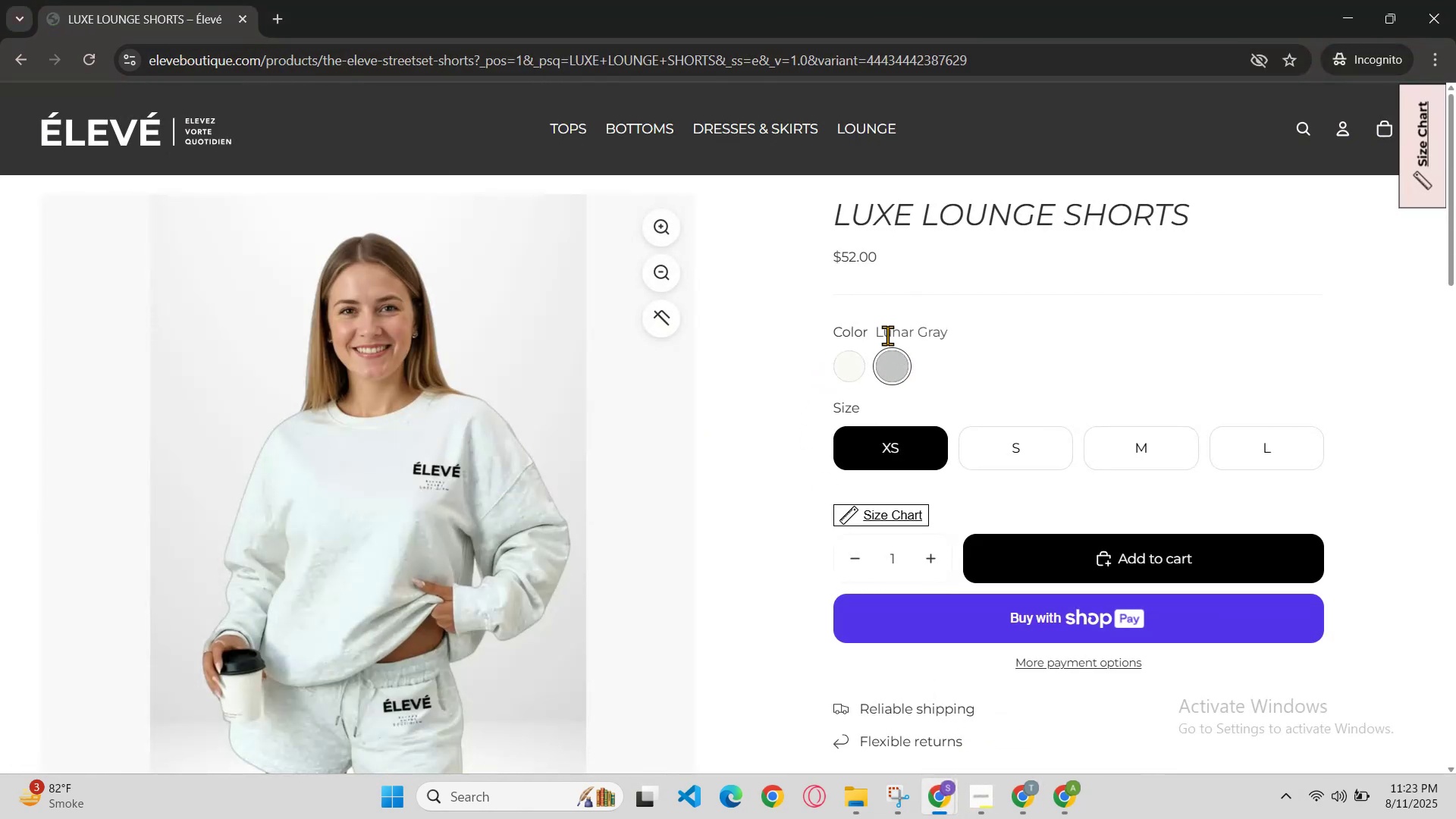 
left_click([876, 334])
 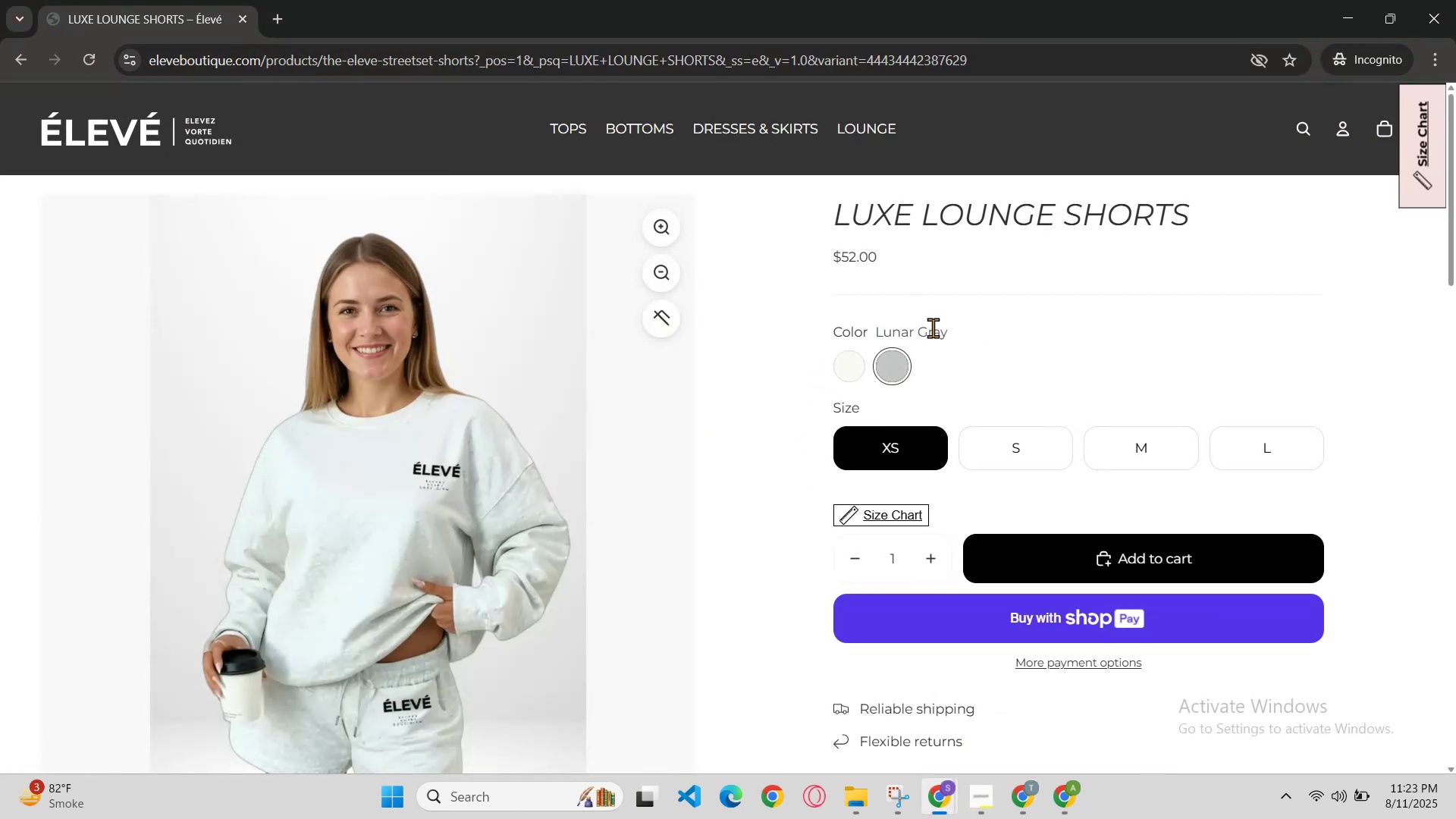 
double_click([928, 328])
 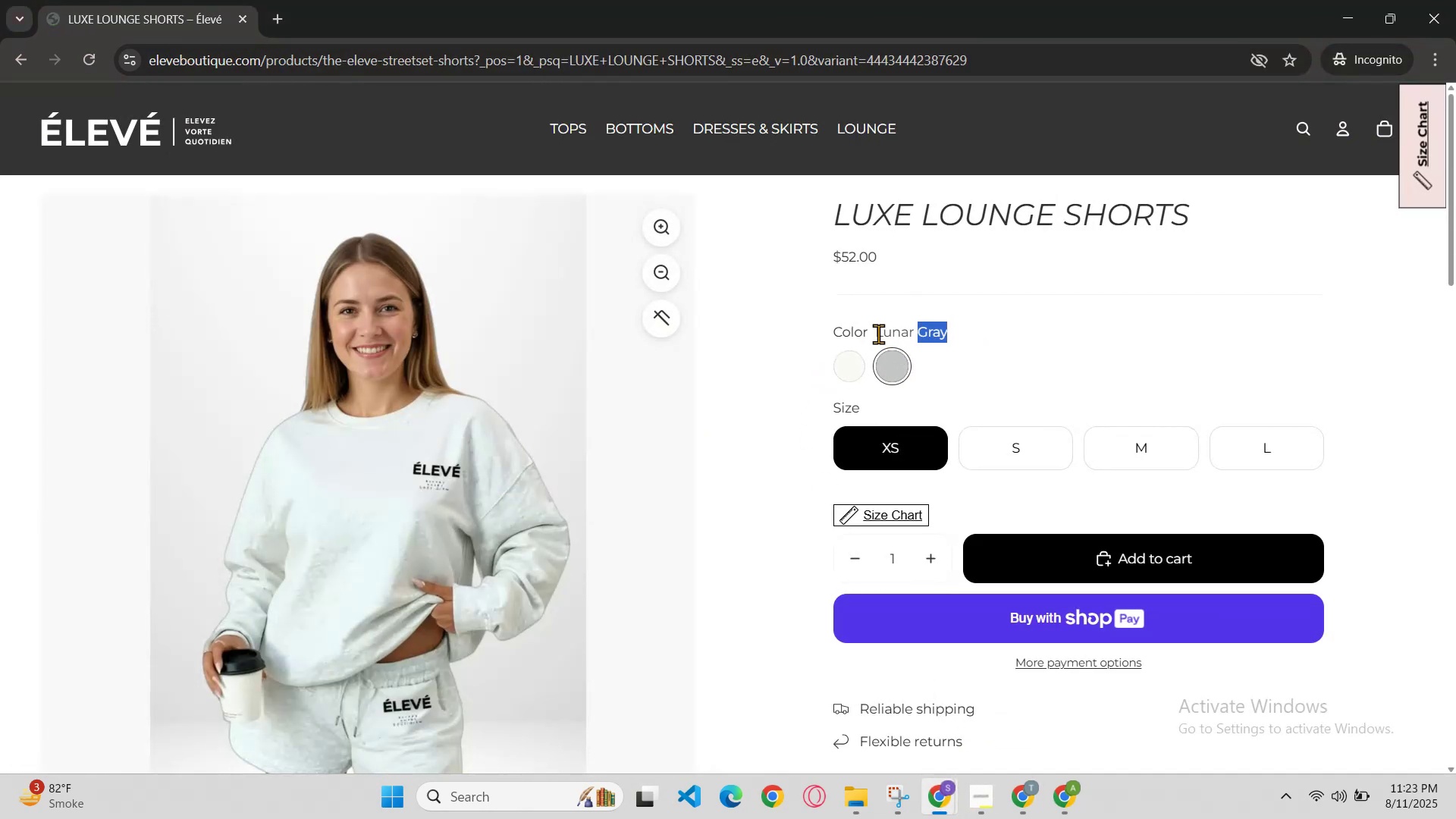 
left_click_drag(start_coordinate=[926, 330], to_coordinate=[938, 327])
 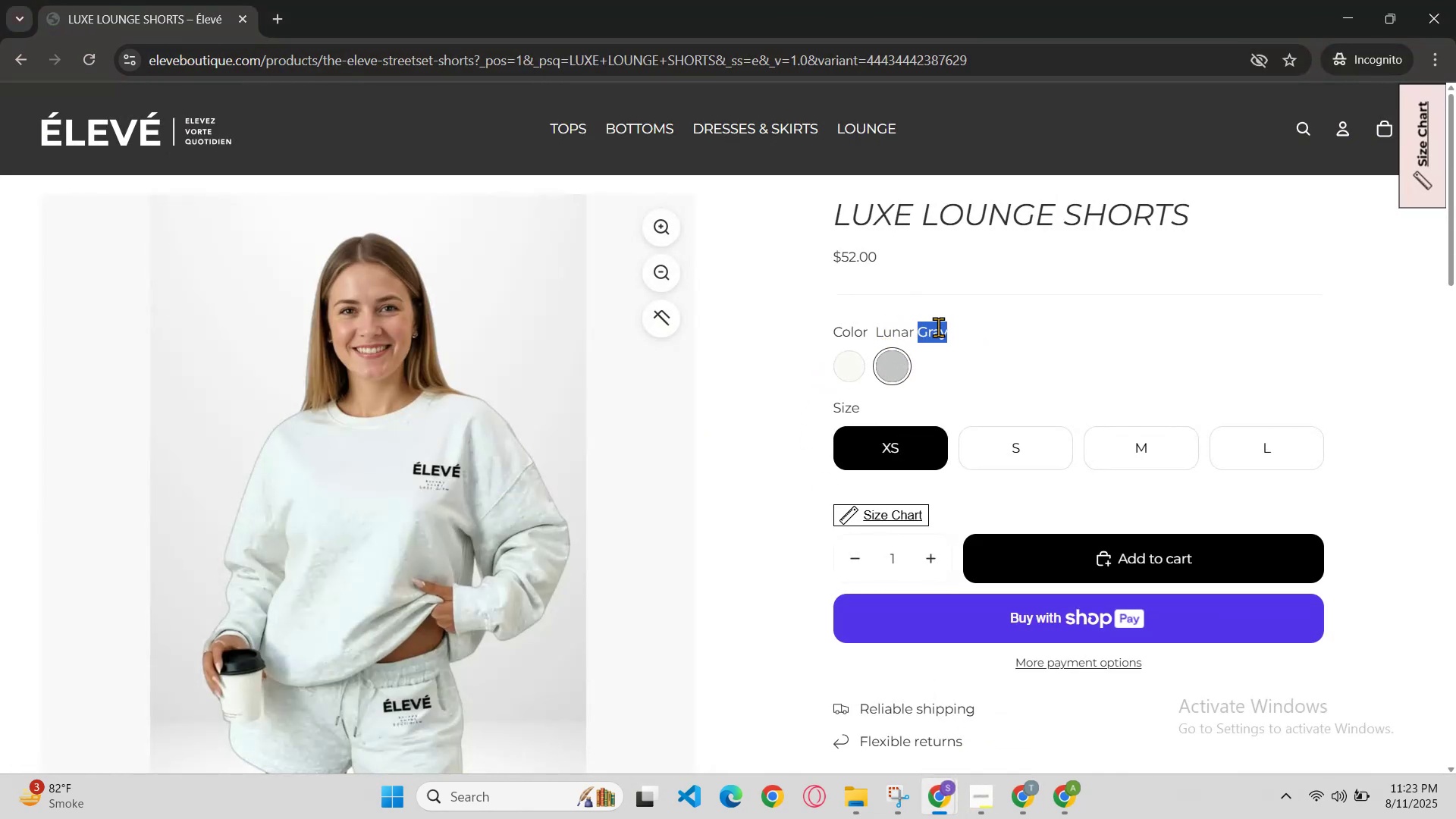 
double_click([938, 327])
 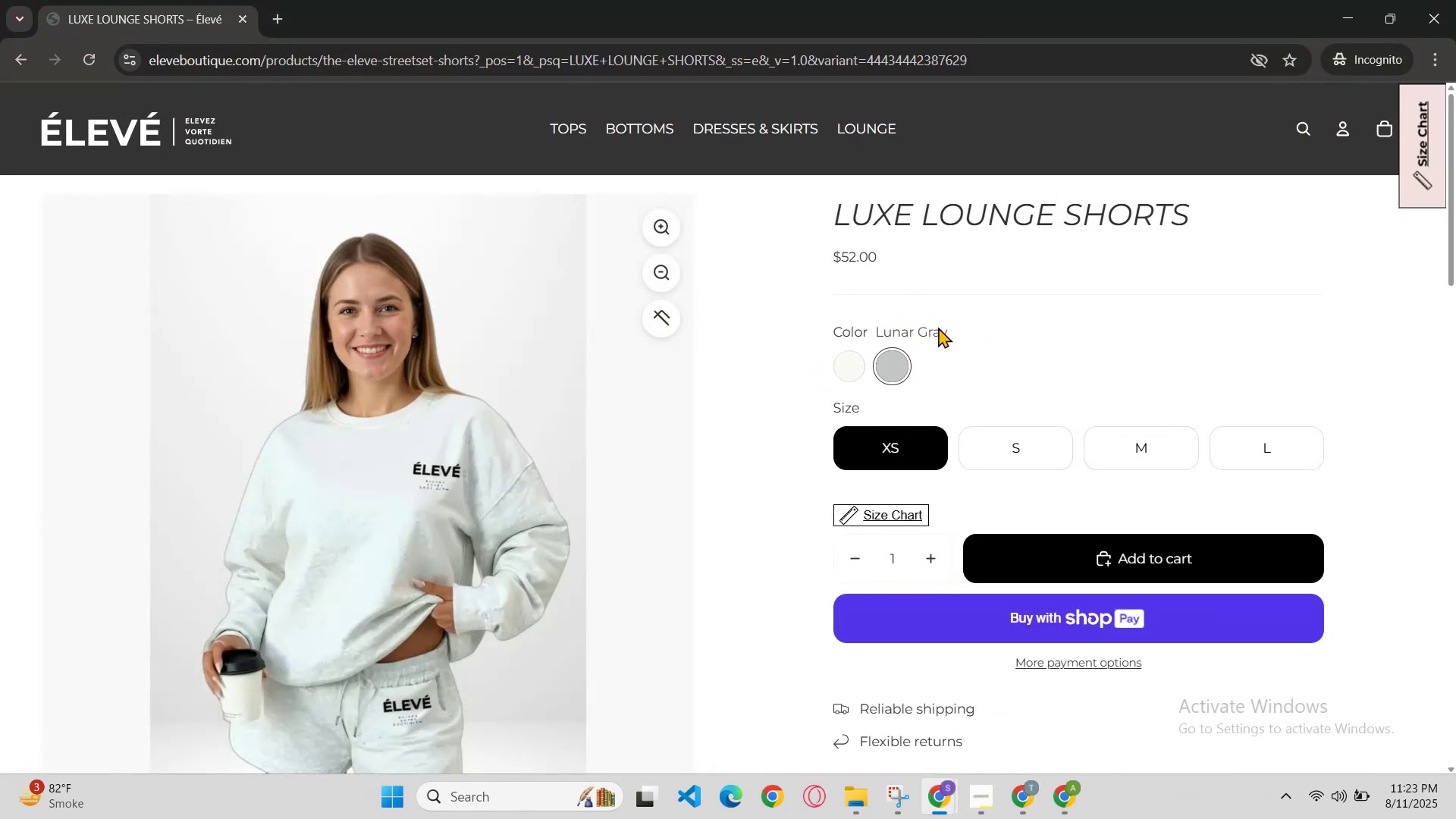 
triple_click([938, 327])
 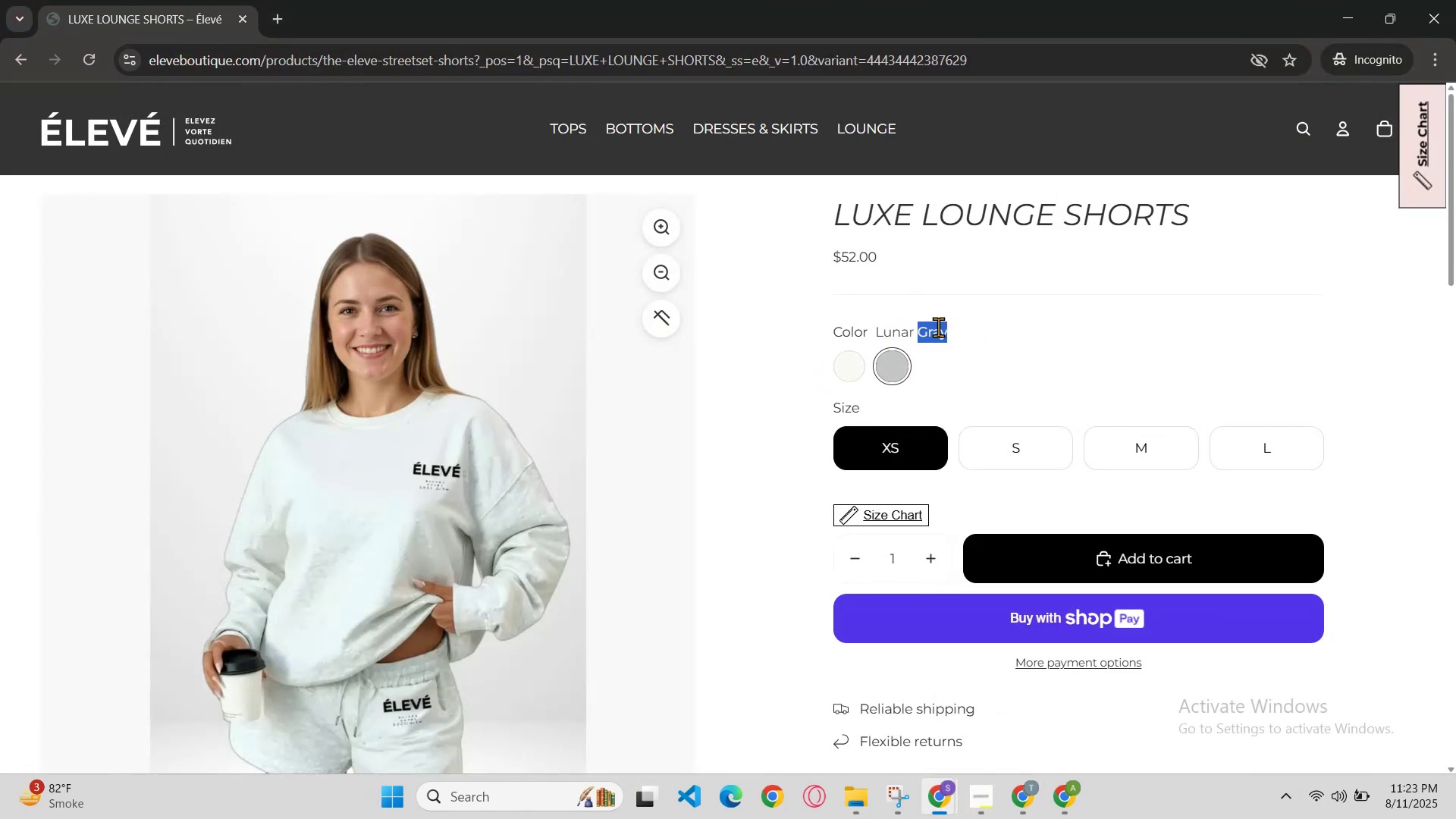 
triple_click([938, 327])
 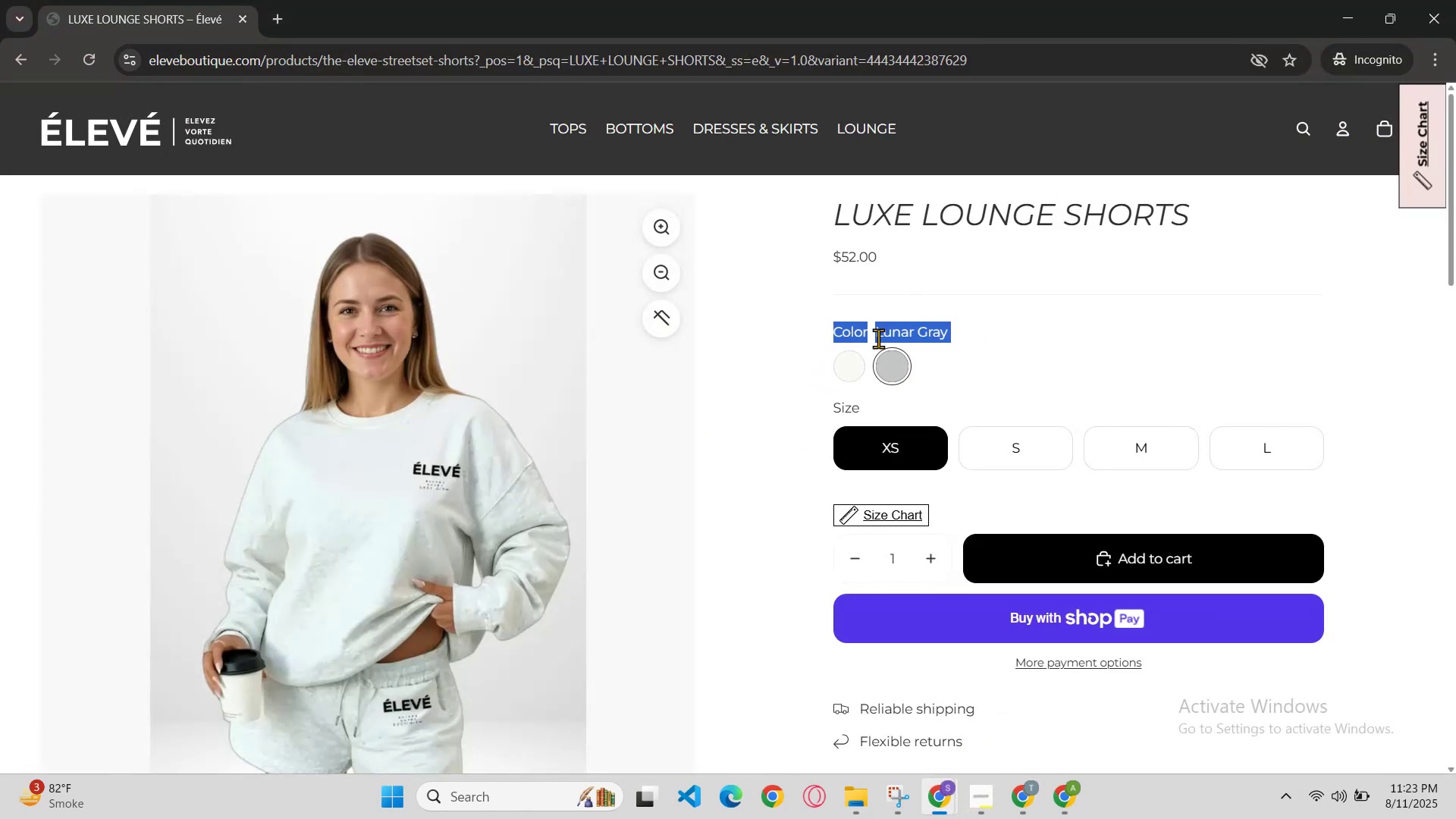 
left_click([863, 341])
 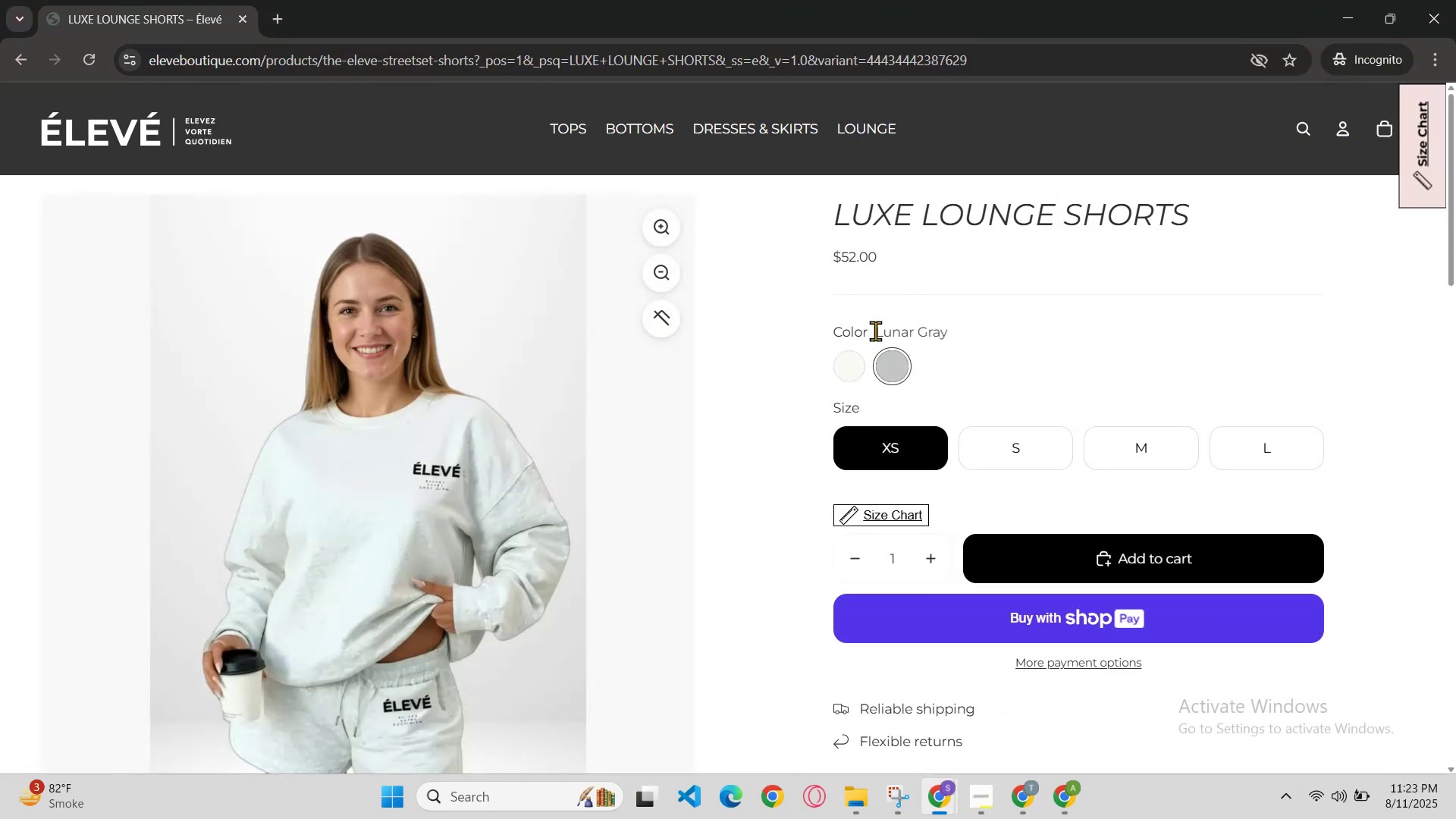 
left_click([876, 330])
 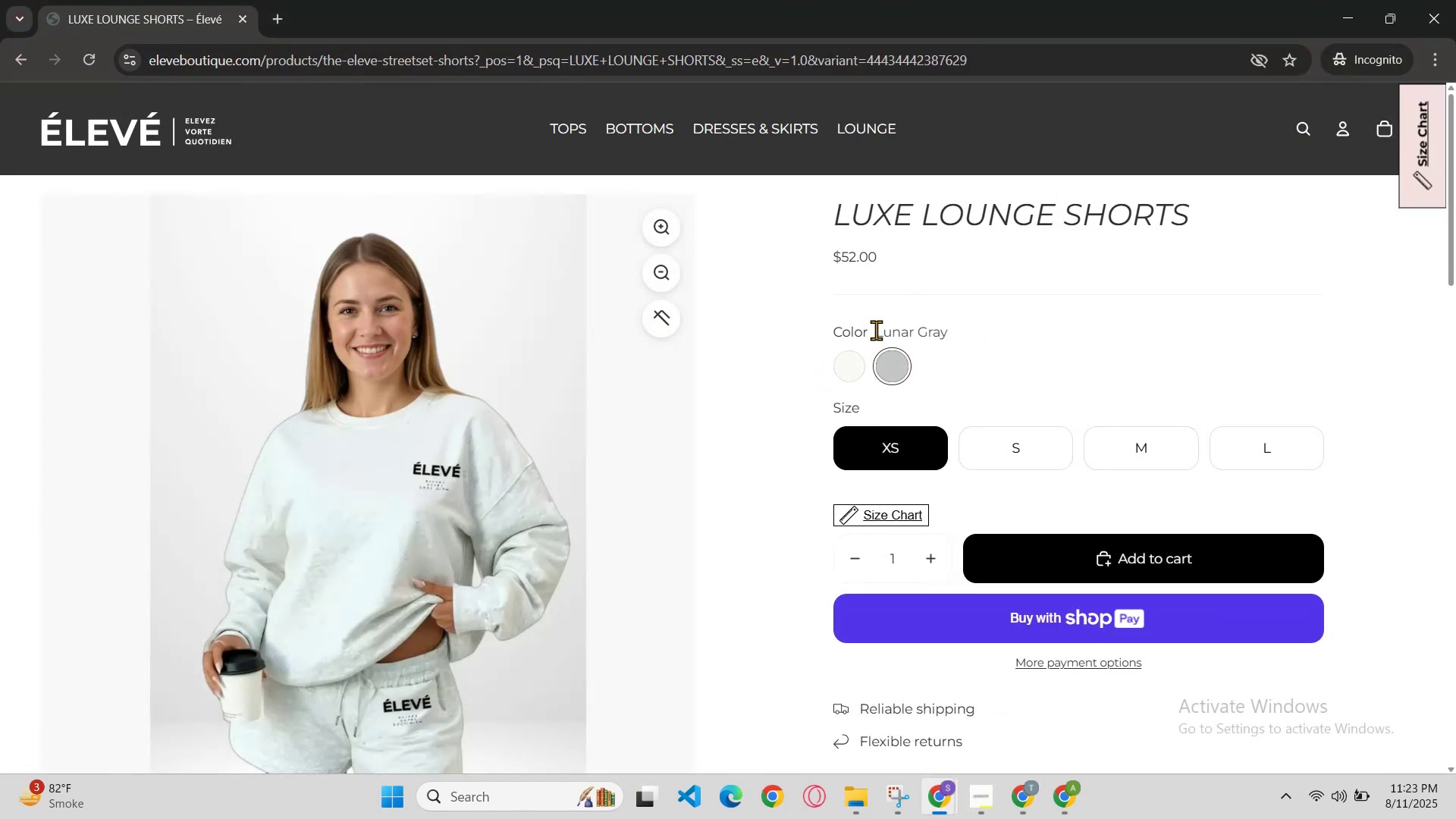 
left_click_drag(start_coordinate=[878, 330], to_coordinate=[974, 331])
 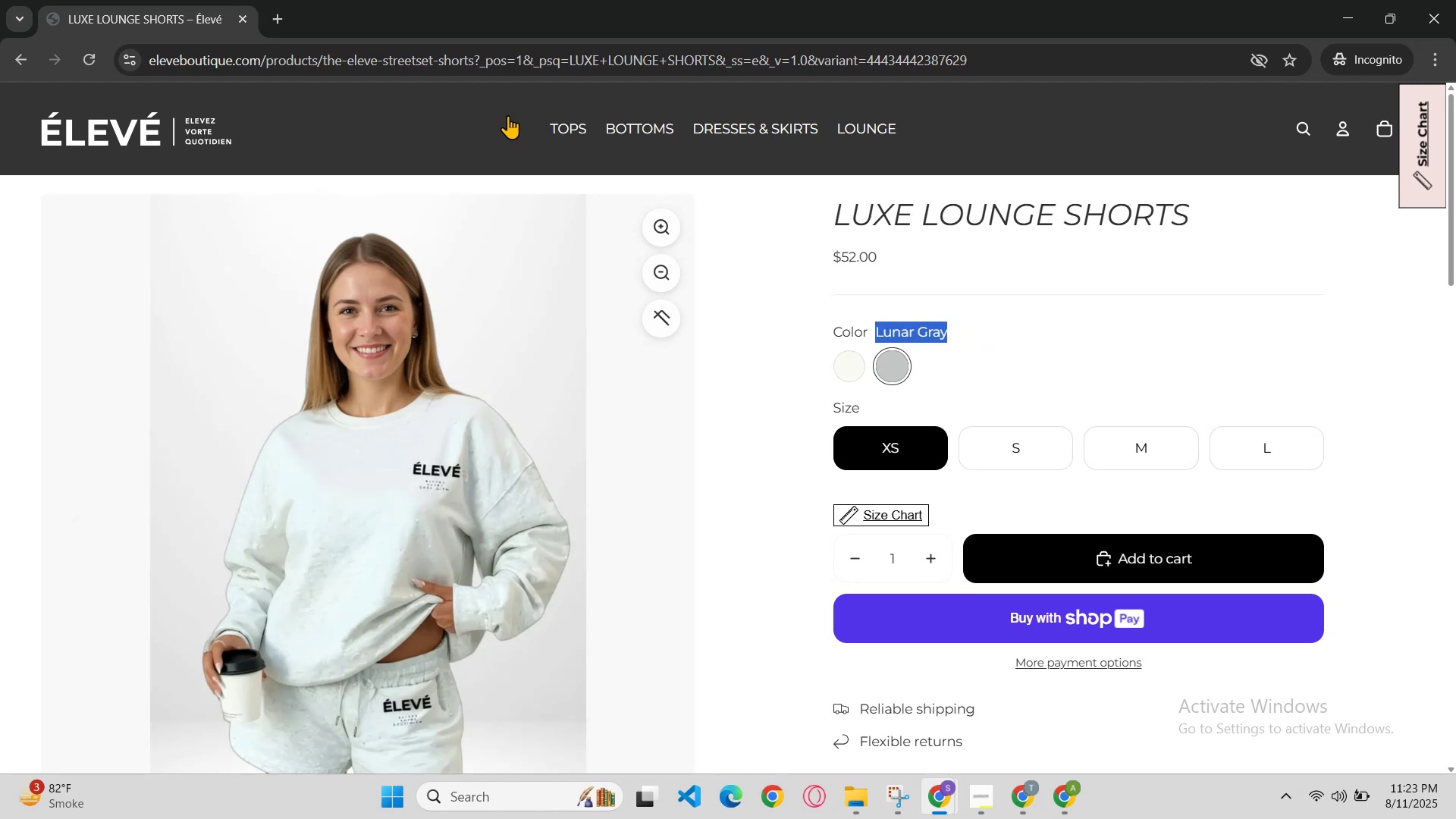 
key(Control+C)
 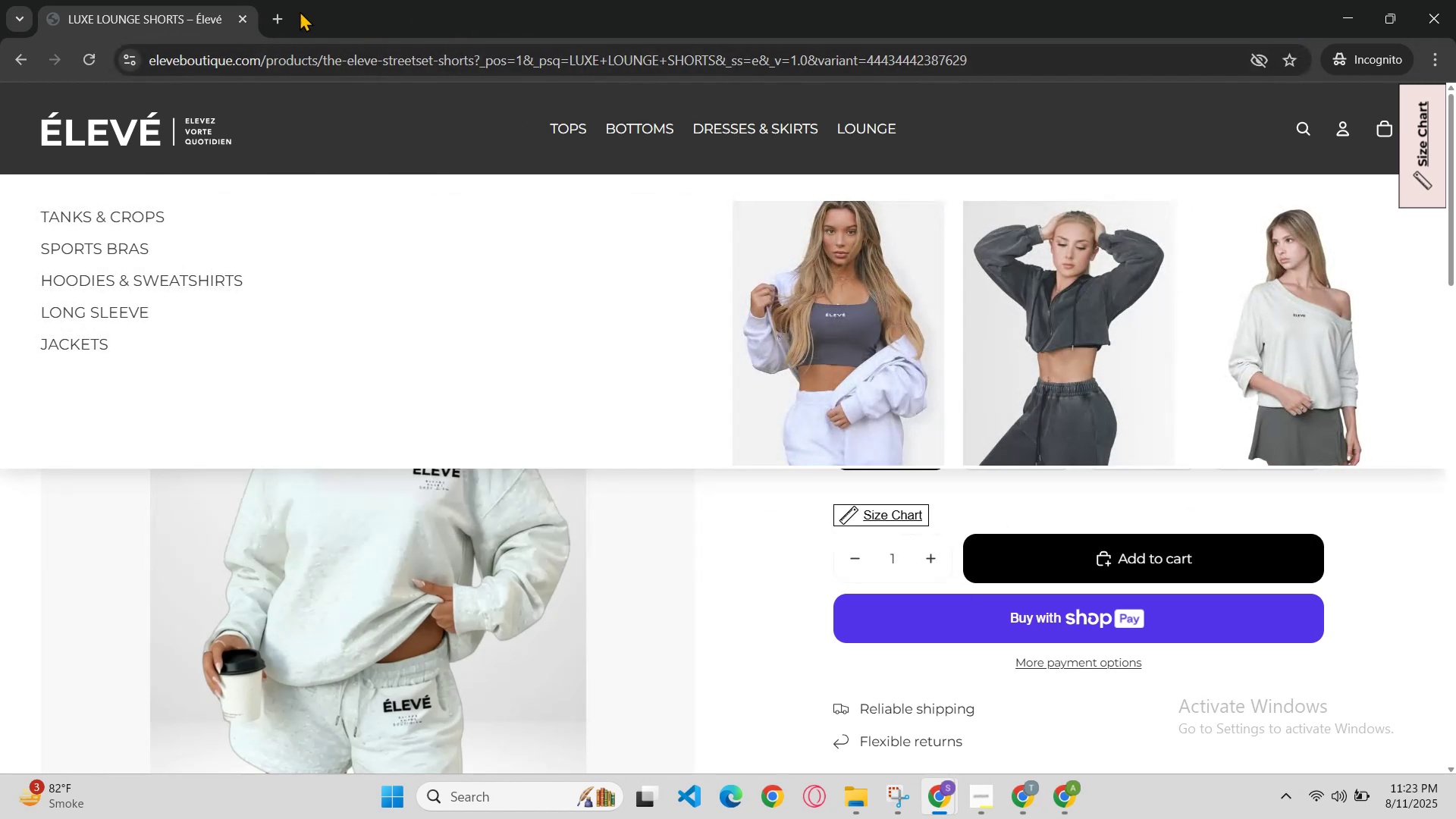 
left_click([272, 12])
 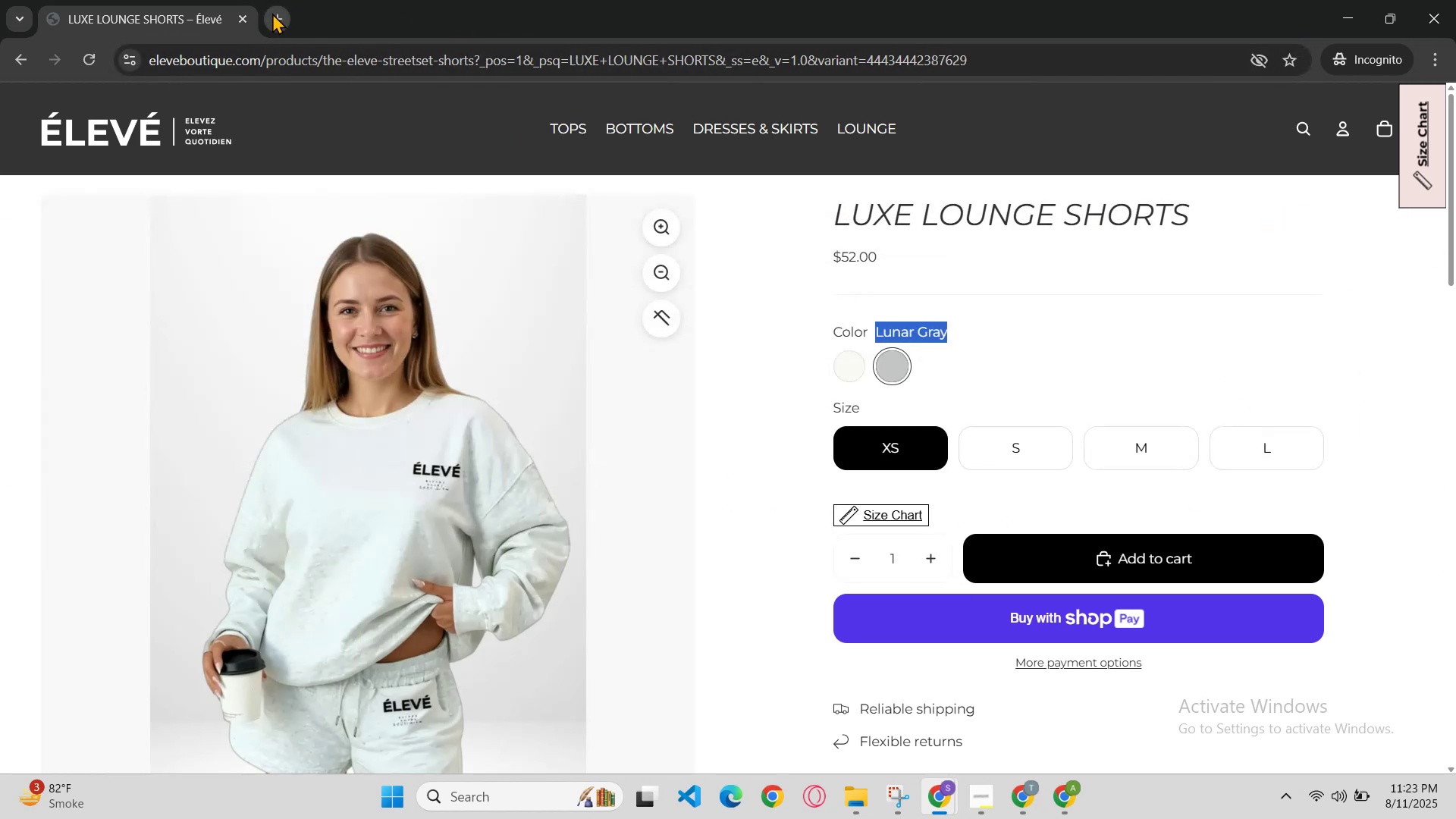 
key(Control+V)
 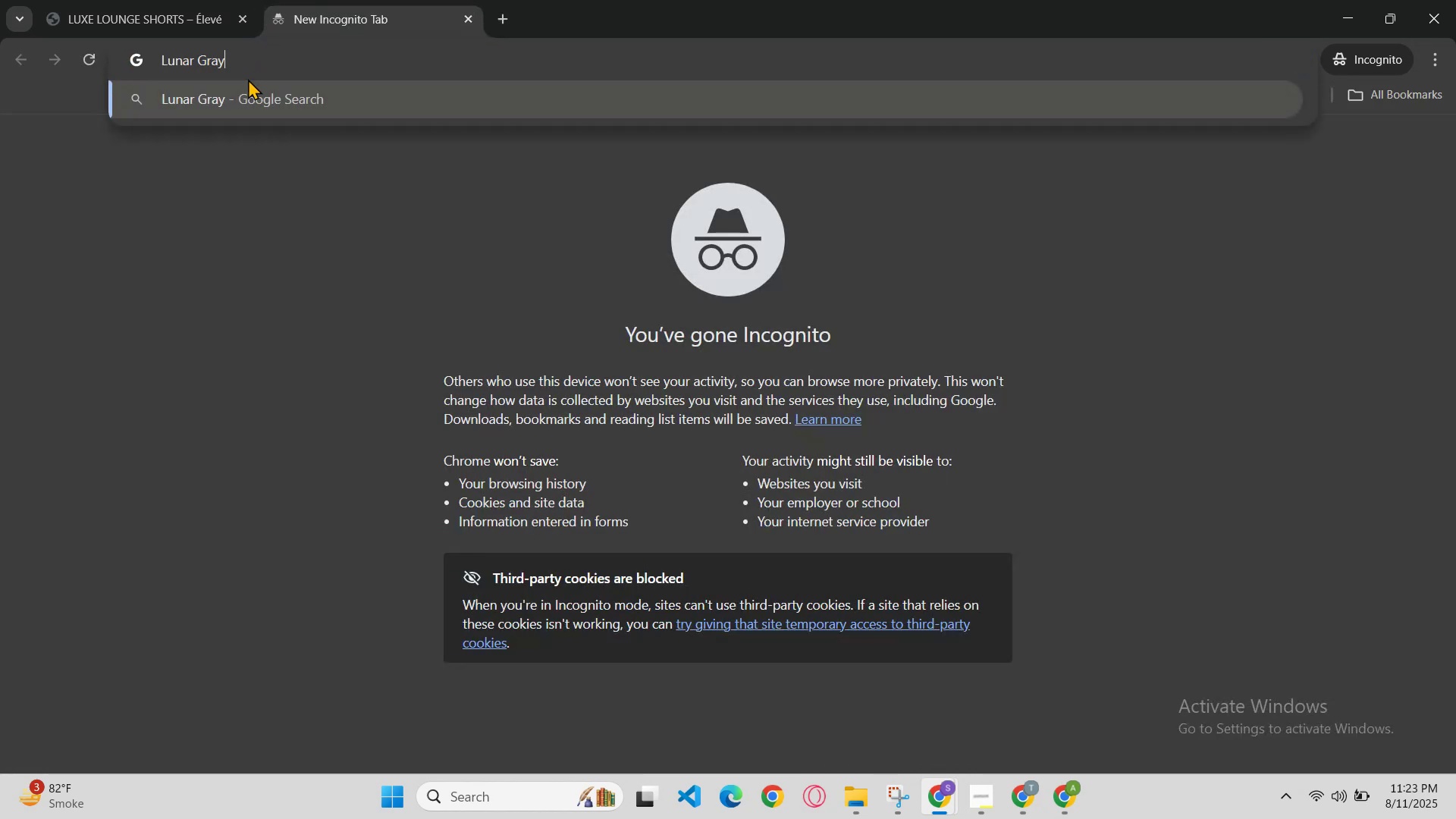 
left_click([253, 98])
 